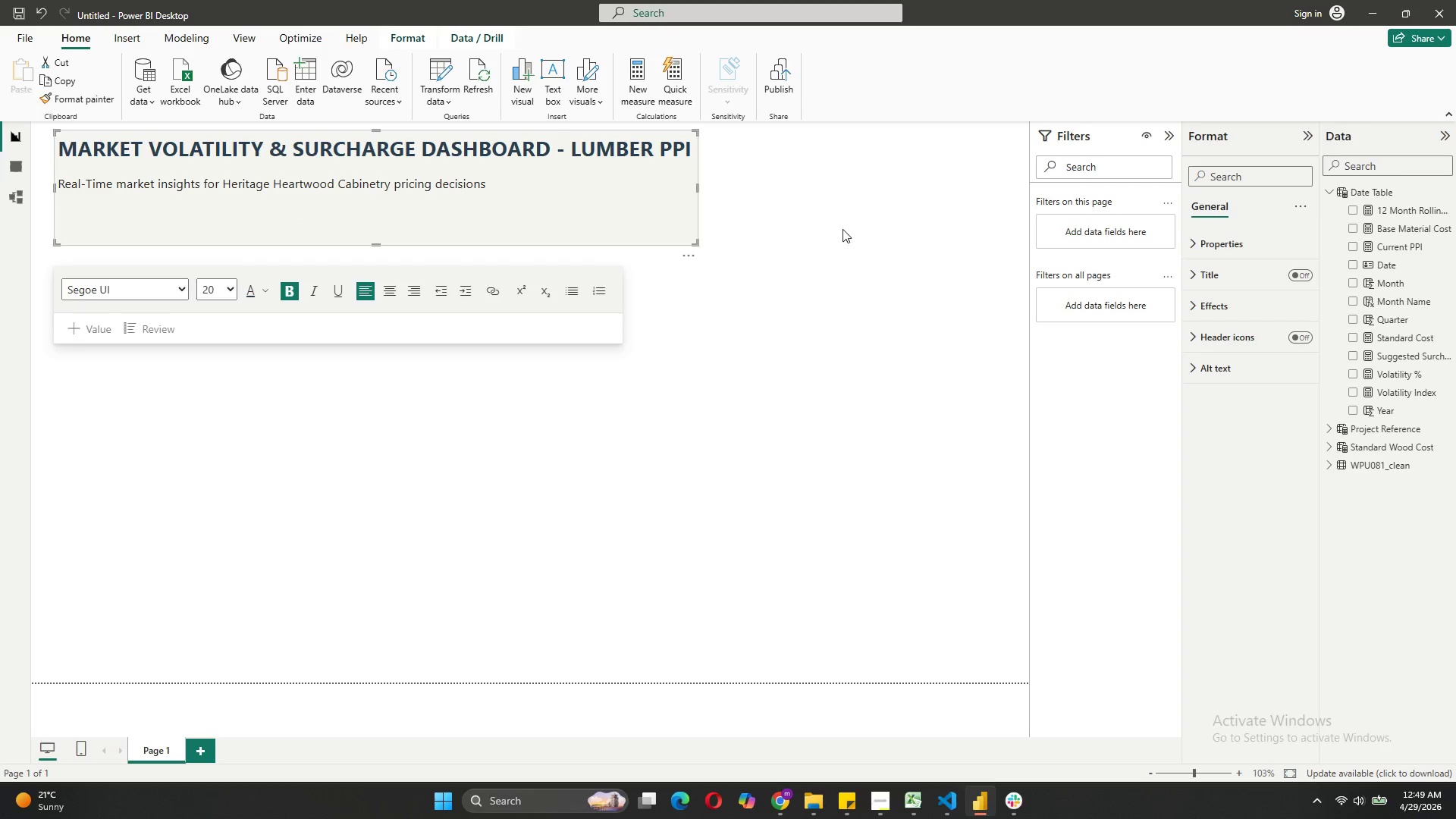 
left_click([854, 218])
 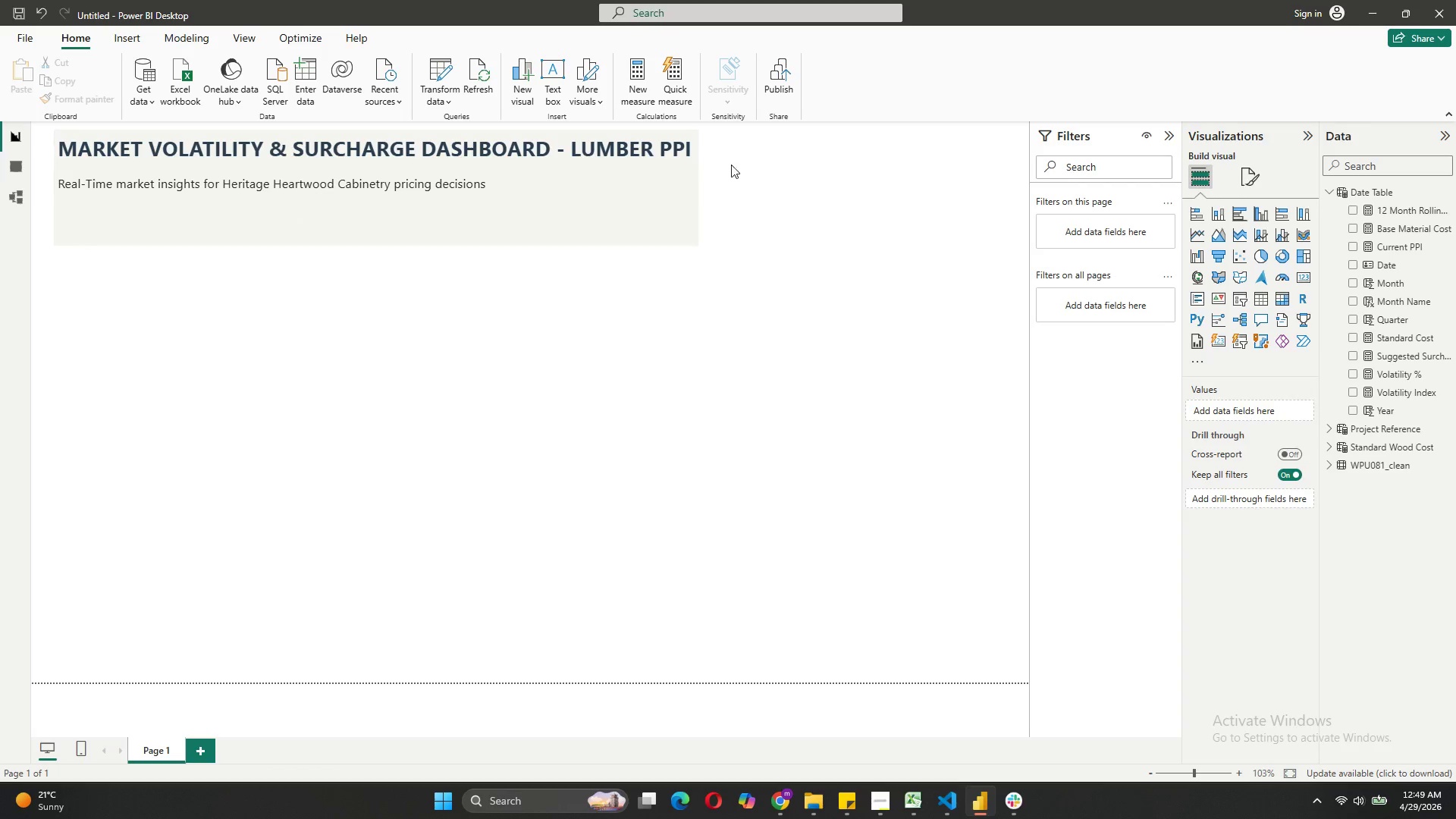 
wait(8.41)
 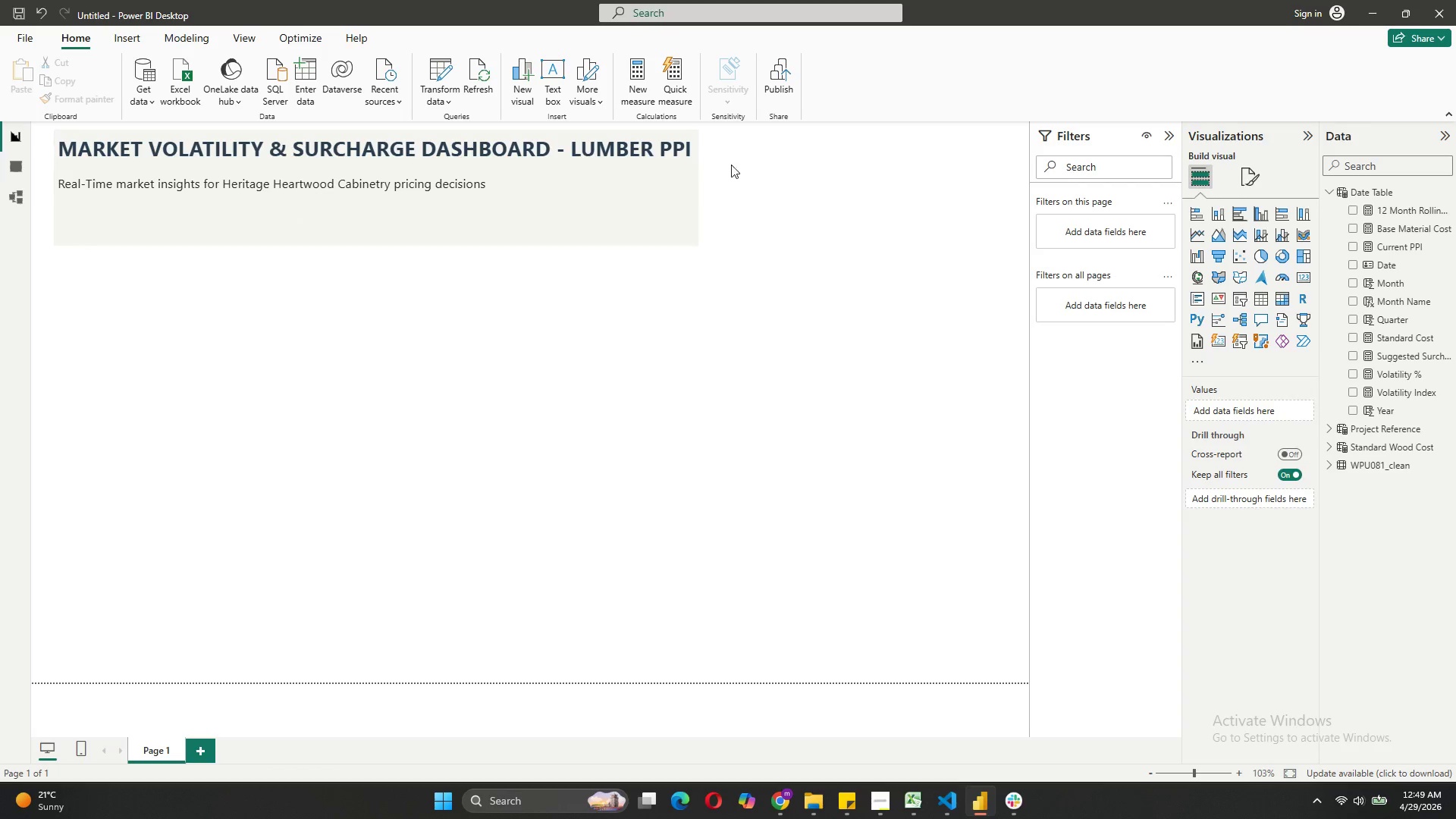 
left_click_drag(start_coordinate=[504, 184], to_coordinate=[48, 148])
 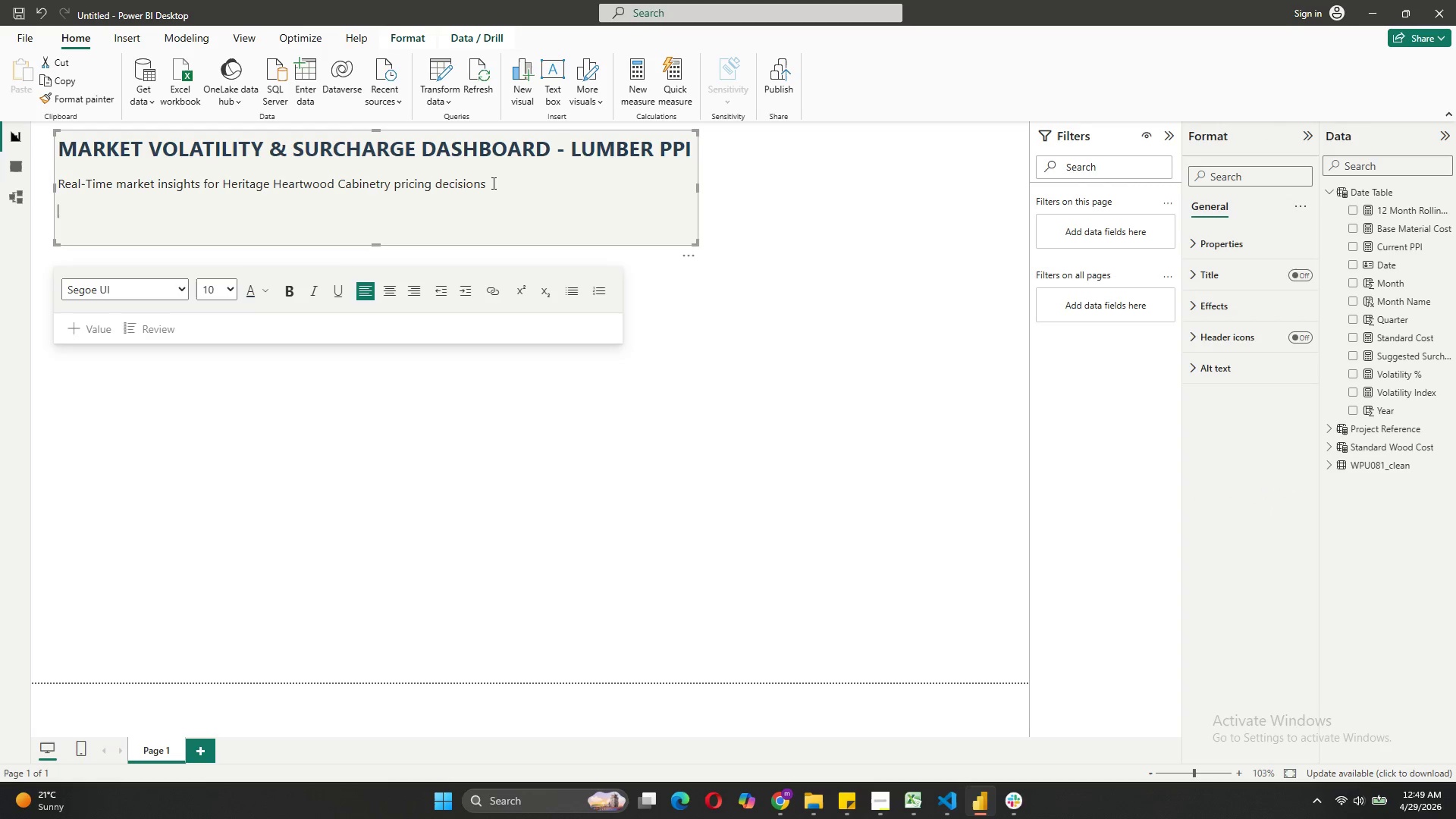 
left_click_drag(start_coordinate=[493, 183], to_coordinate=[52, 136])
 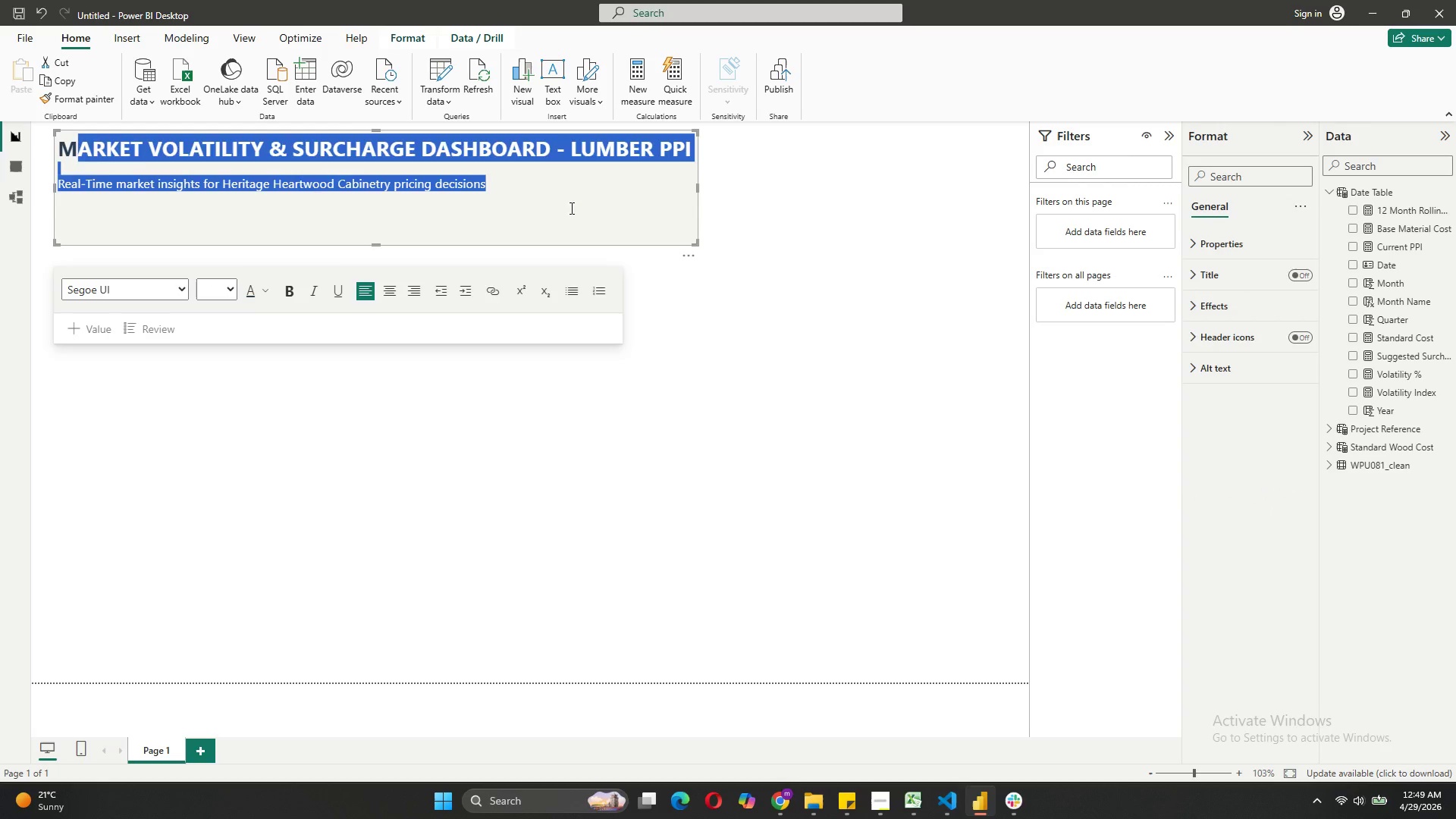 
left_click([570, 208])
 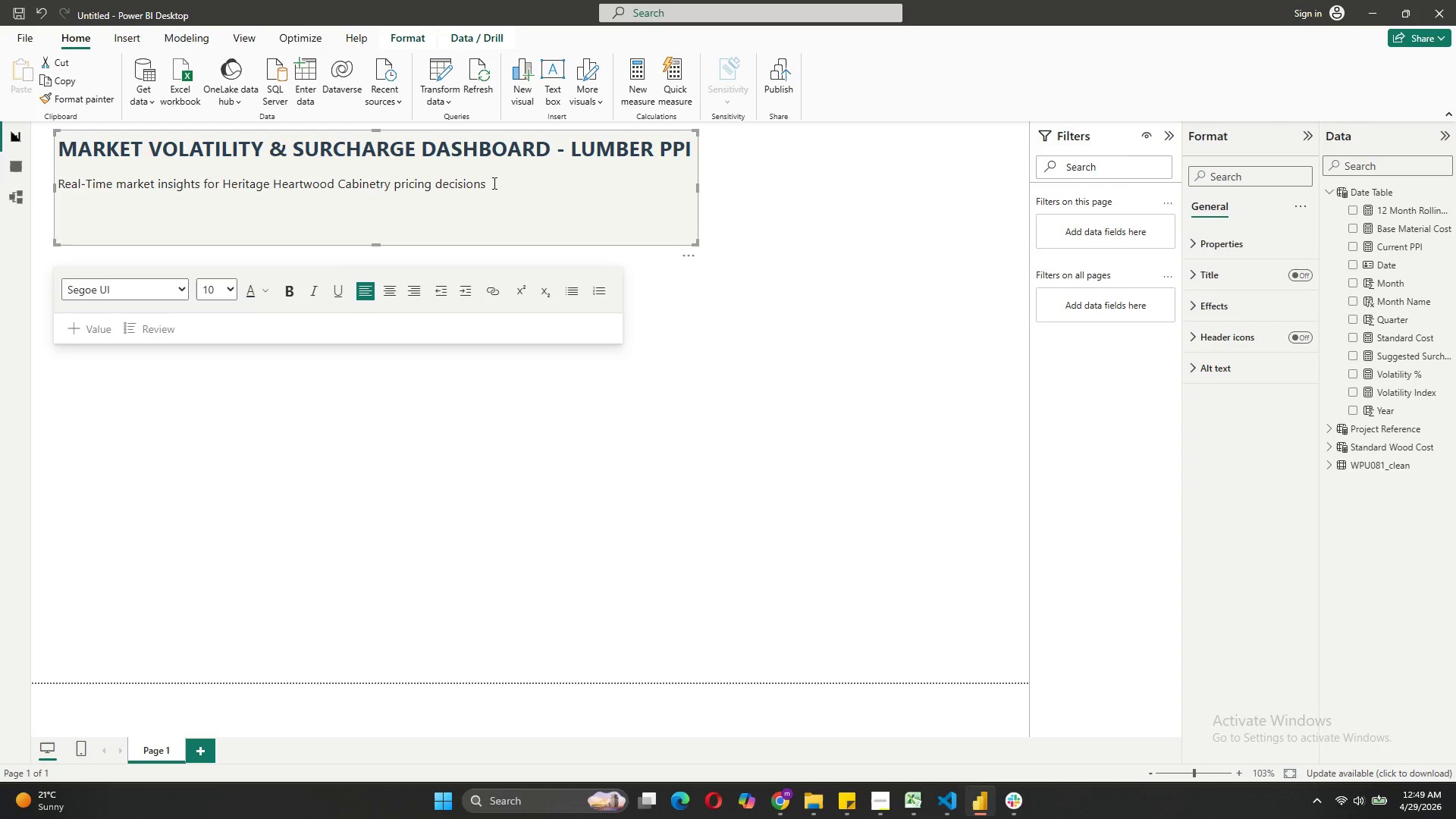 
left_click_drag(start_coordinate=[494, 183], to_coordinate=[56, 136])
 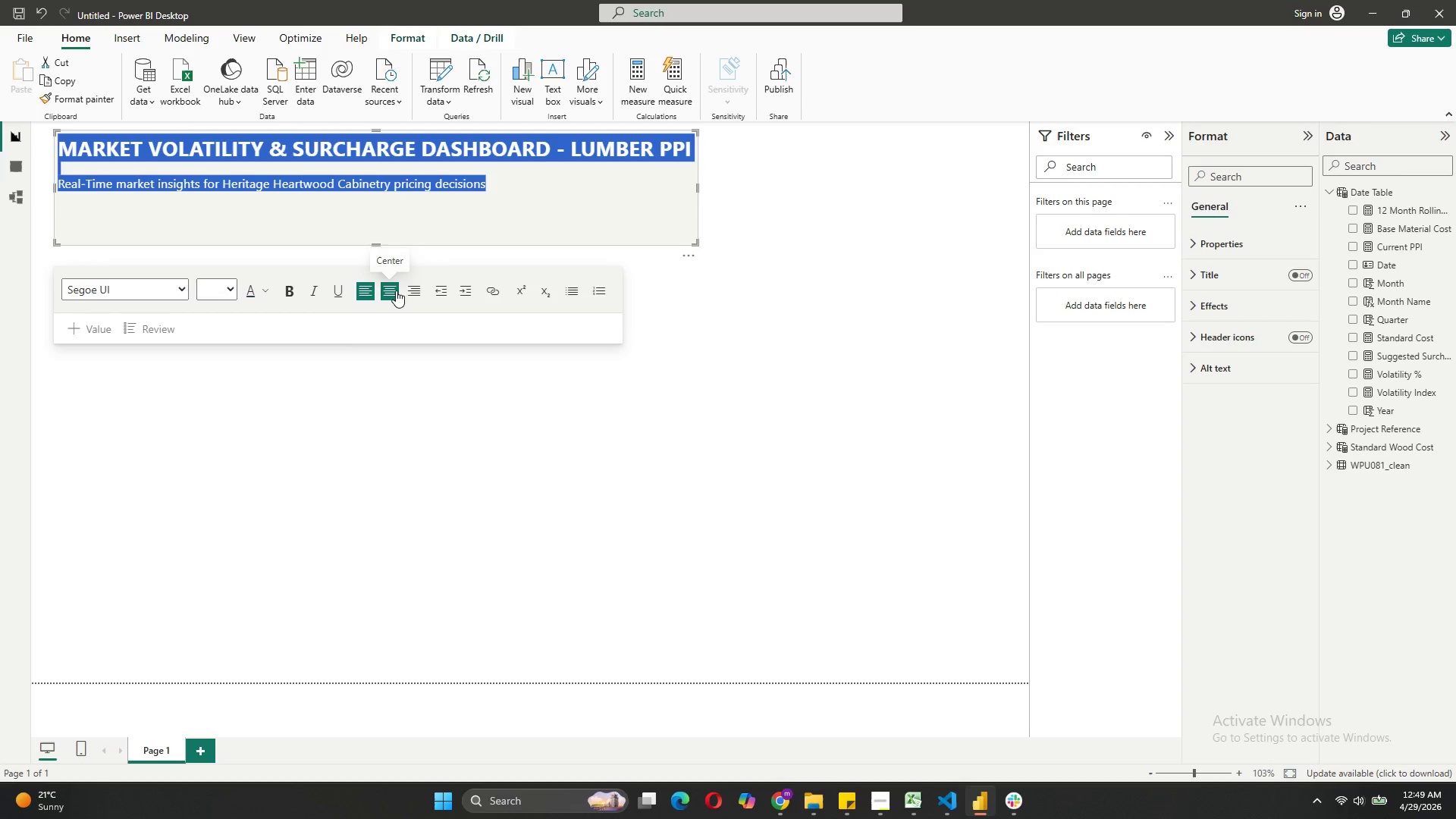 
left_click([391, 292])
 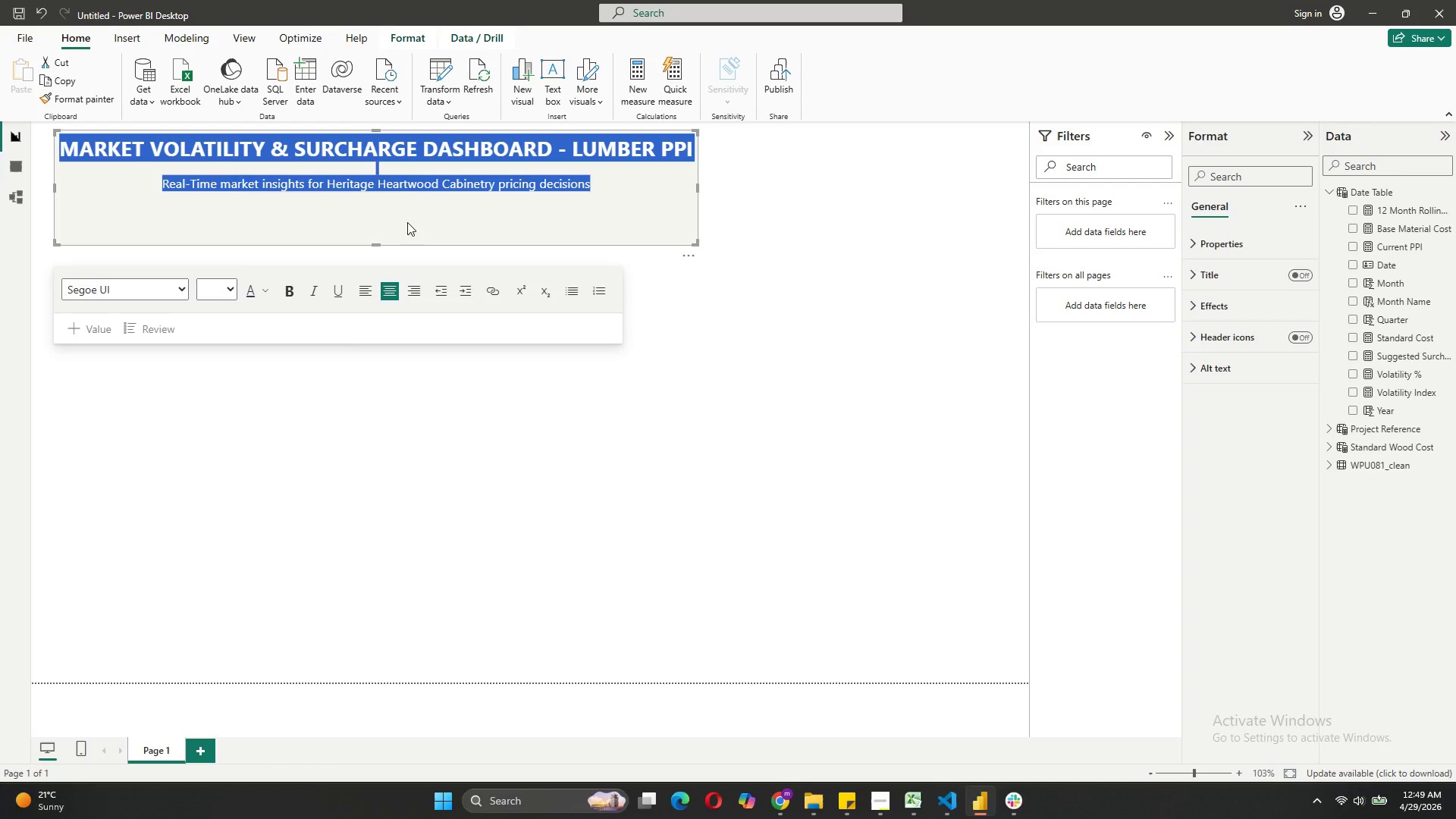 
left_click([415, 209])
 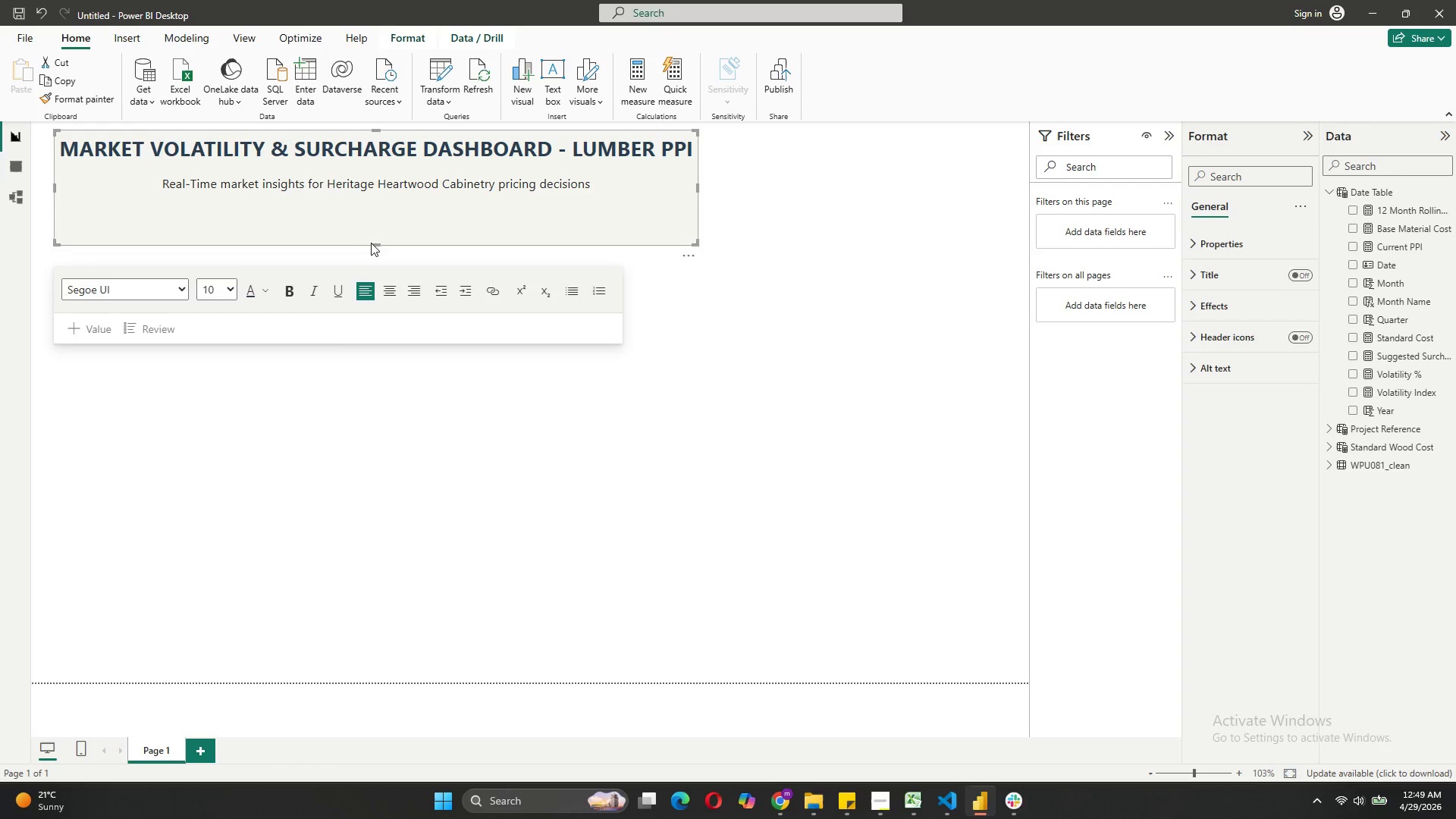 
left_click_drag(start_coordinate=[375, 242], to_coordinate=[383, 258])
 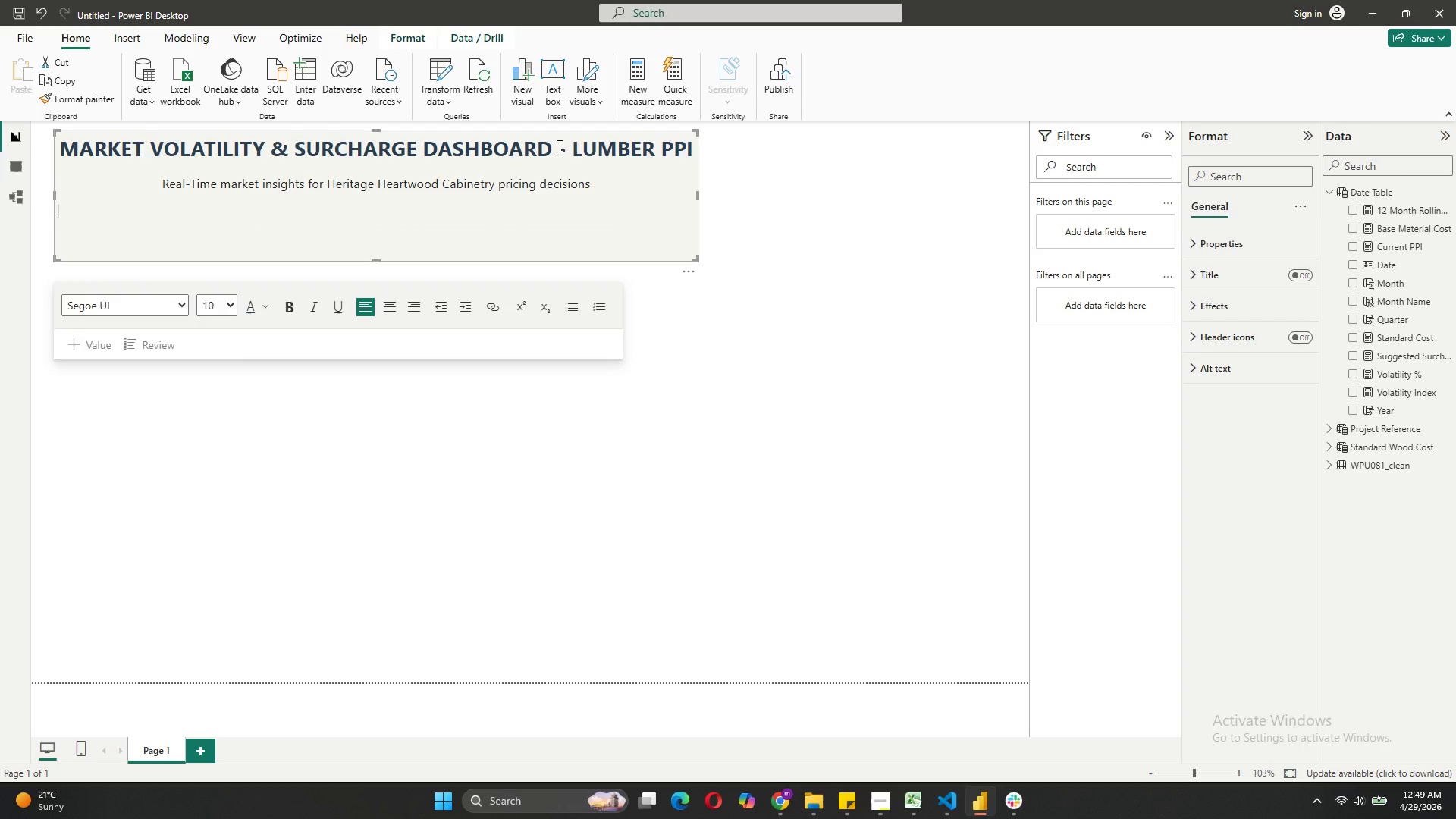 
left_click([558, 146])
 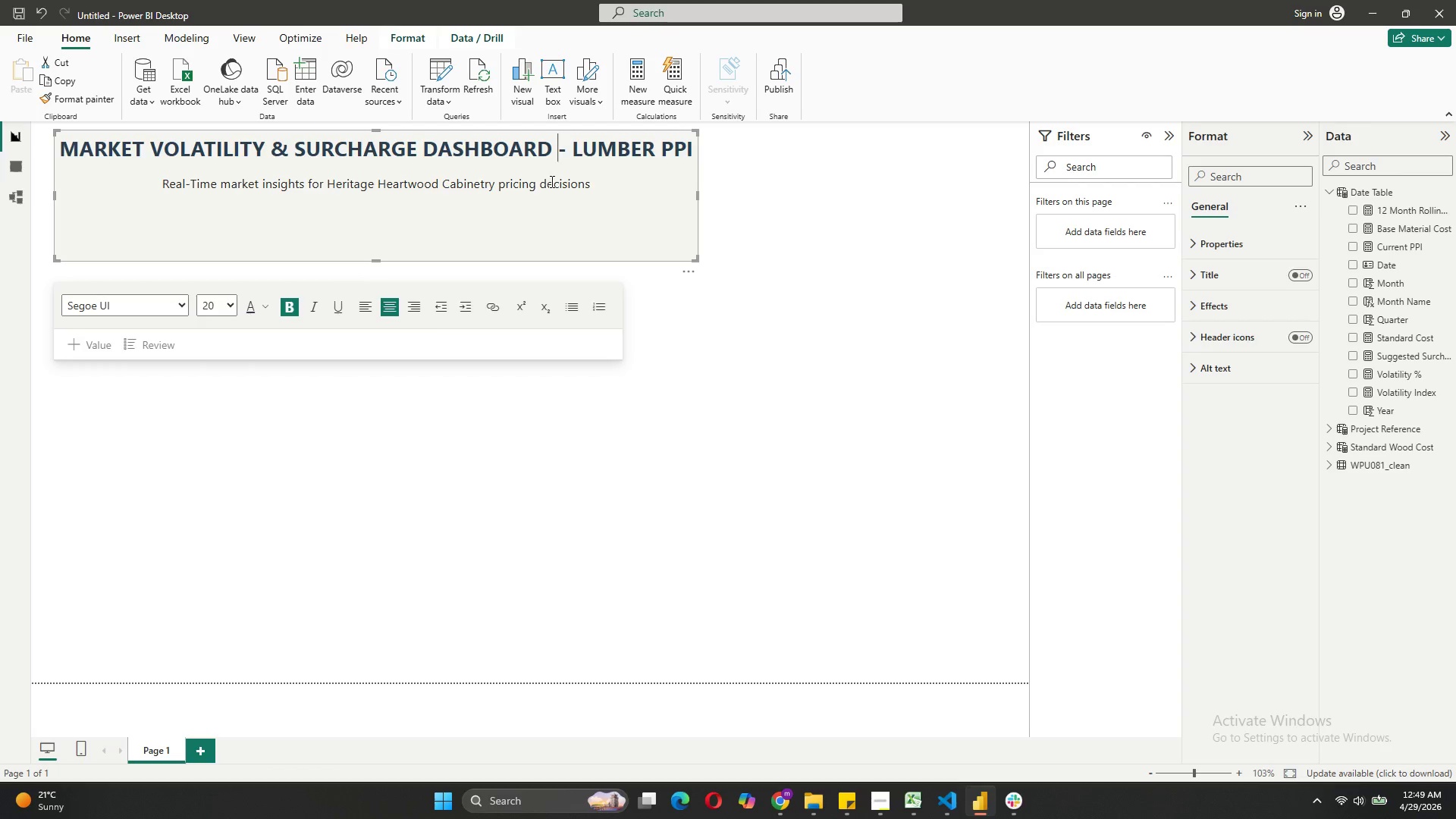 
key(Shift+ShiftRight)
 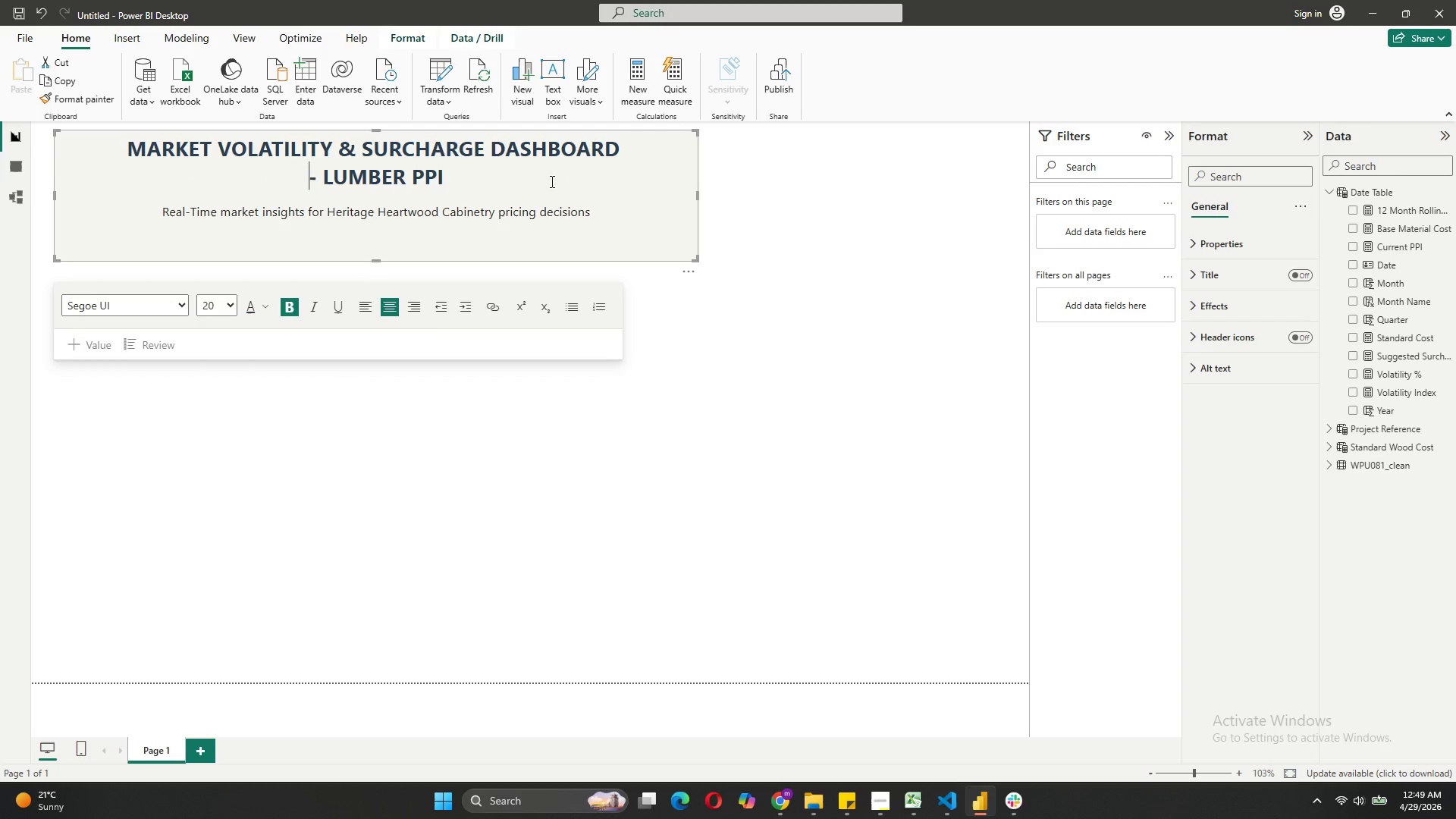 
key(Shift+Enter)
 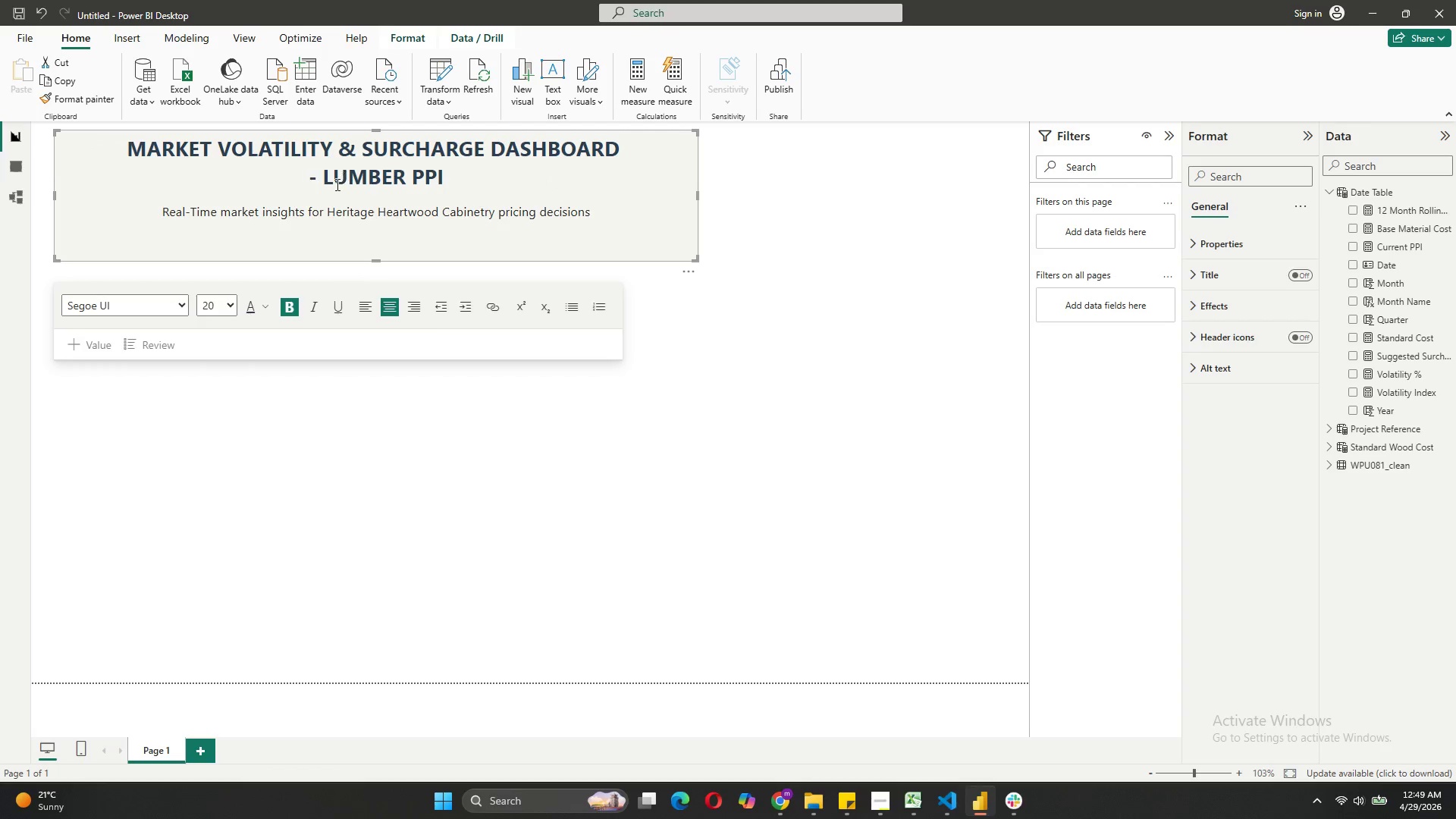 
left_click([325, 177])
 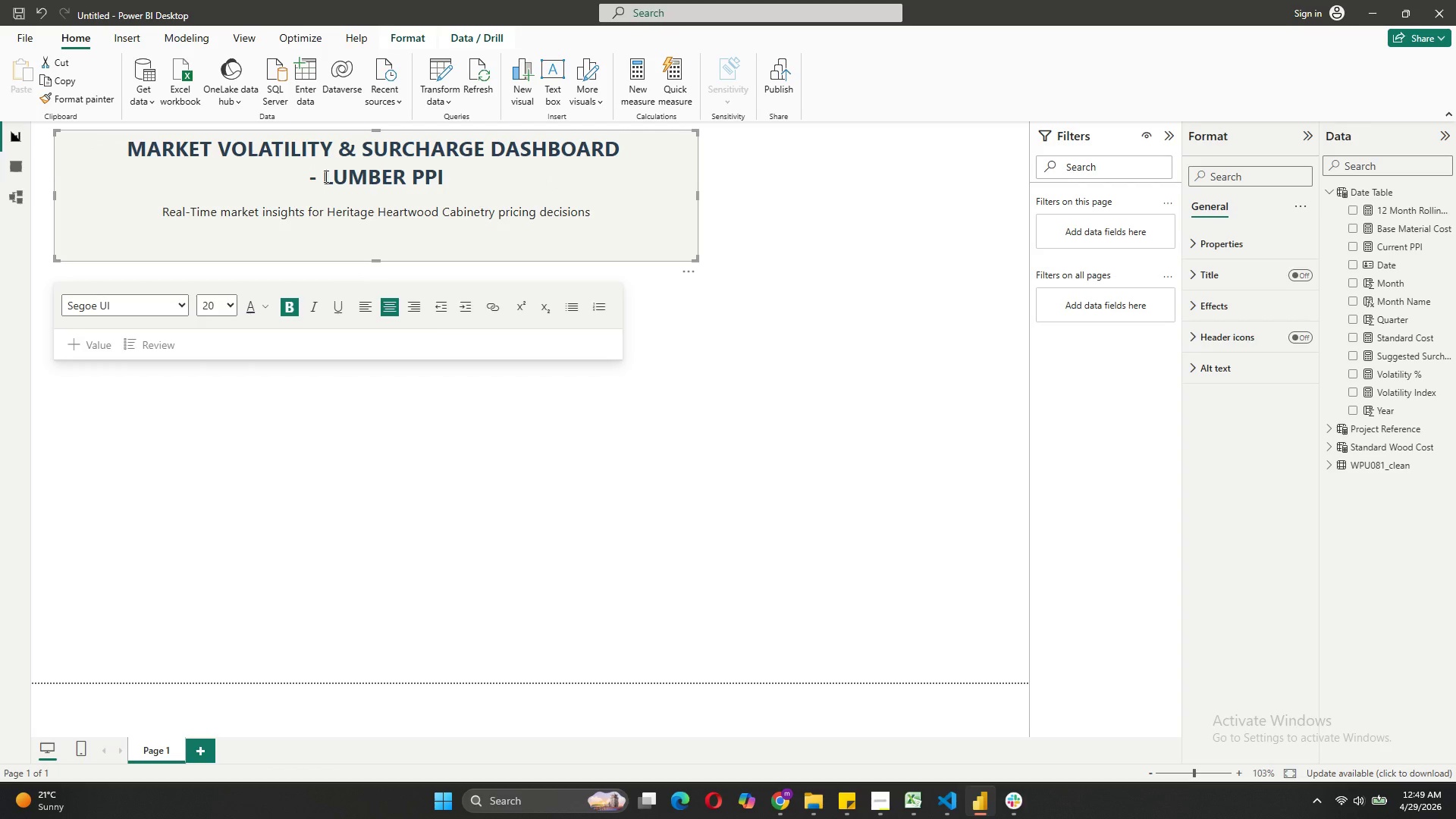 
key(Backspace)
 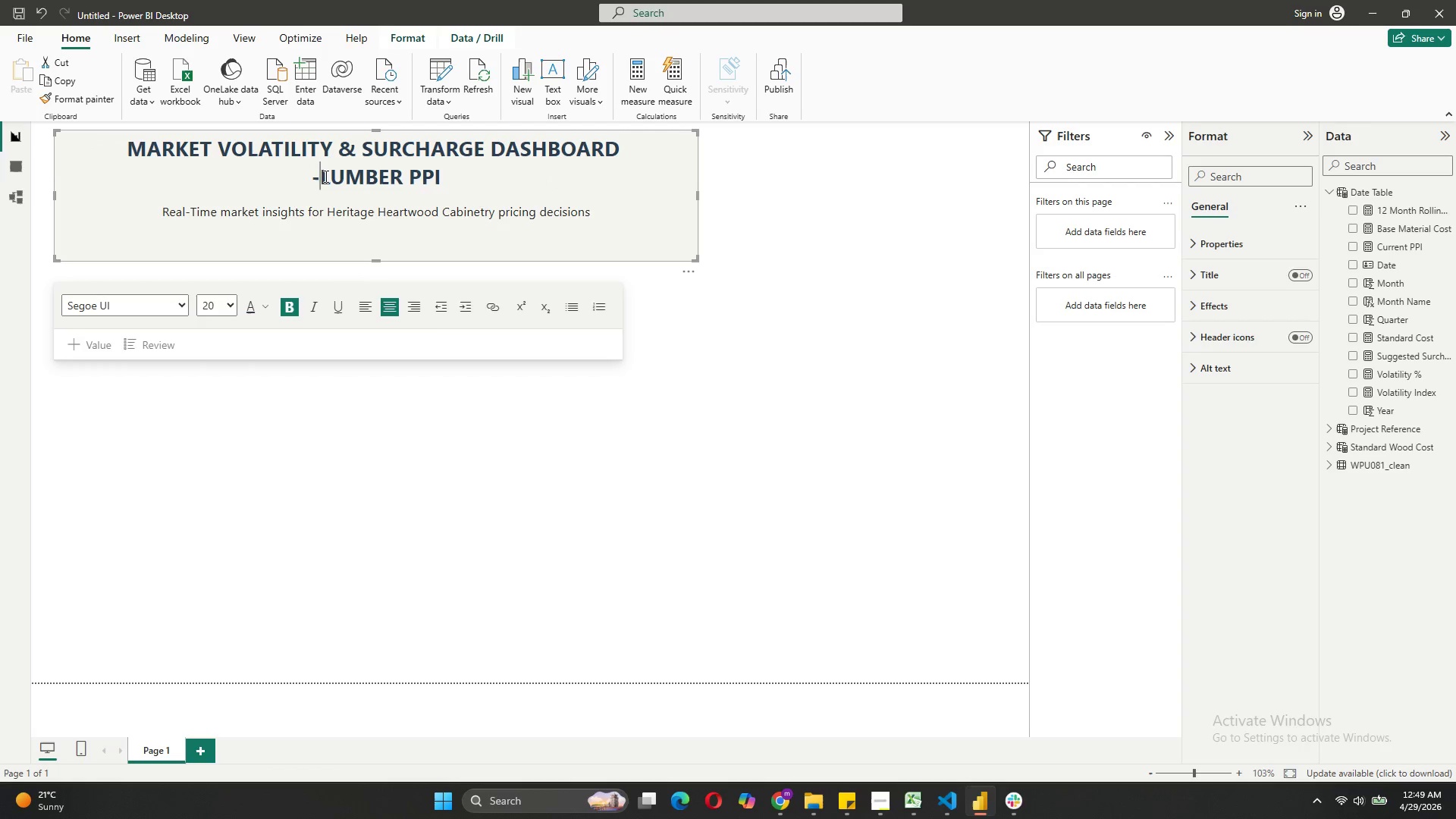 
key(Backspace)
 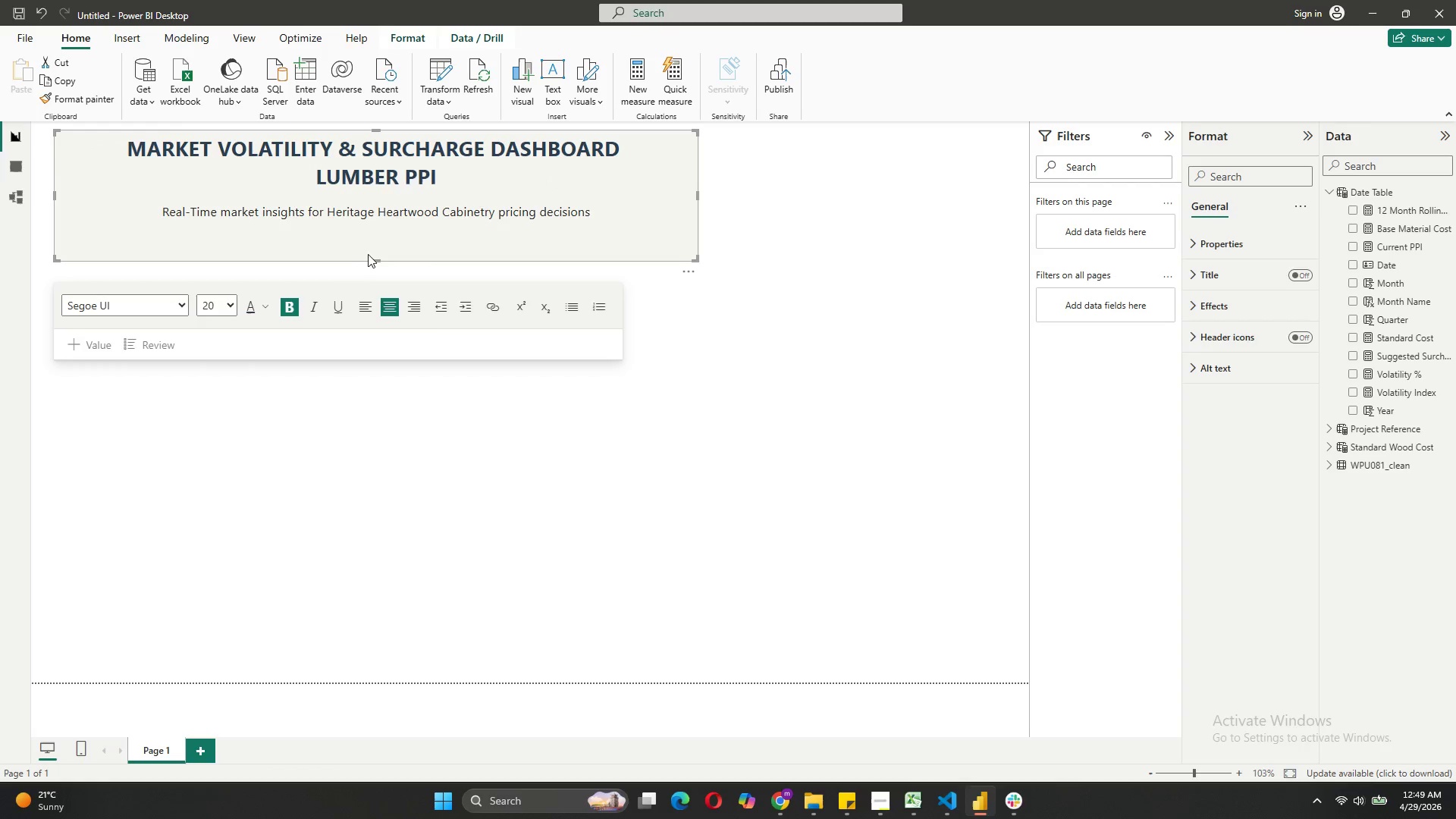 
left_click_drag(start_coordinate=[377, 259], to_coordinate=[376, 232])
 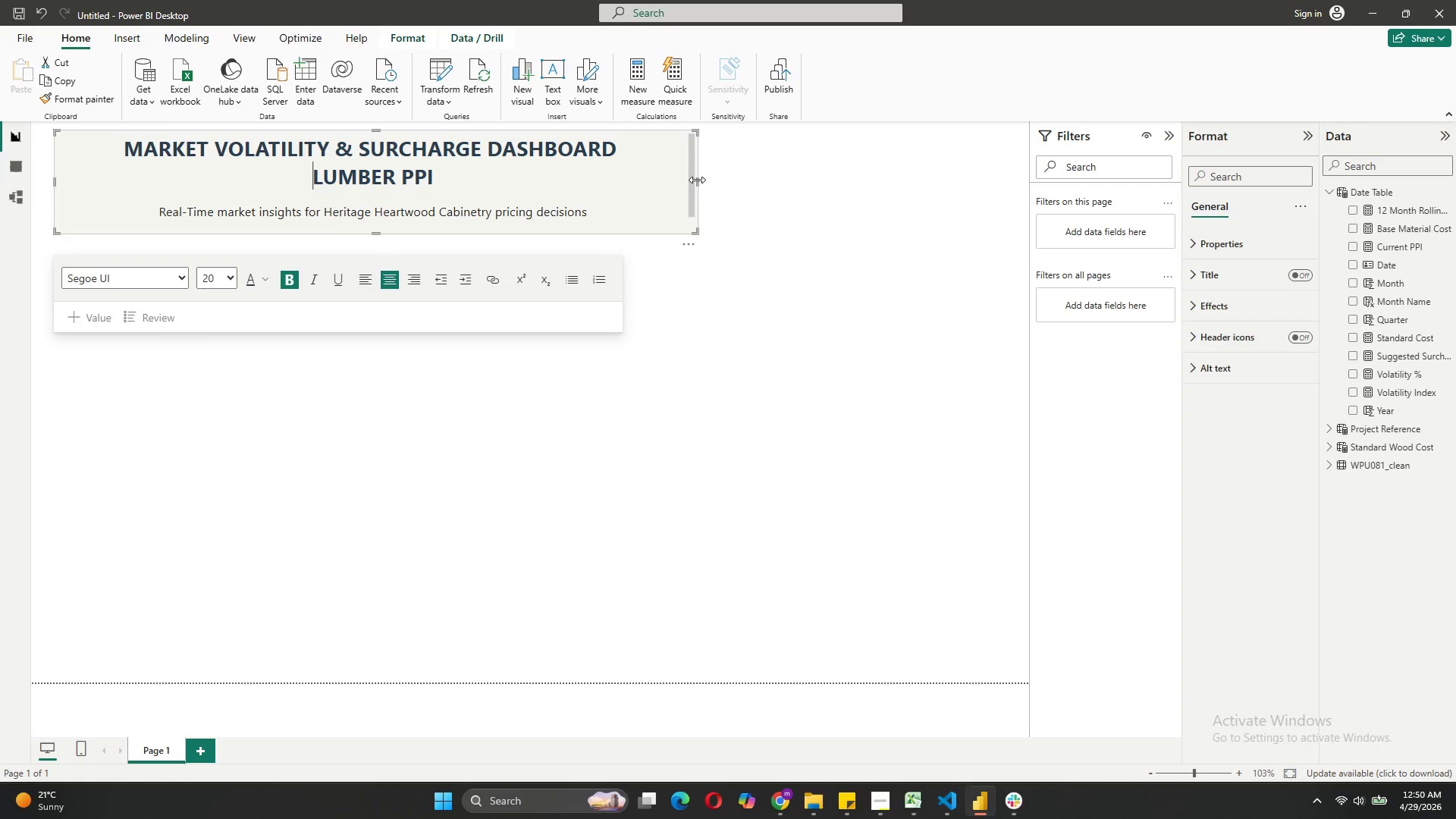 
left_click_drag(start_coordinate=[698, 179], to_coordinate=[589, 171])
 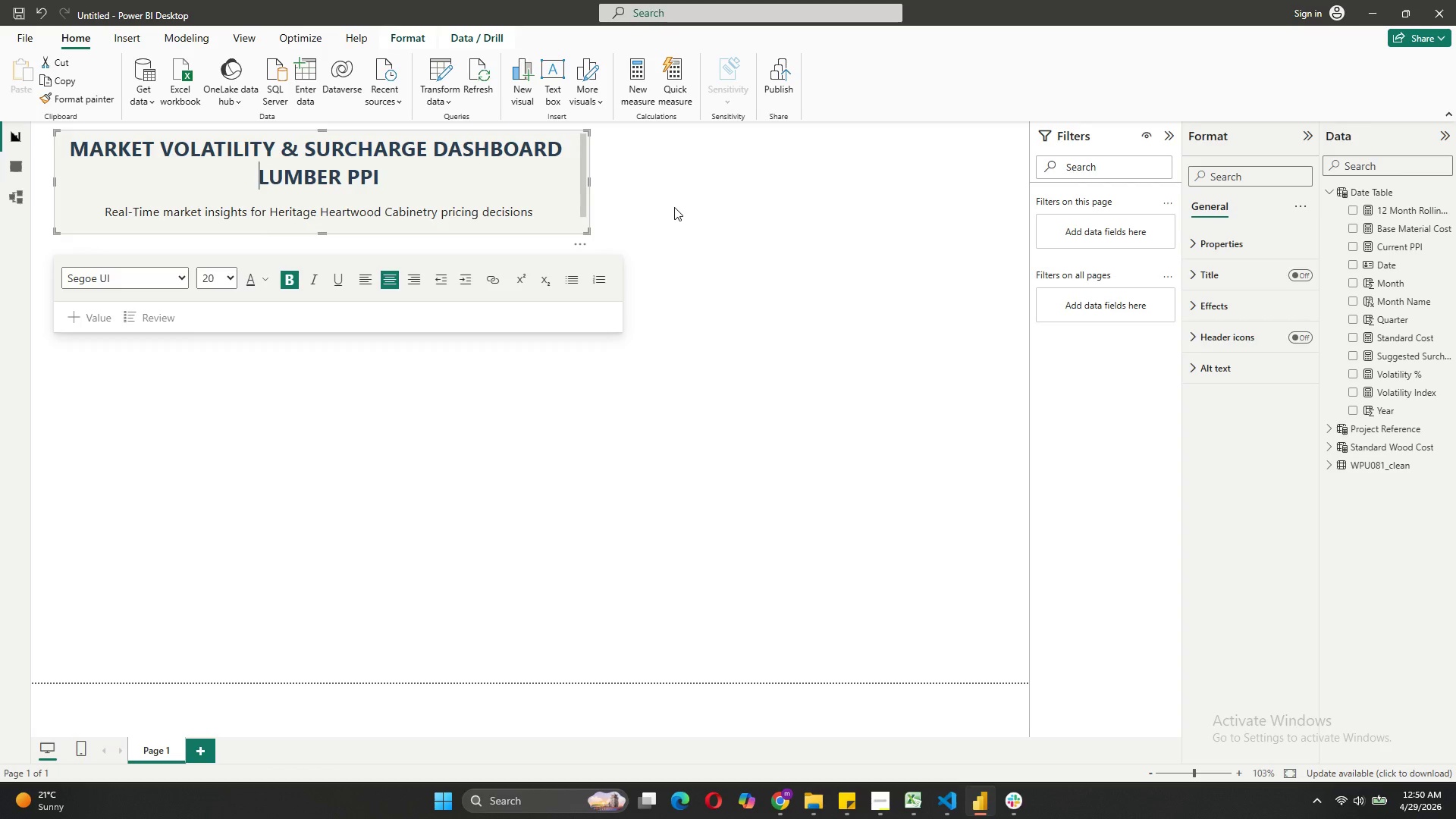 
left_click([674, 207])
 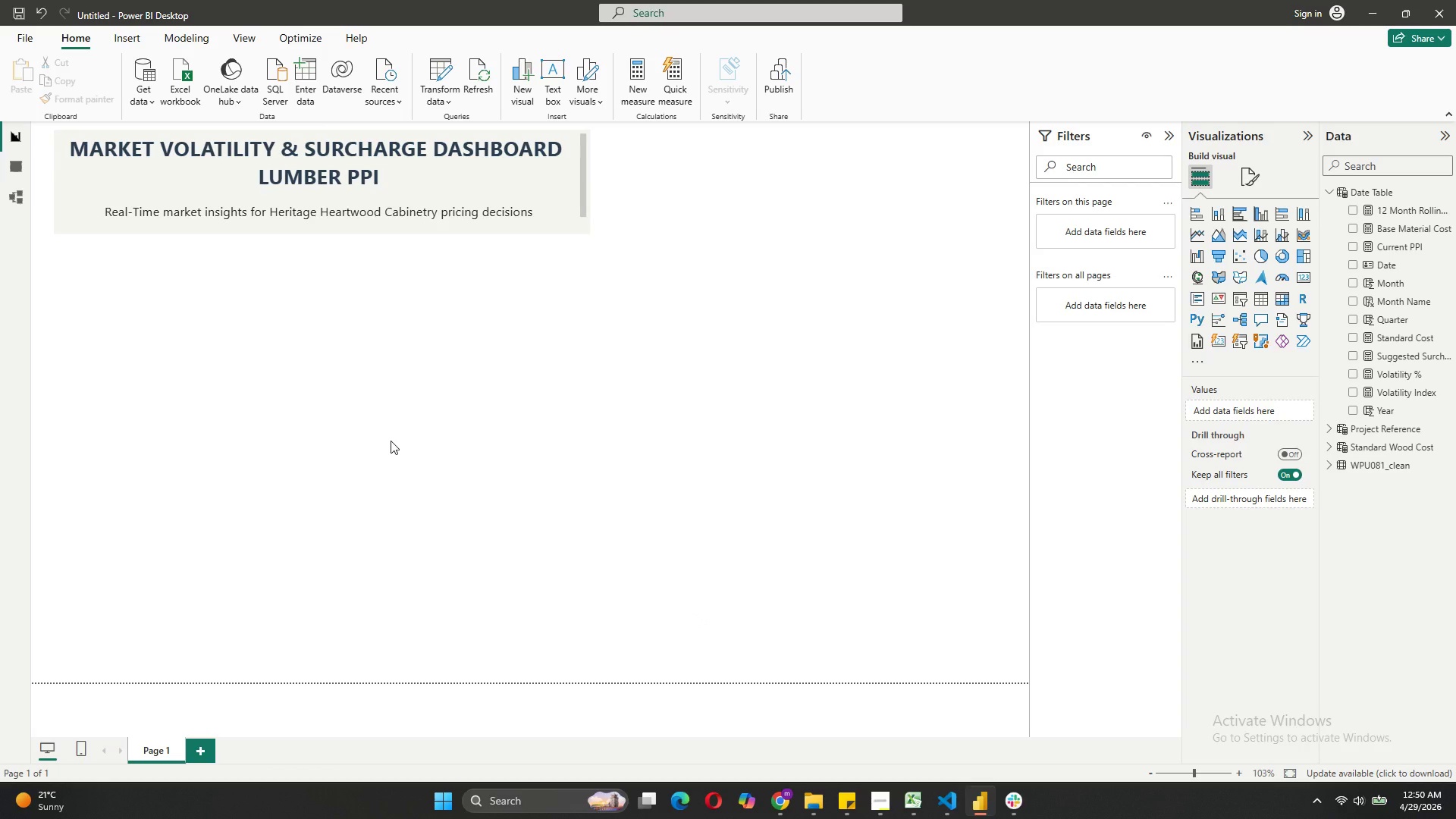 
wait(8.83)
 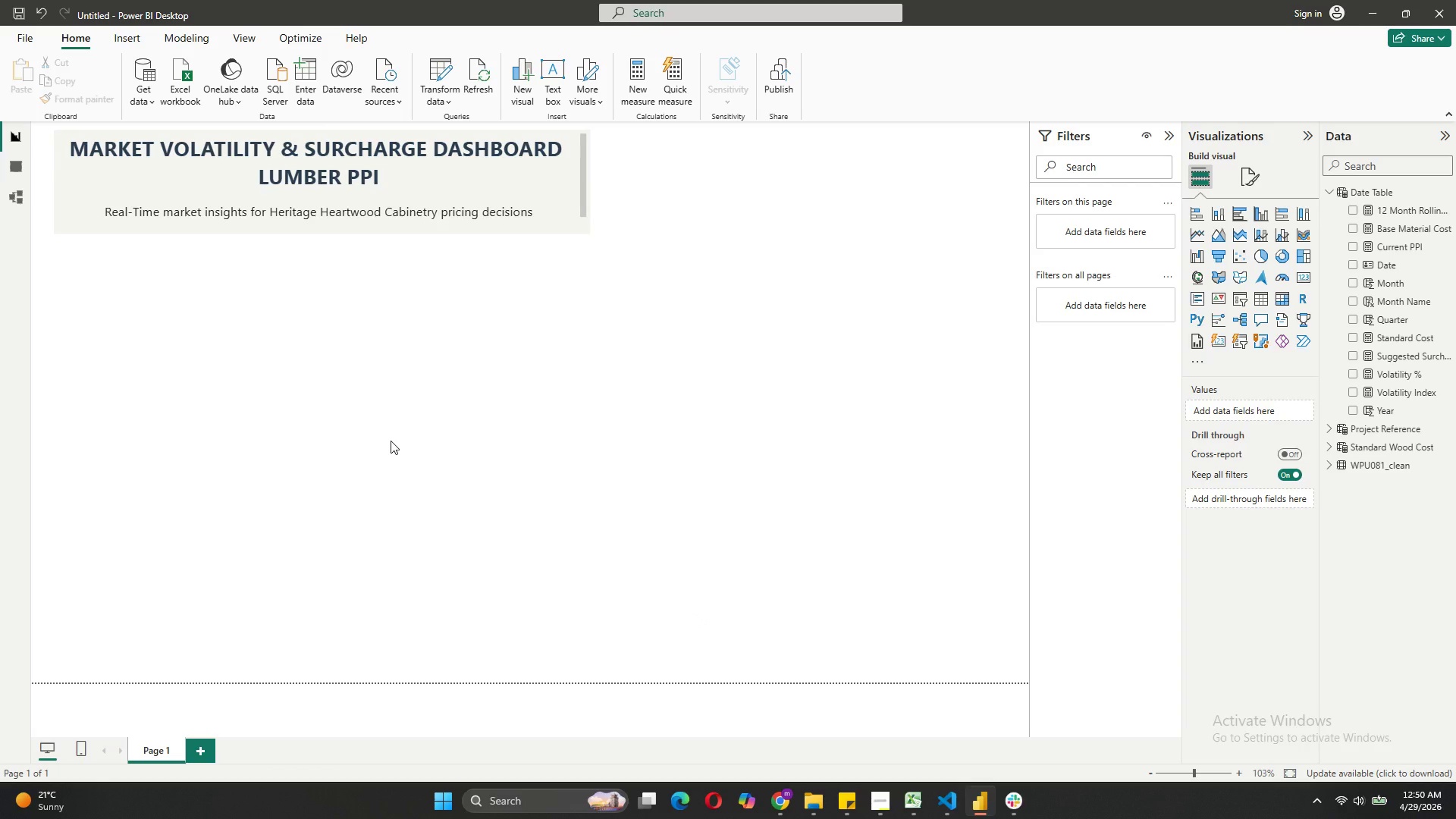 
left_click([1199, 233])
 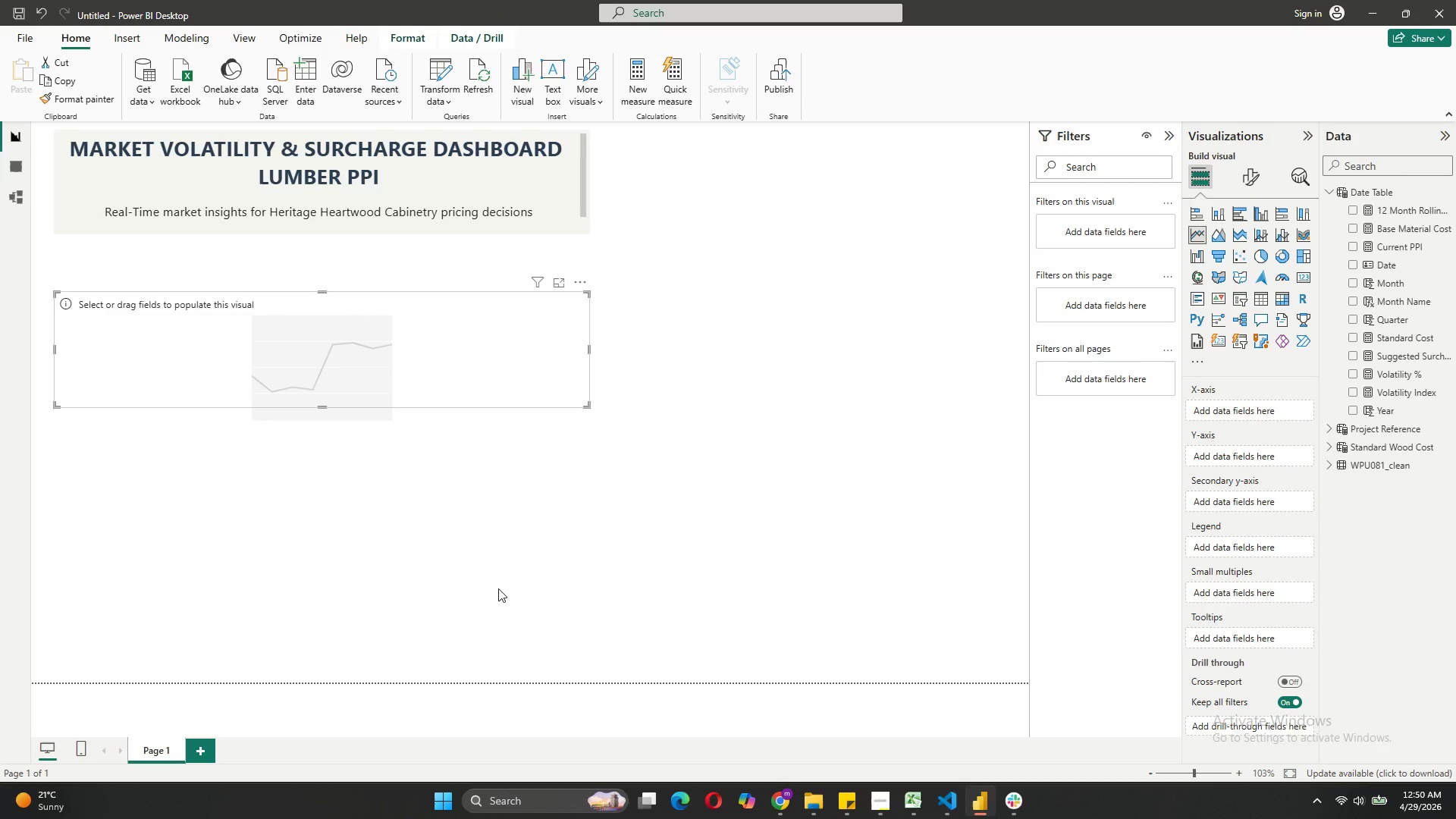 
wait(5.88)
 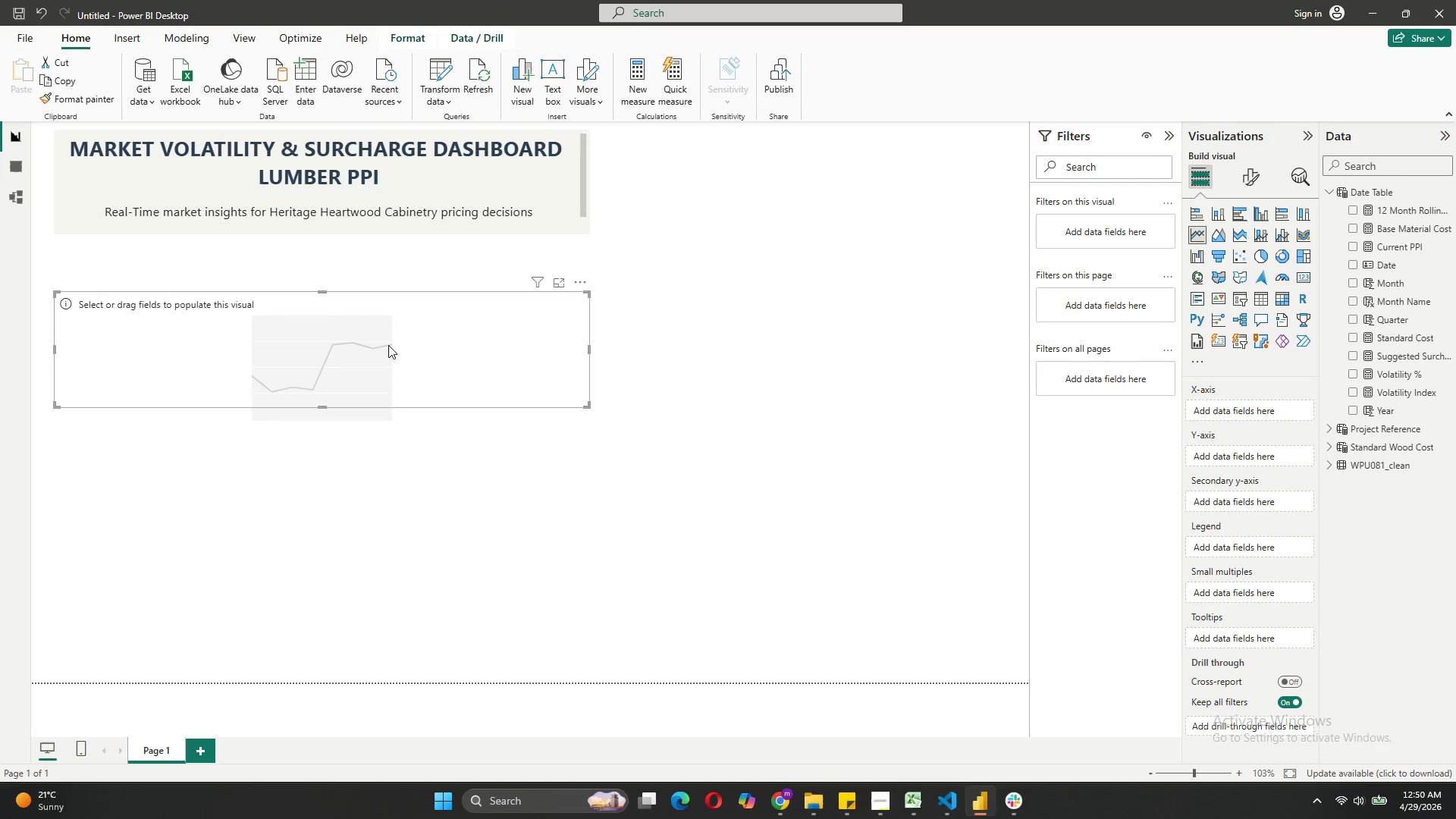 
left_click_drag(start_coordinate=[323, 407], to_coordinate=[315, 524])
 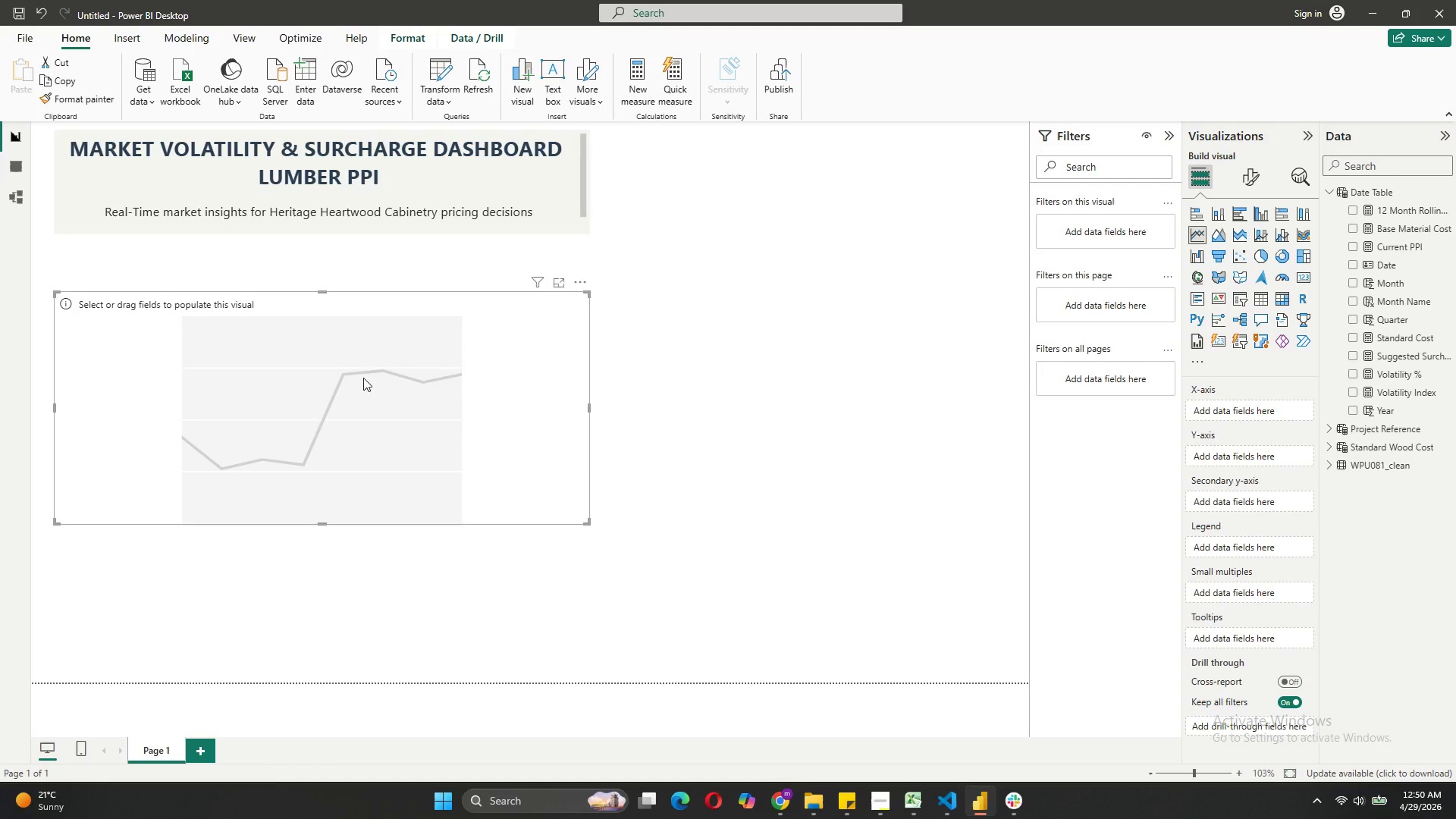 
left_click_drag(start_coordinate=[361, 385], to_coordinate=[359, 353])
 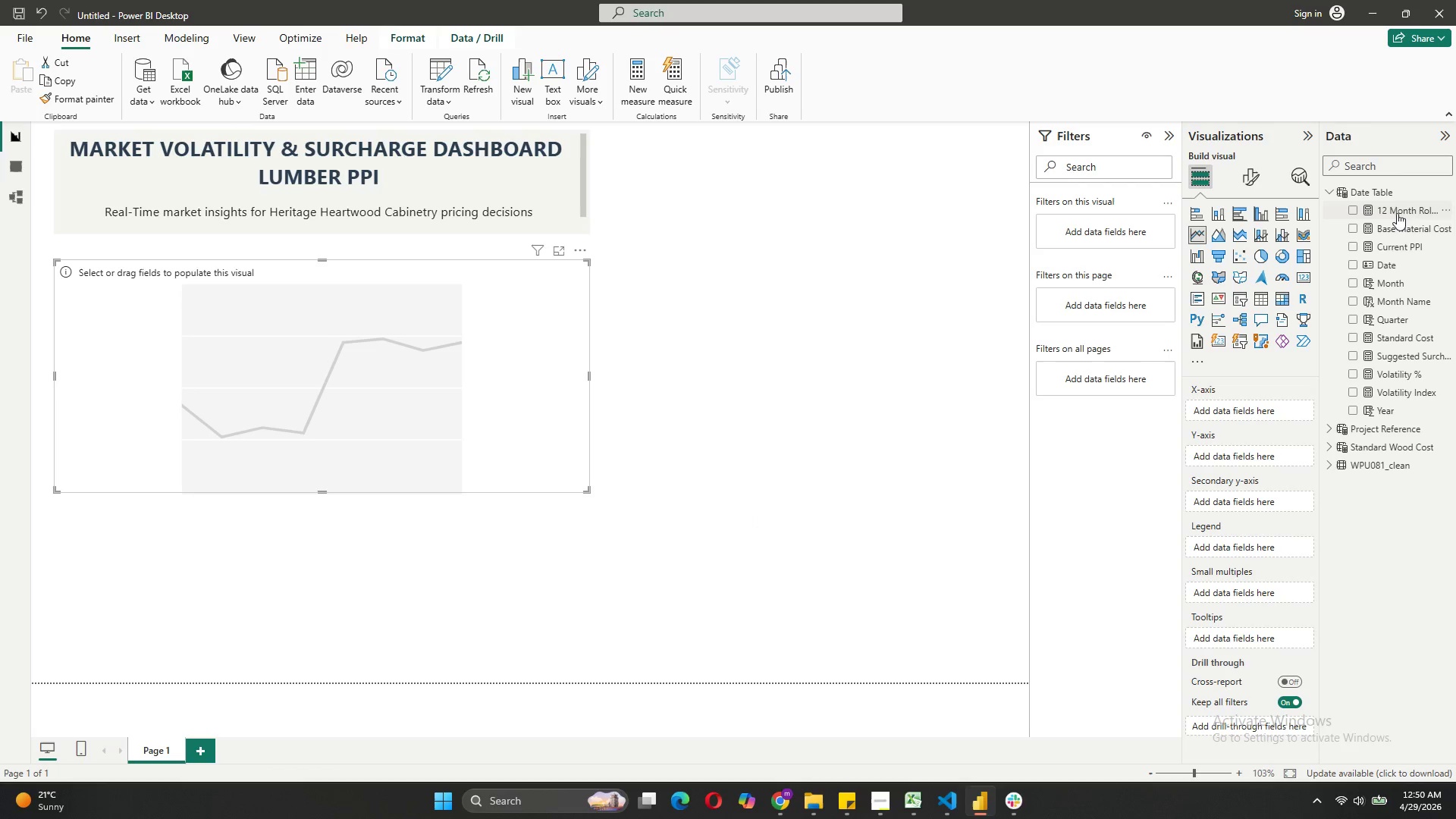 
left_click_drag(start_coordinate=[1373, 264], to_coordinate=[1229, 416])
 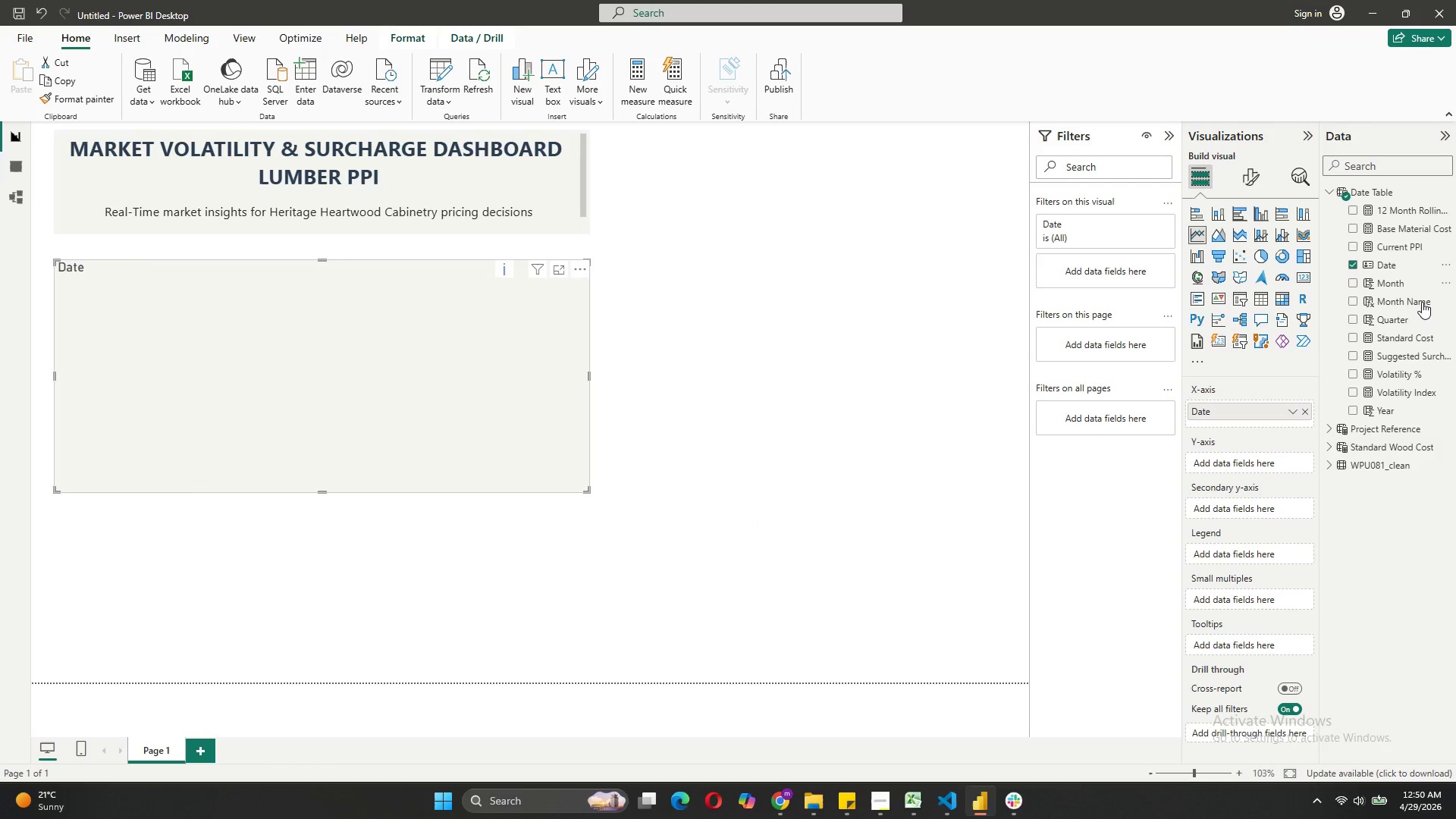 
left_click_drag(start_coordinate=[1379, 246], to_coordinate=[1236, 461])
 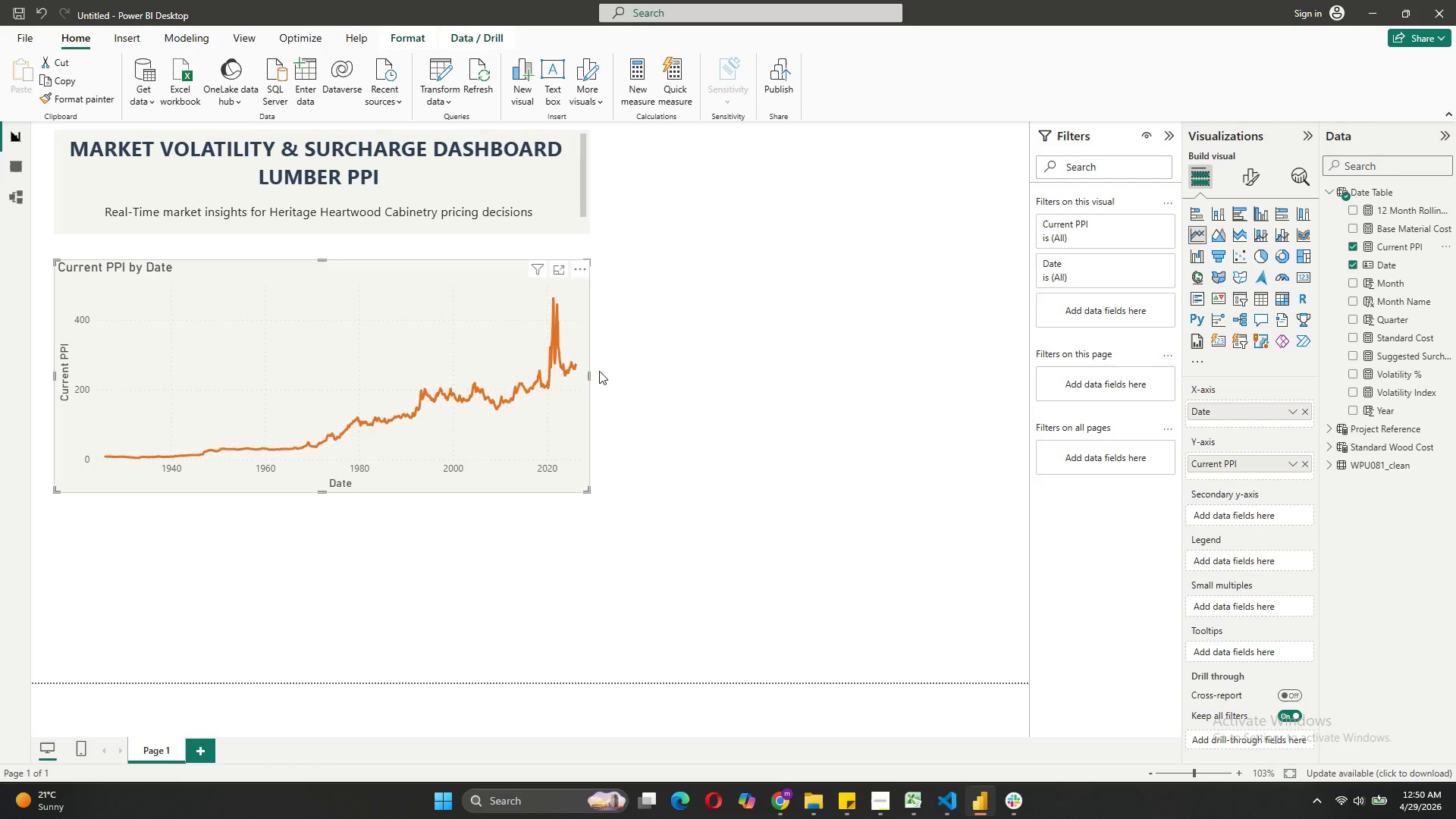 
wait(7.23)
 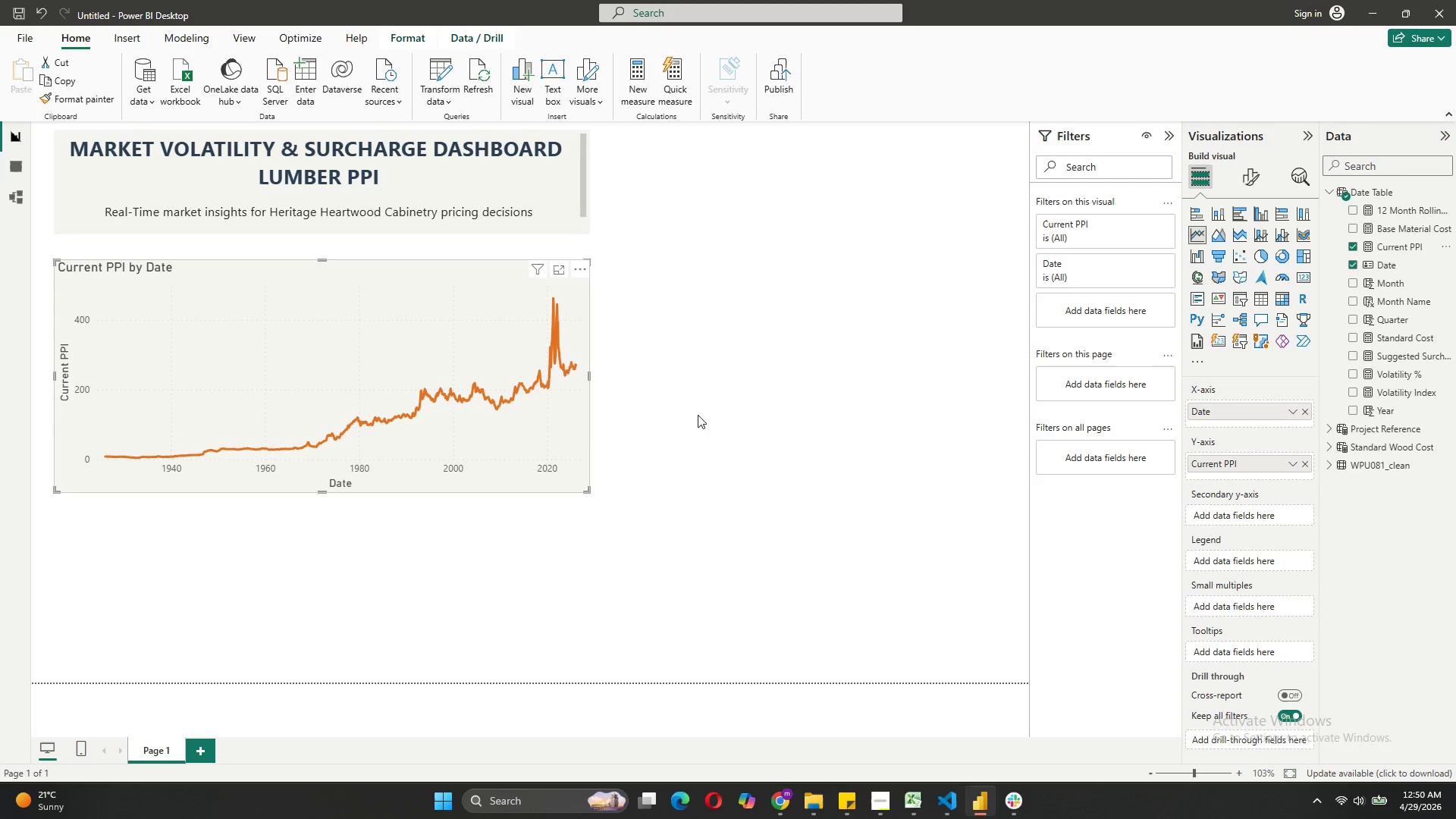 
left_click_drag(start_coordinate=[351, 262], to_coordinate=[349, 288])
 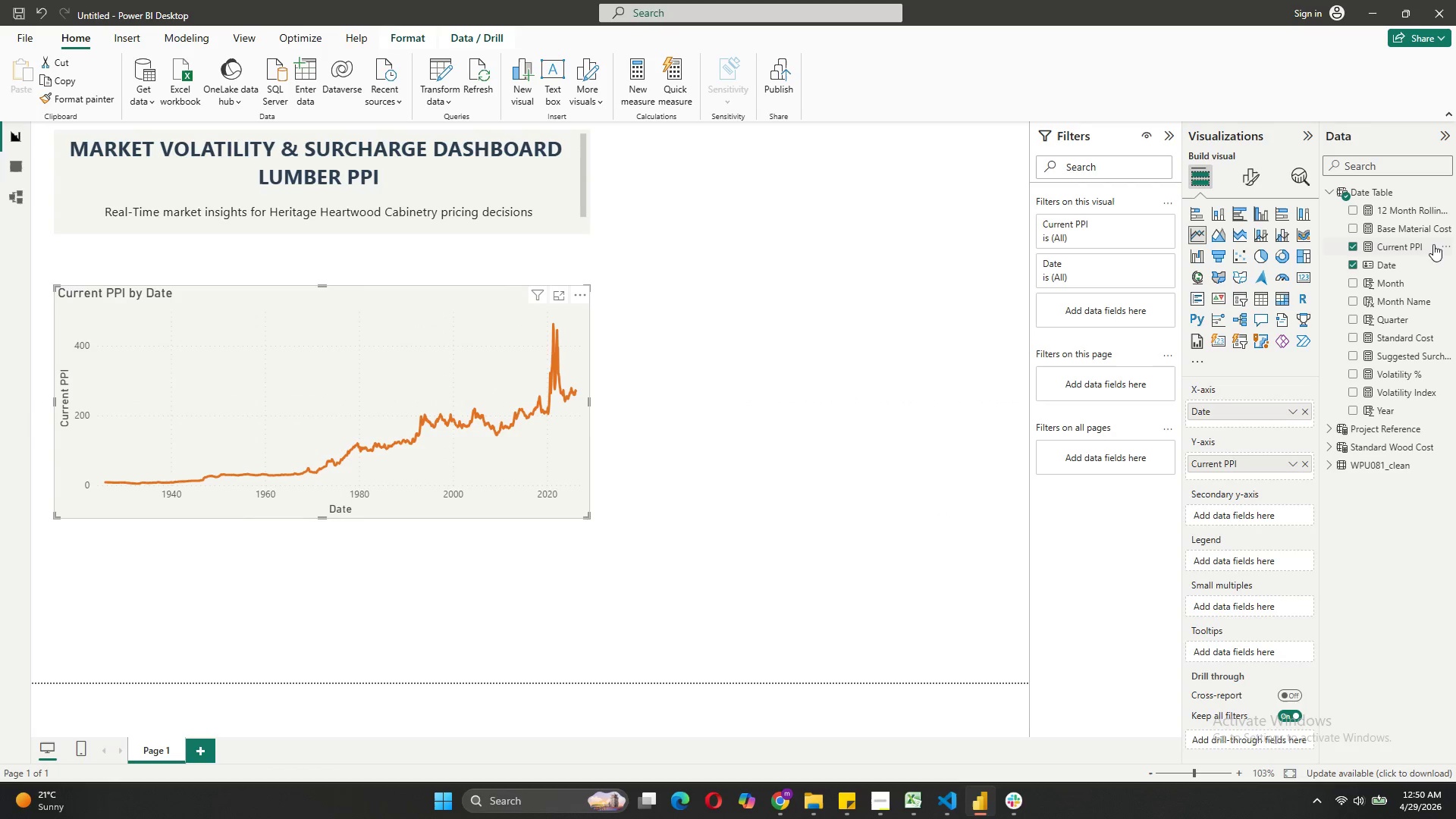 
left_click([1248, 174])
 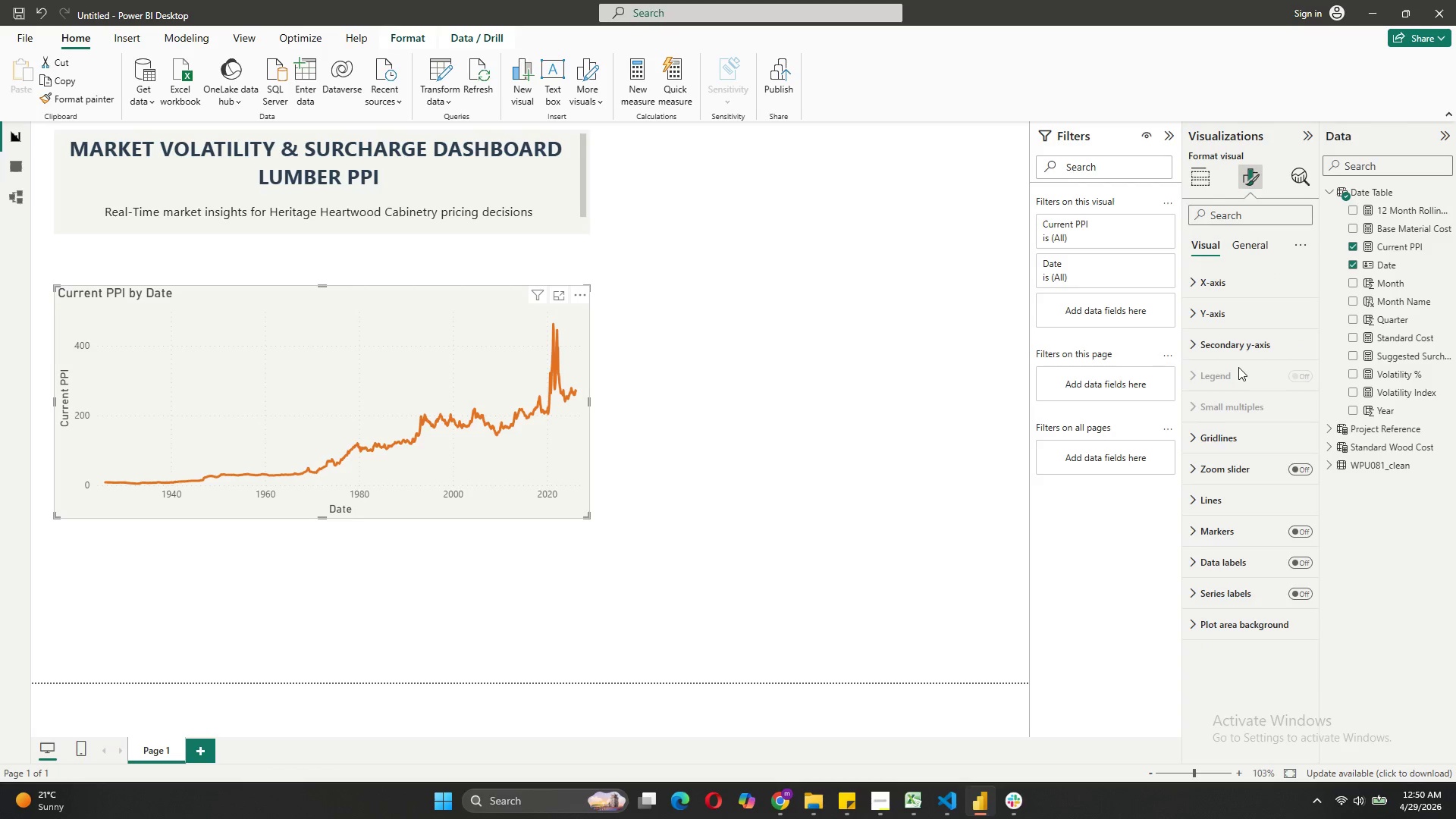 
mouse_move([1246, 320])
 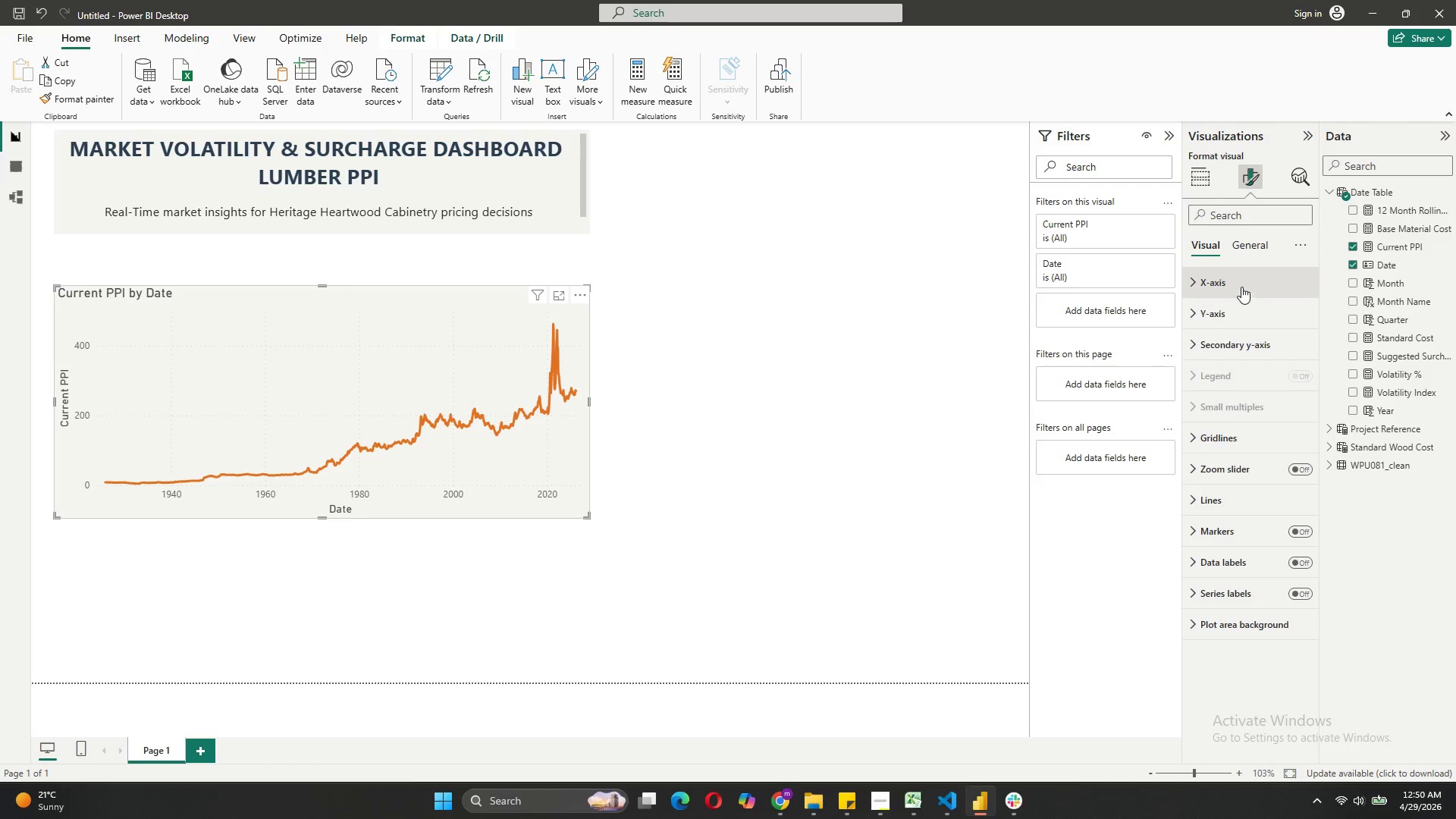 
left_click([1241, 287])
 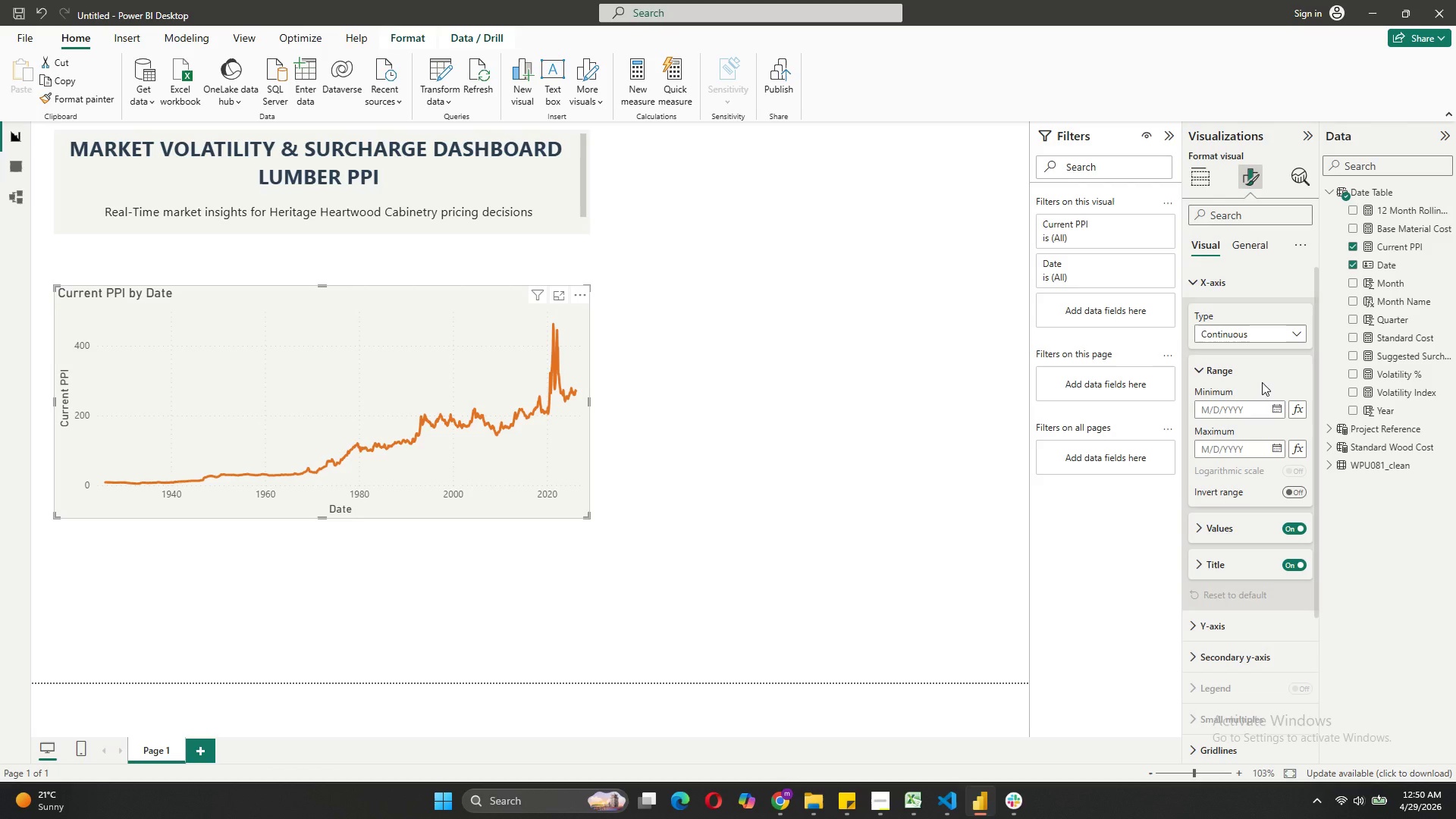 
wait(8.17)
 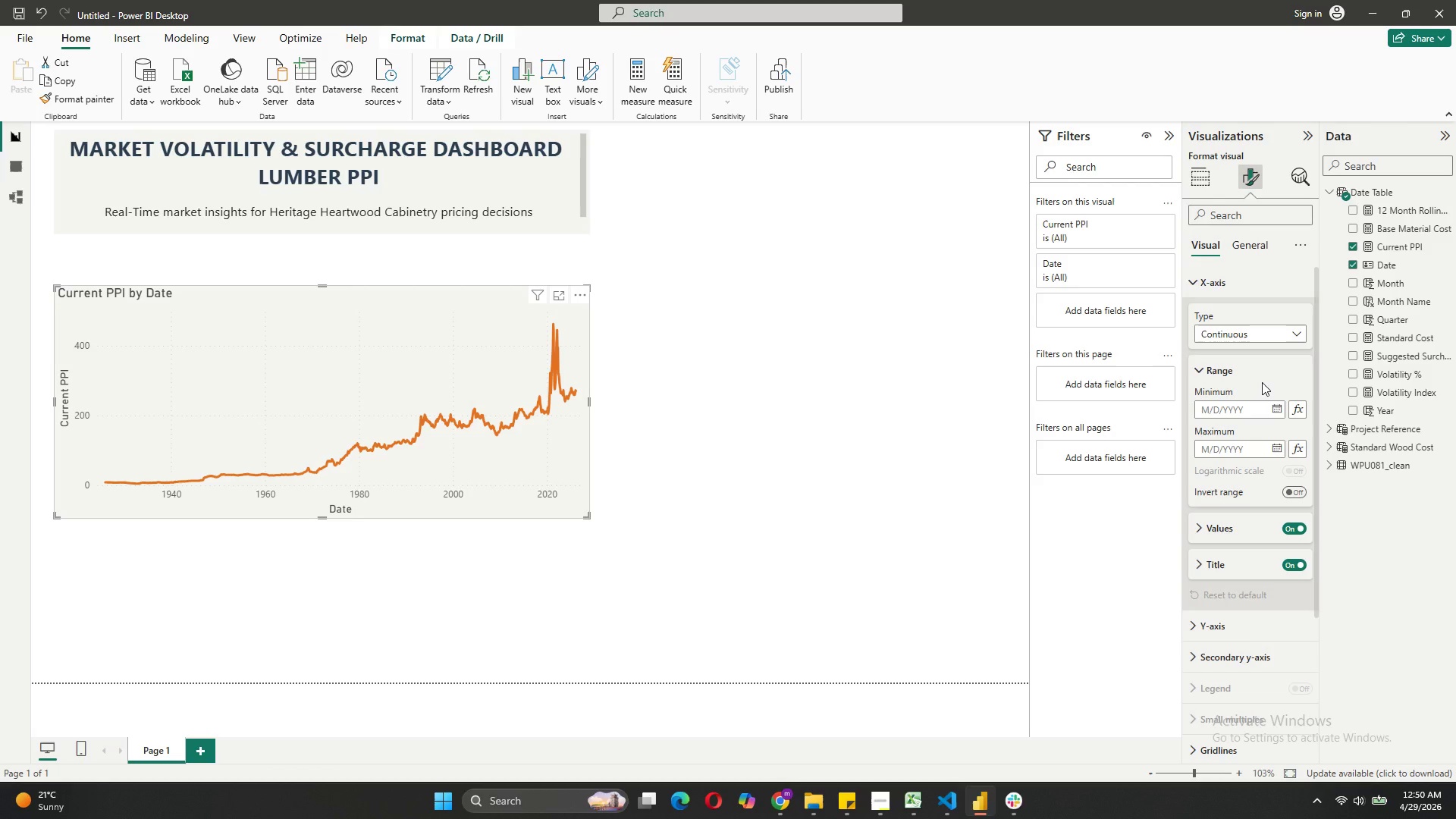 
left_click([1224, 532])
 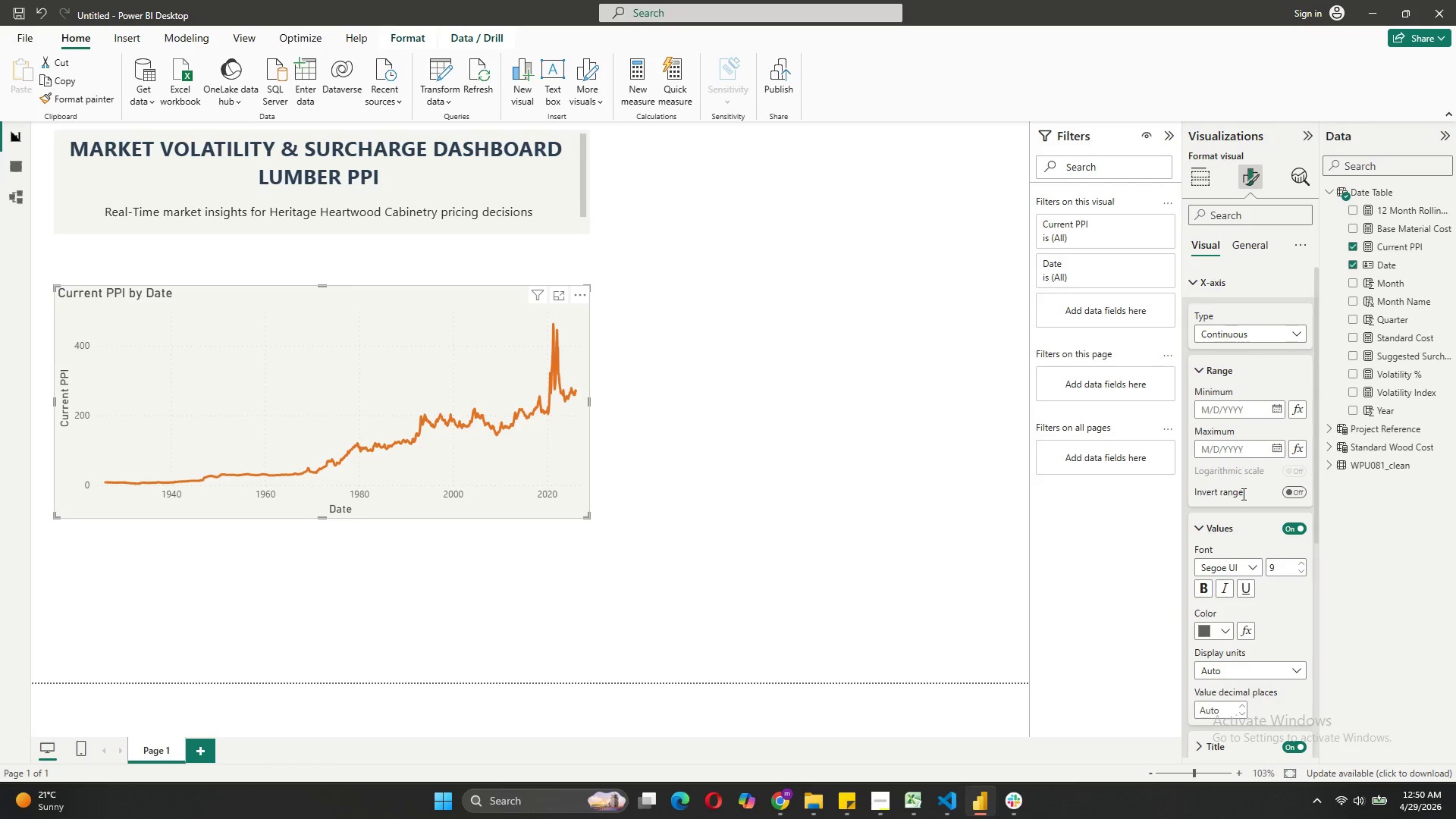 
scroll: coordinate [1247, 526], scroll_direction: down, amount: 5.0
 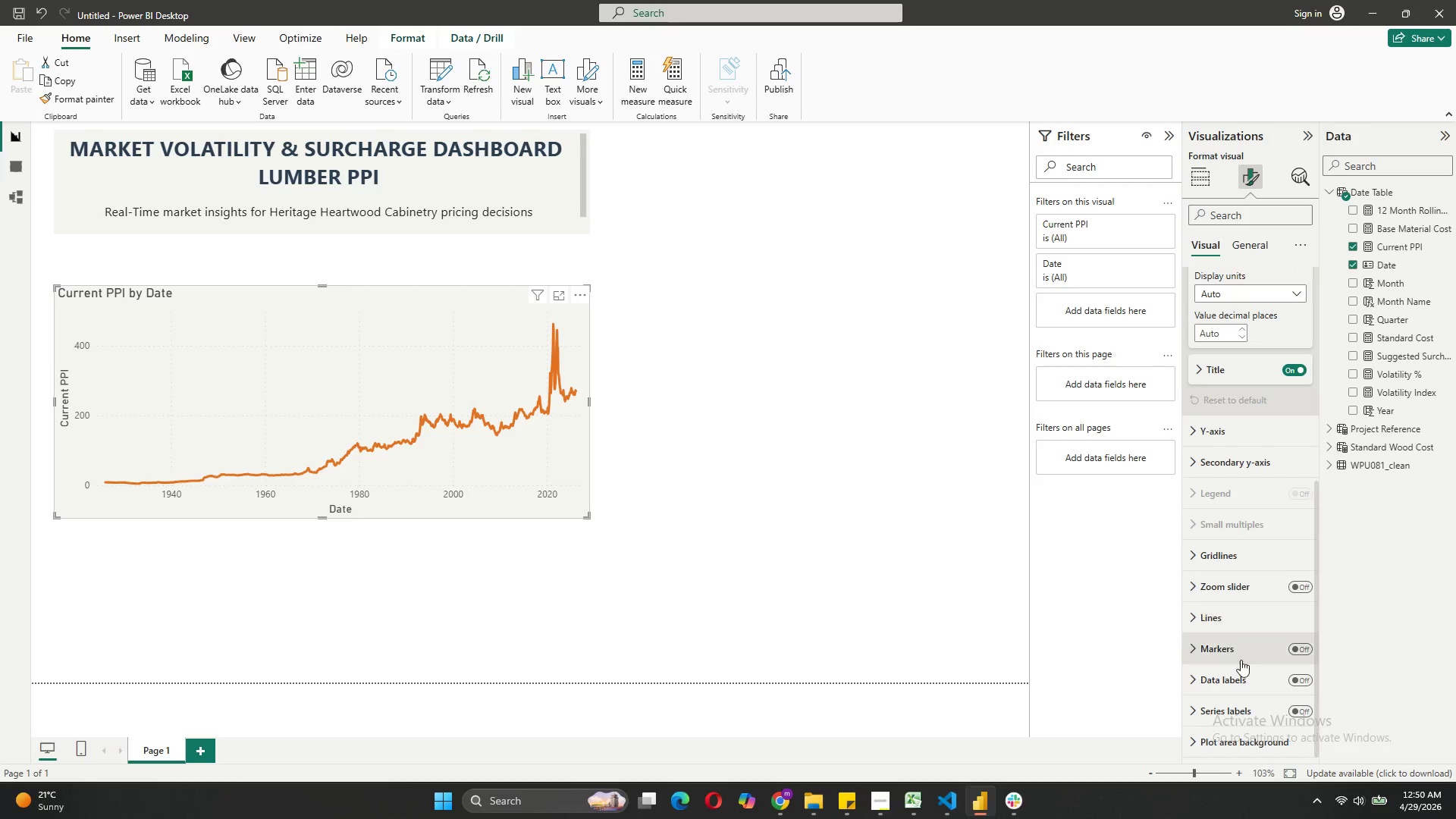 
left_click([1288, 556])
 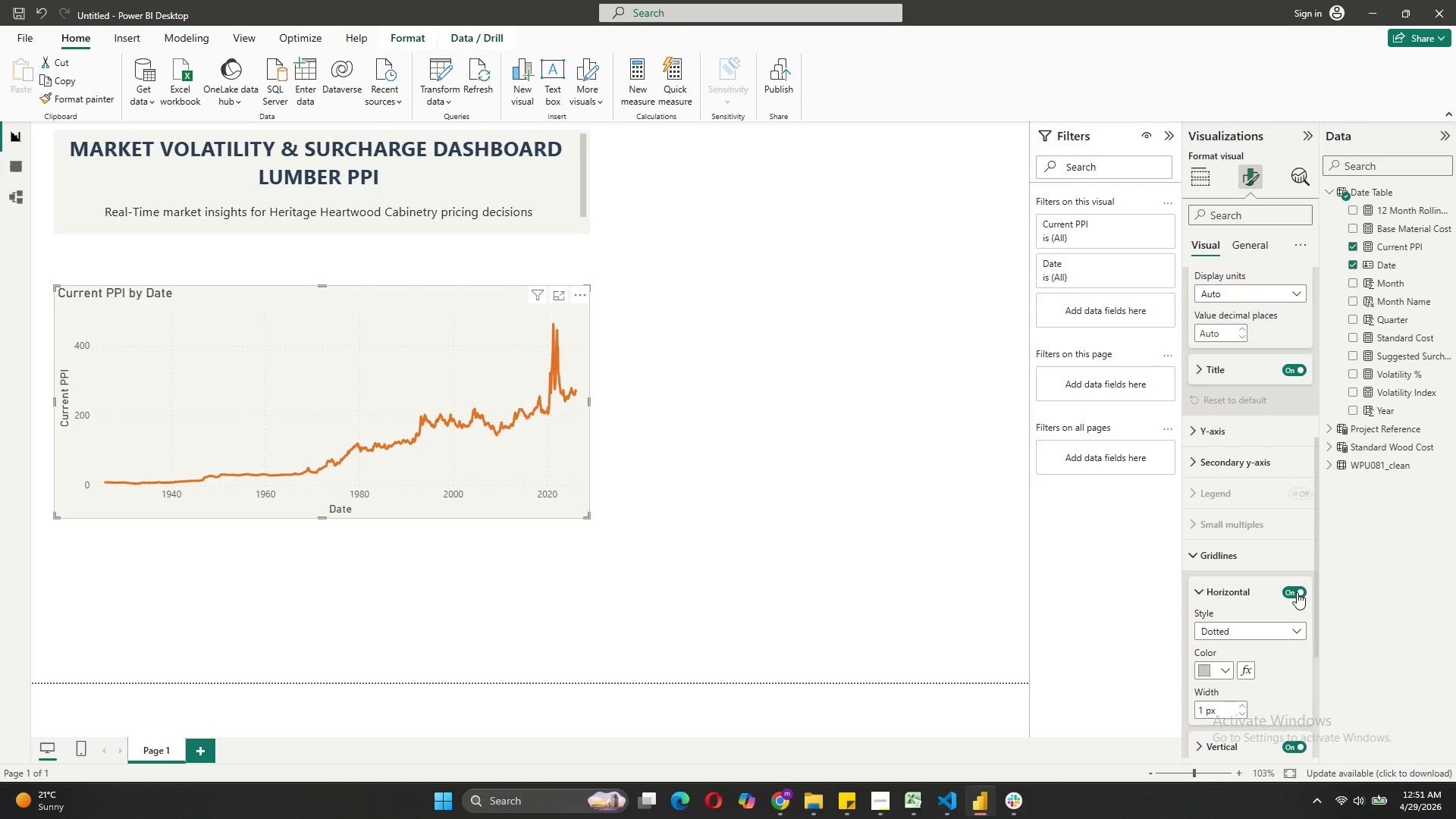 
left_click([1297, 592])
 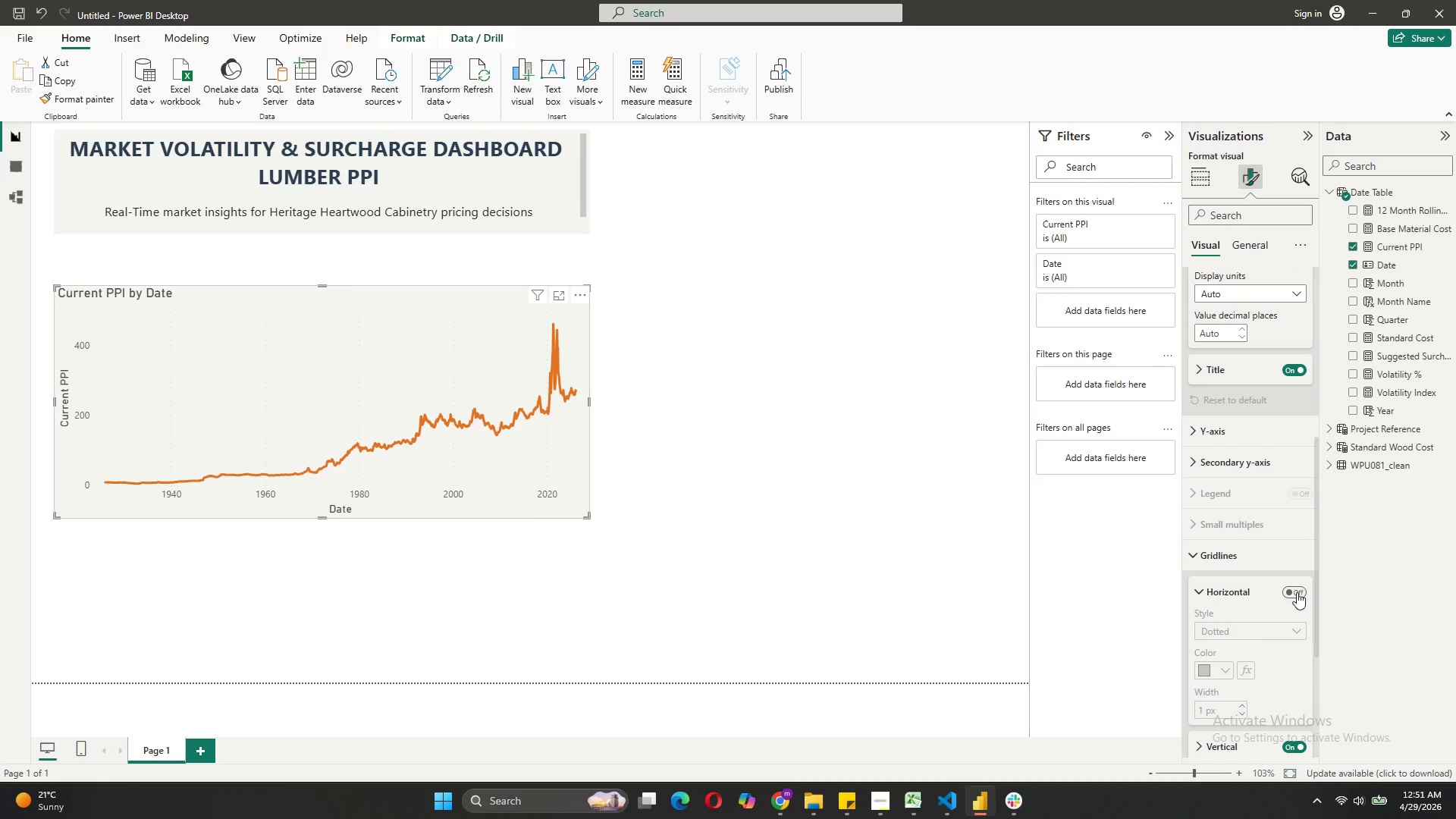 
scroll: coordinate [1276, 645], scroll_direction: down, amount: 2.0
 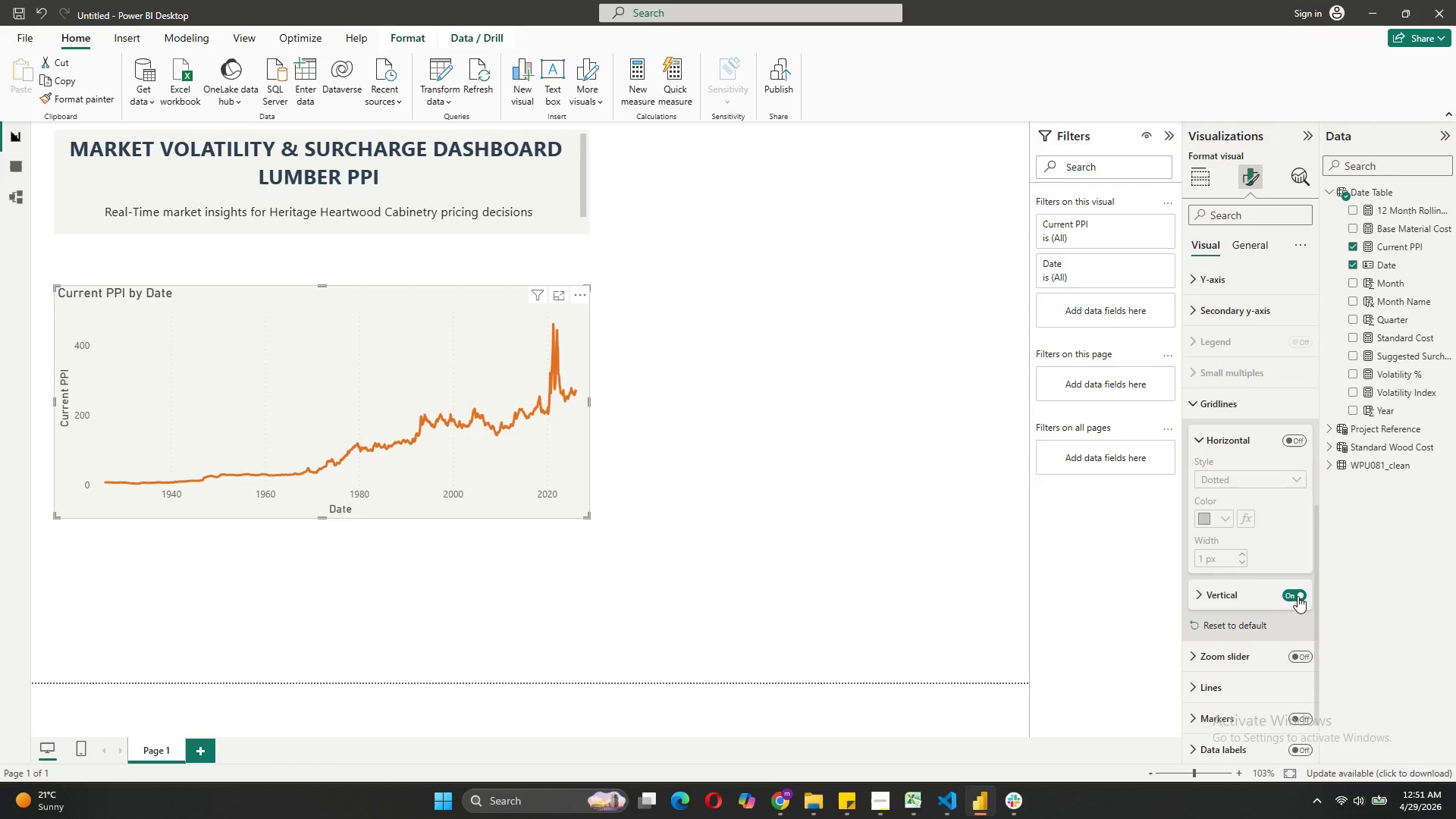 
left_click([1298, 594])
 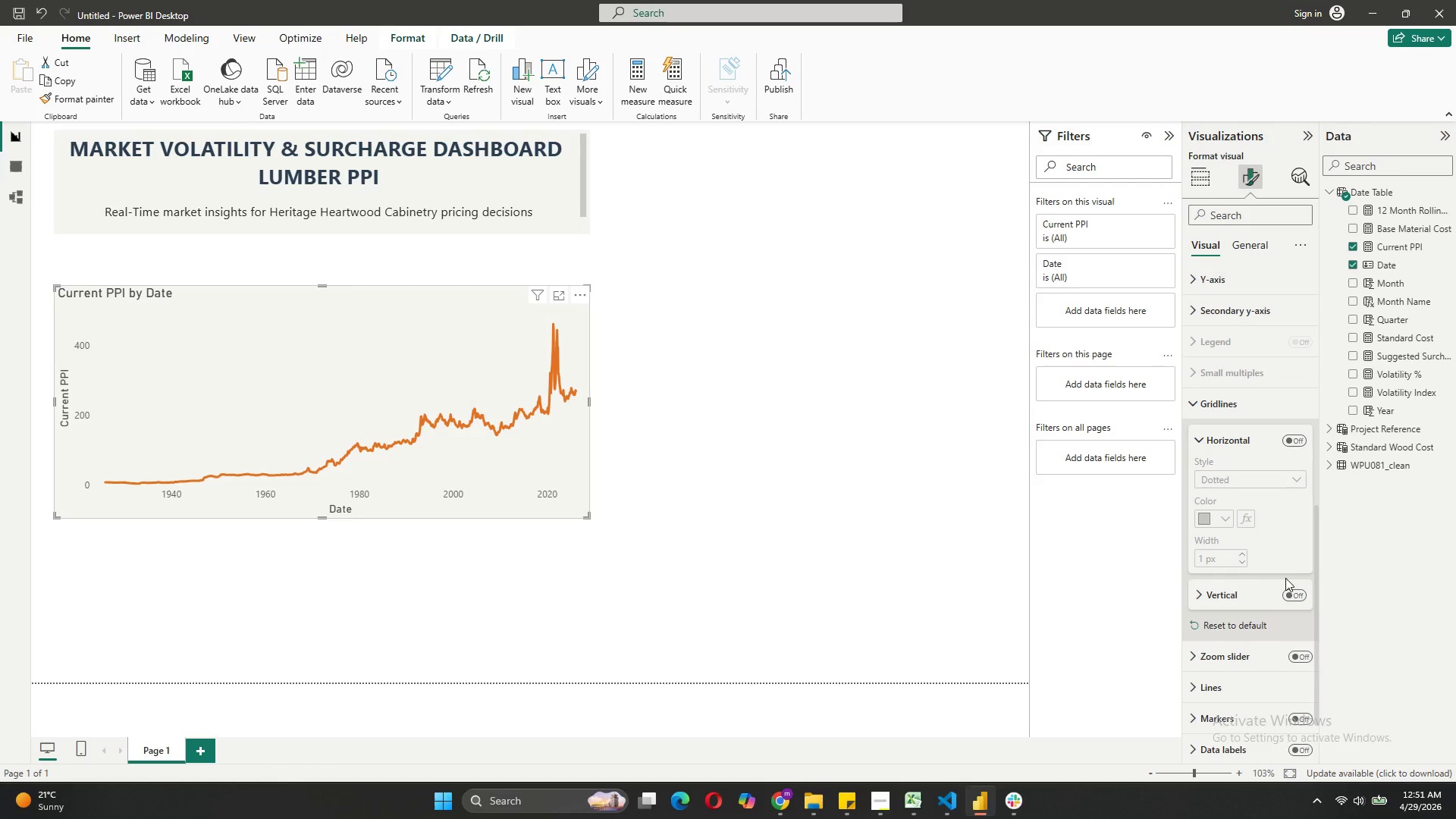 
wait(5.11)
 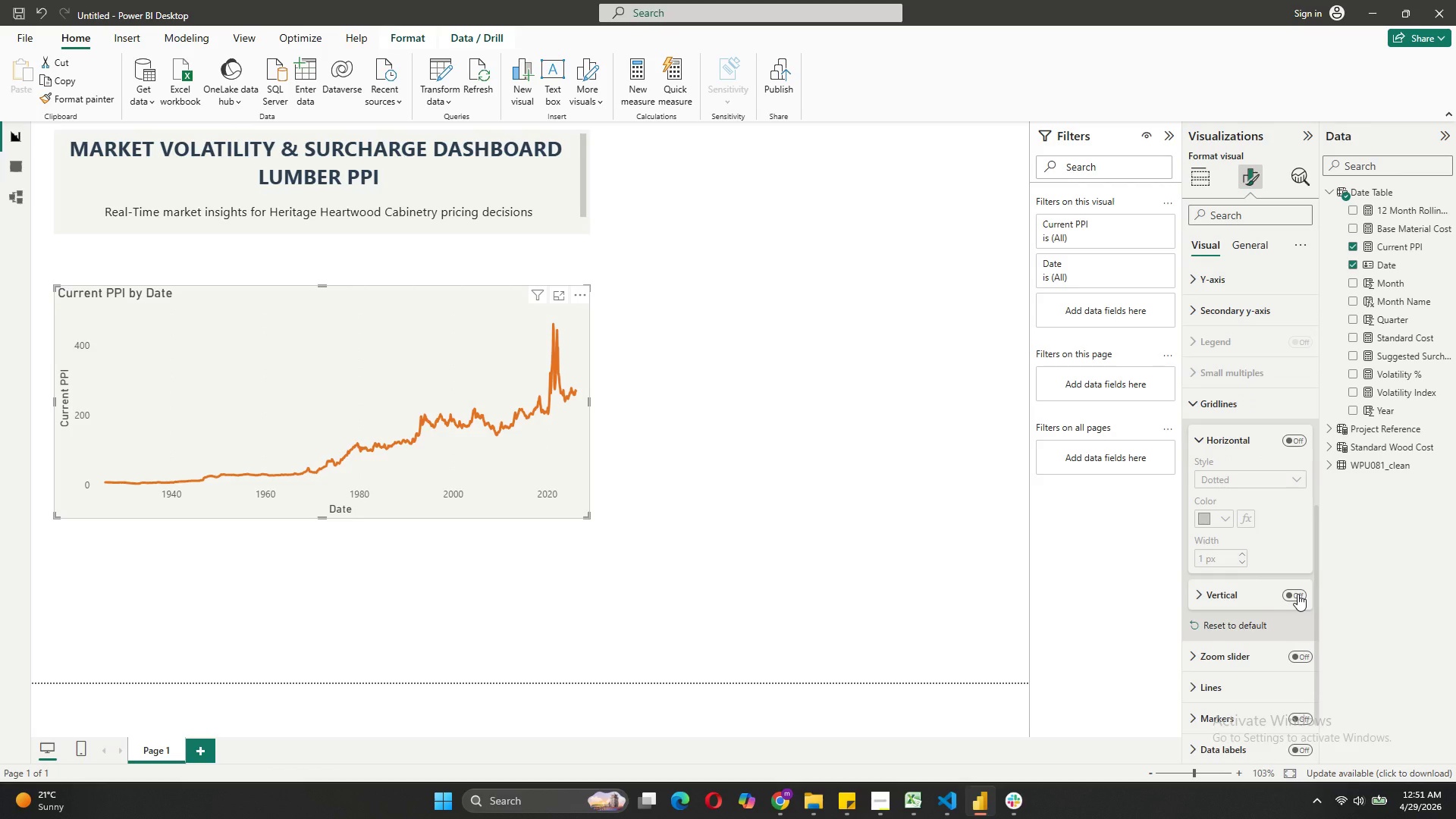 
left_click([1222, 431])
 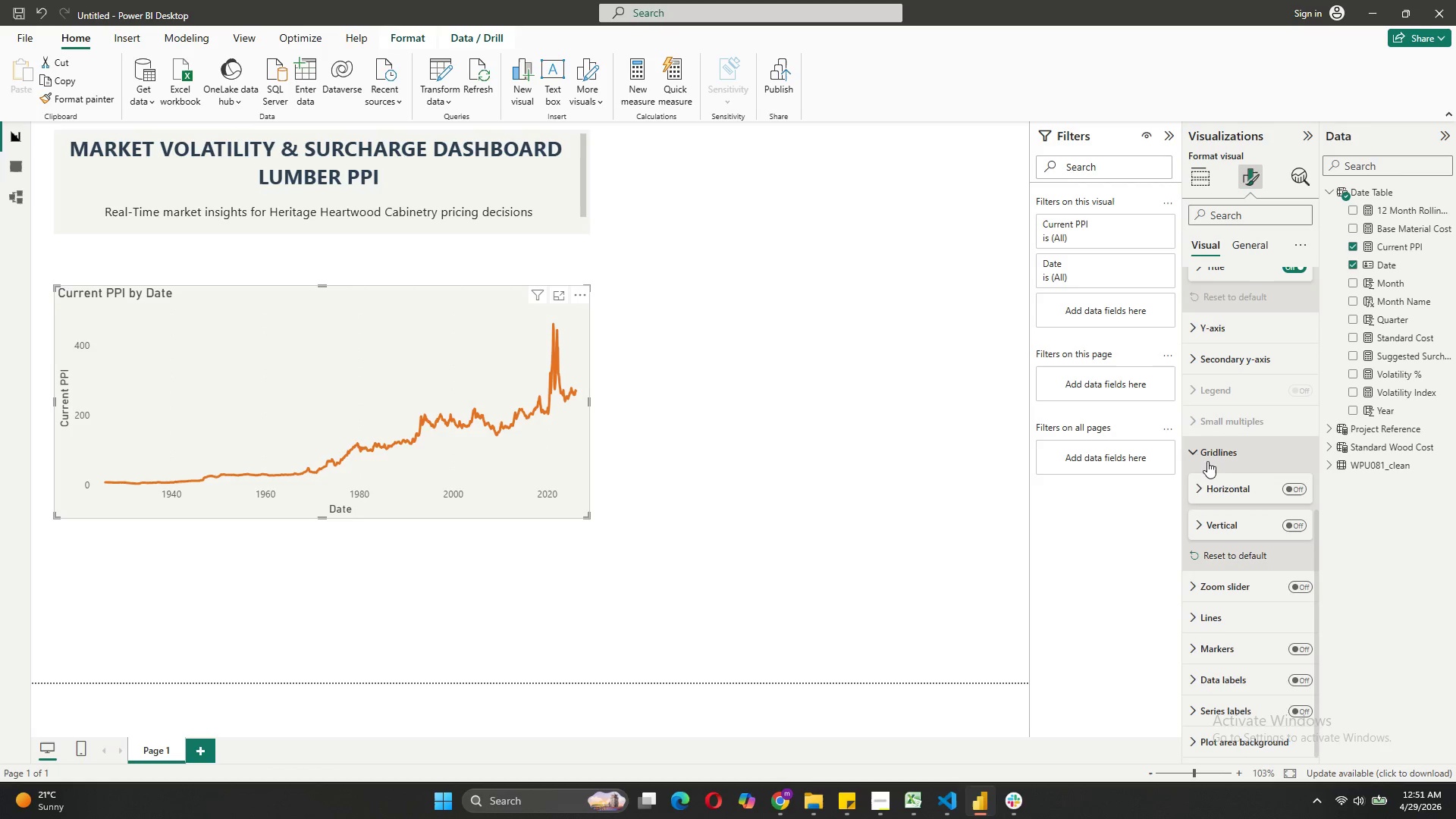 
left_click([1205, 457])
 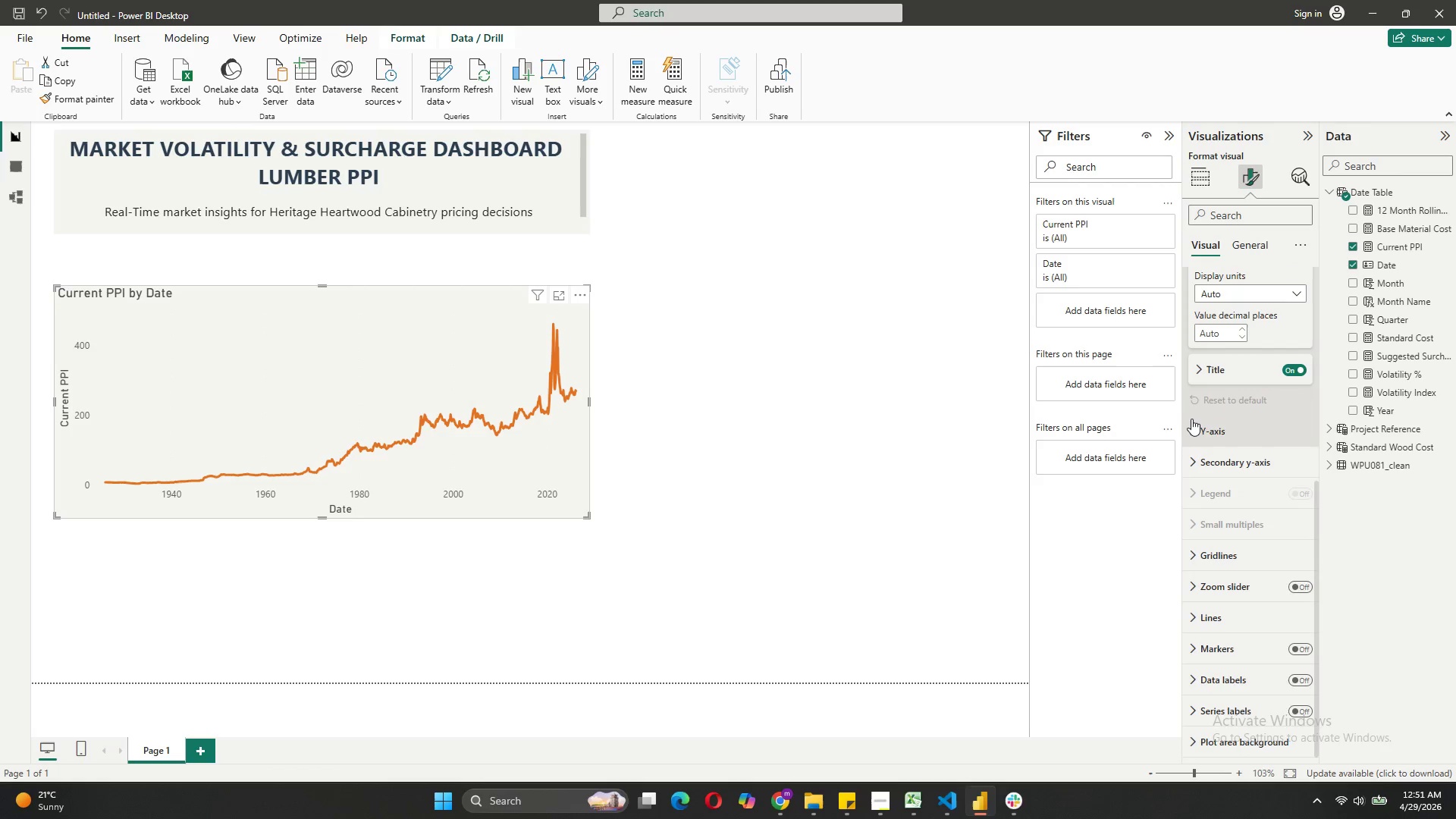 
left_click([1191, 419])
 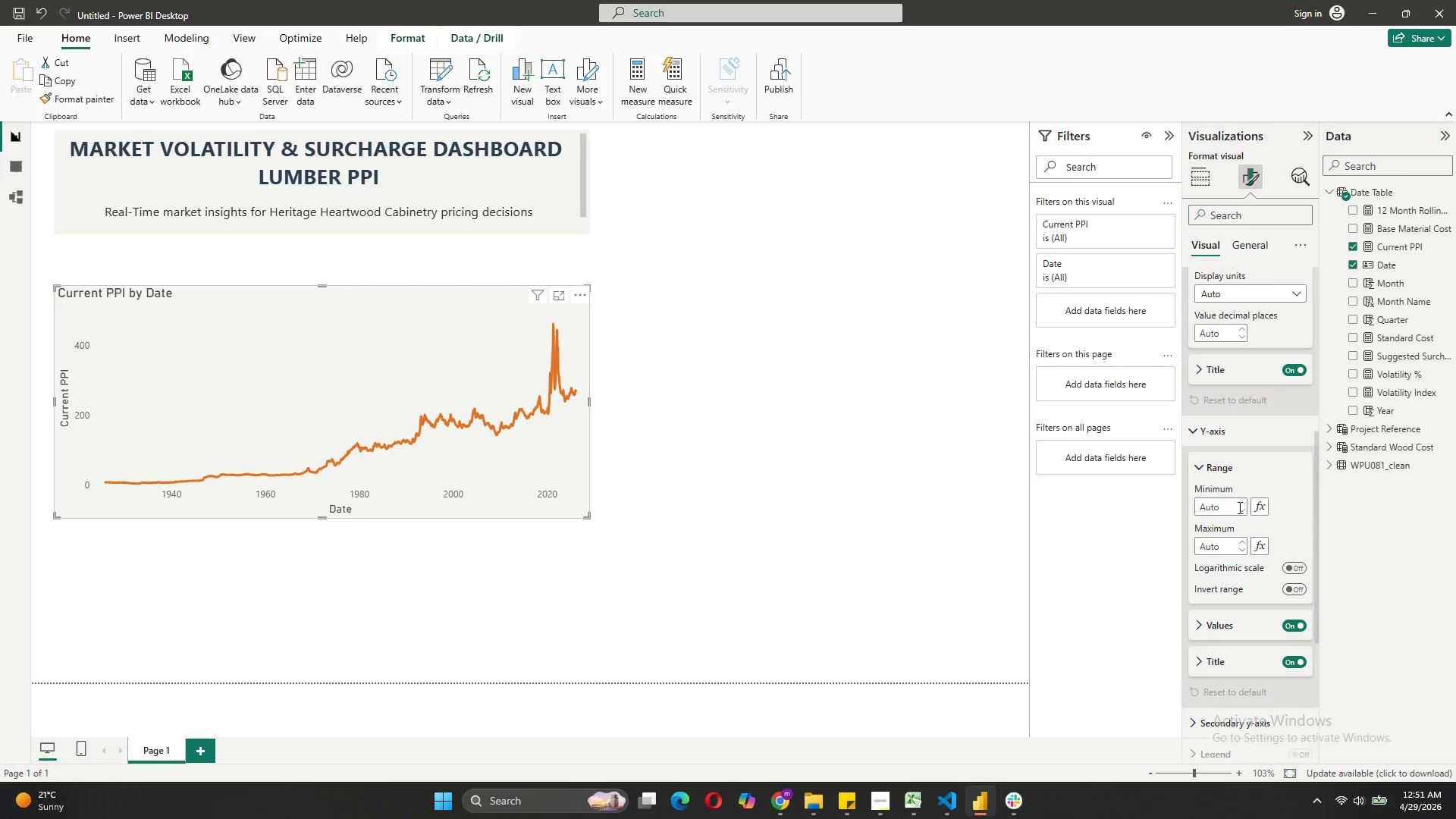 
left_click([1229, 661])
 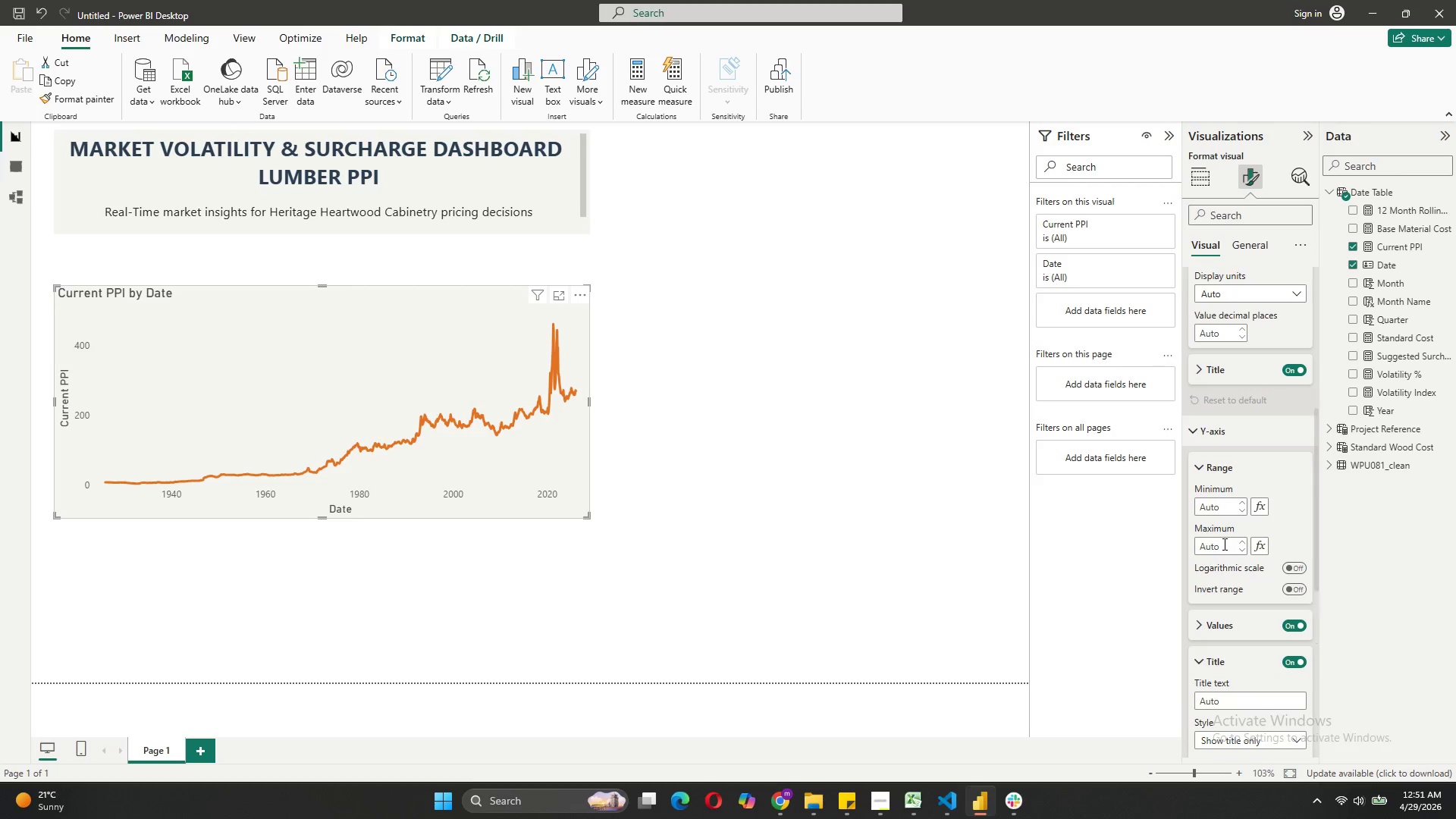 
scroll: coordinate [1223, 544], scroll_direction: down, amount: 3.0
 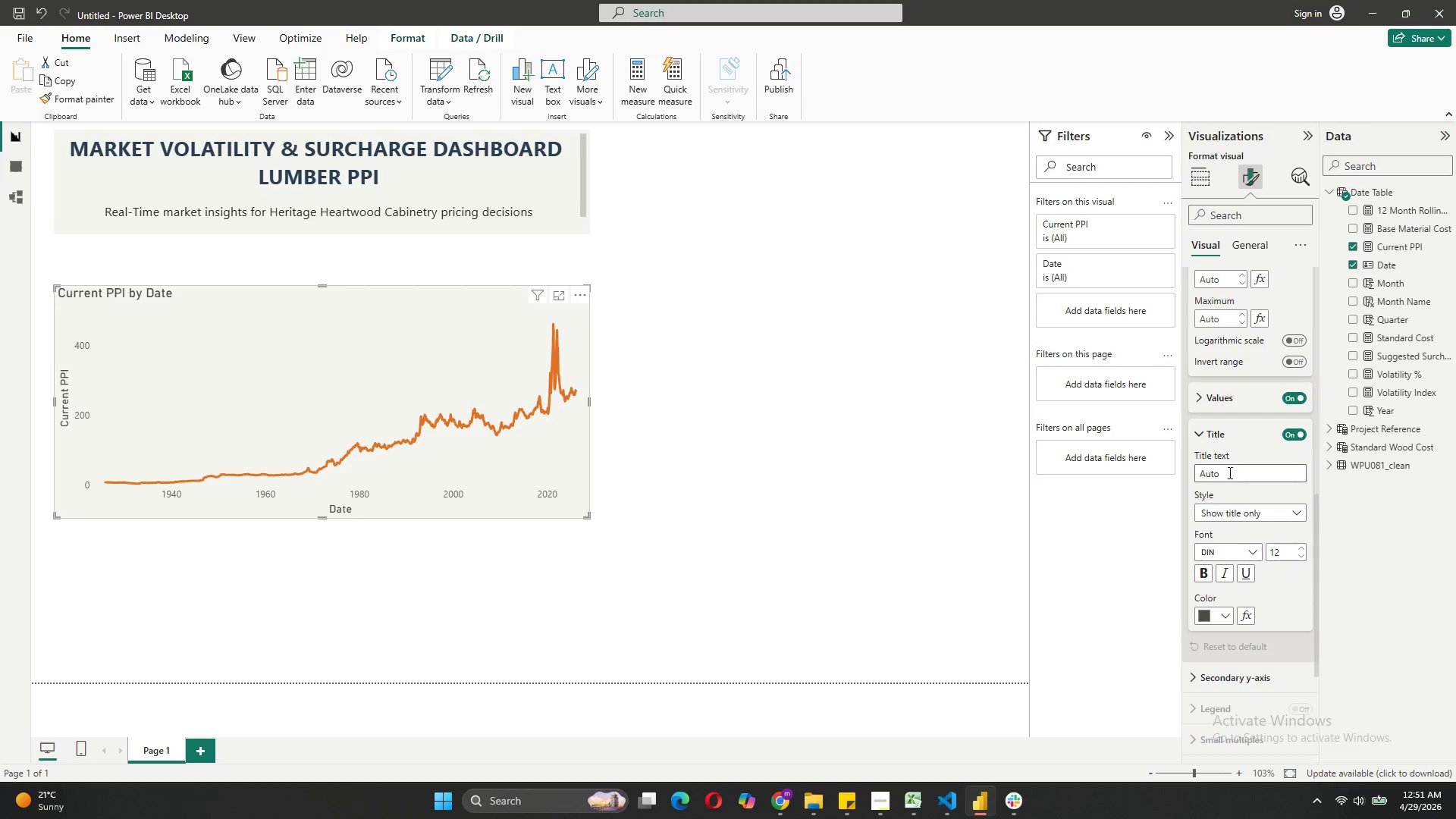 
left_click_drag(start_coordinate=[1228, 471], to_coordinate=[1184, 478])
 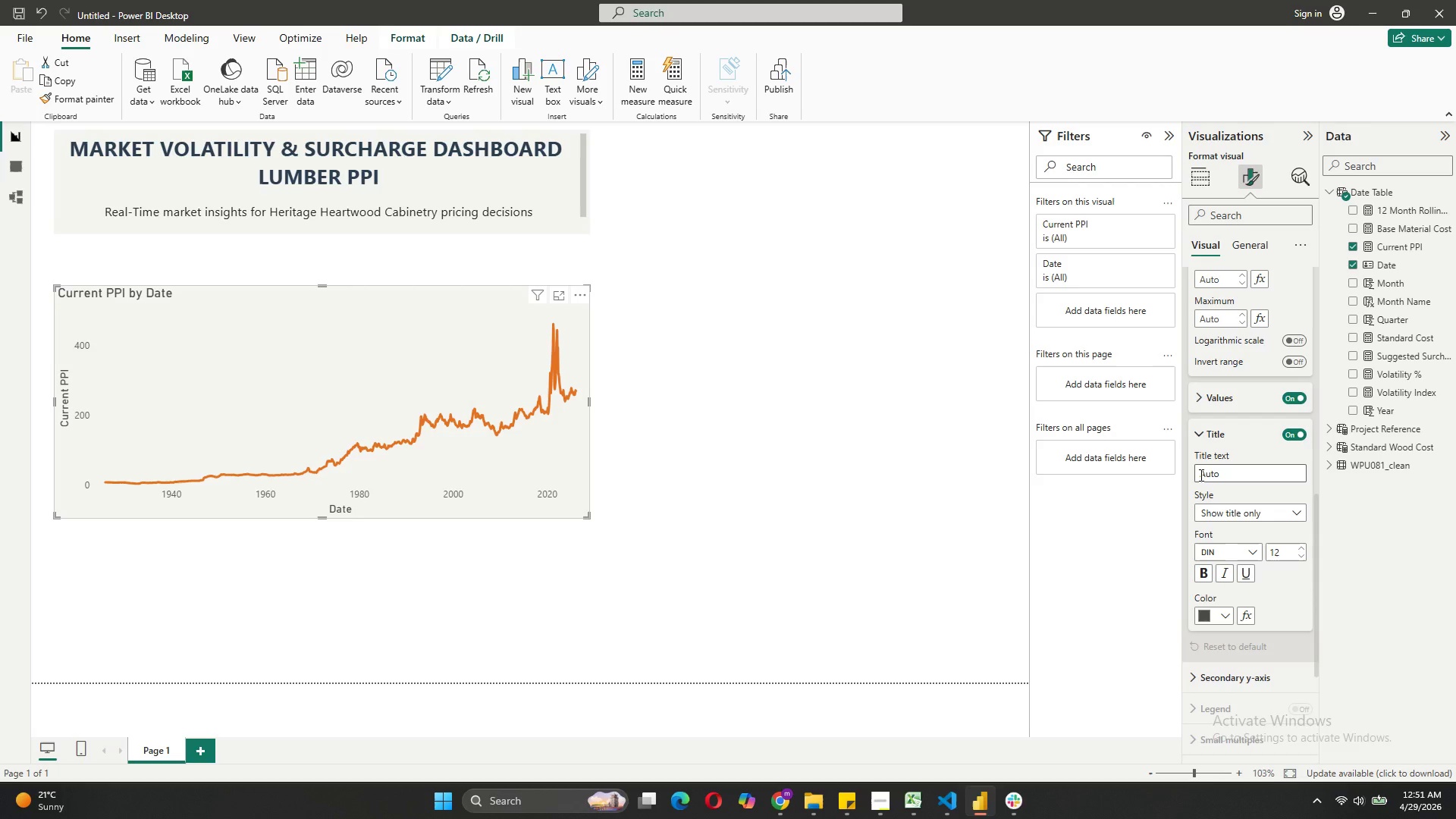 
type(Lumber PPI()
key(Backspace)
type( )
 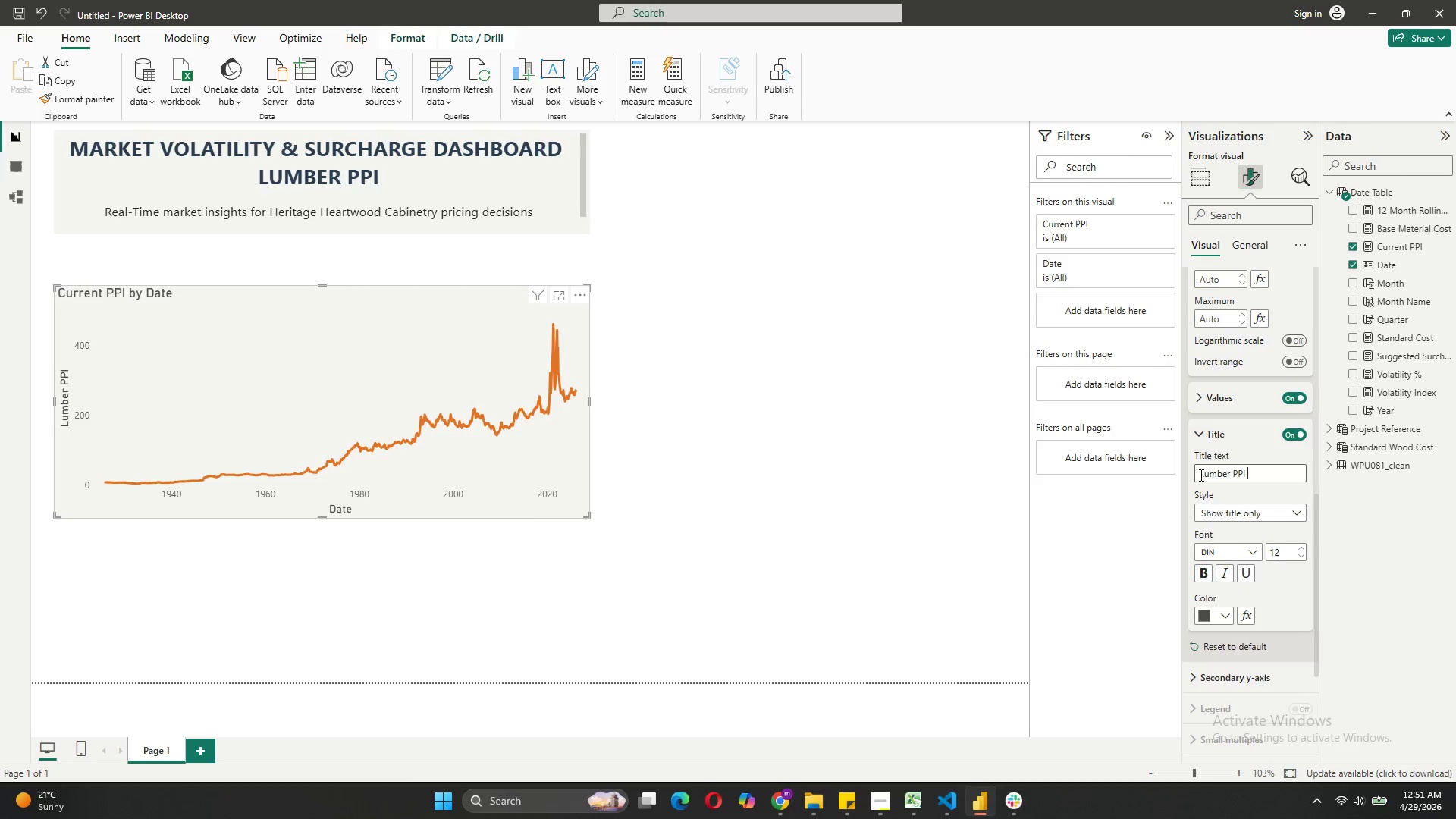 
key(Backspace)
 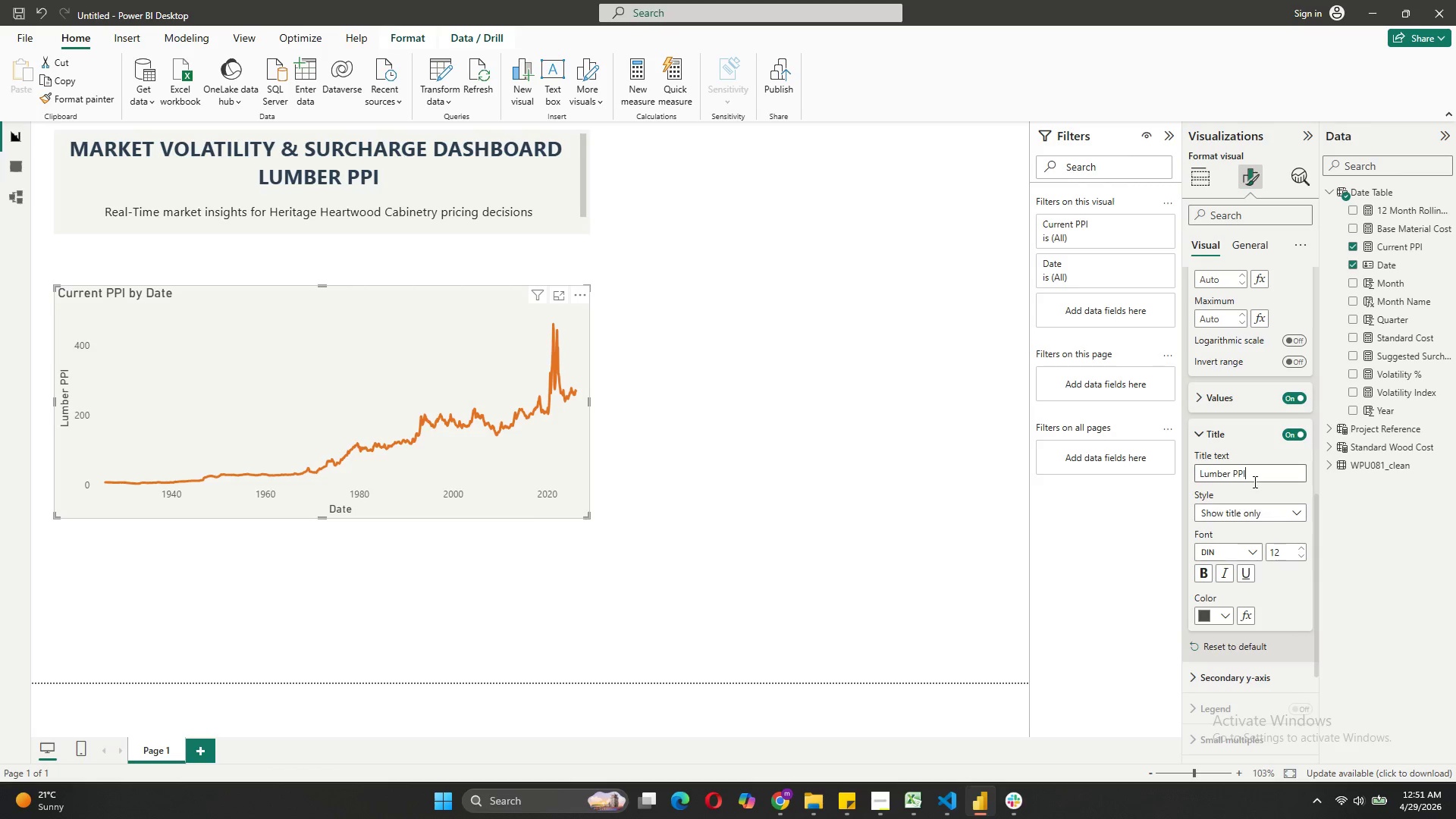 
left_click([1208, 429])
 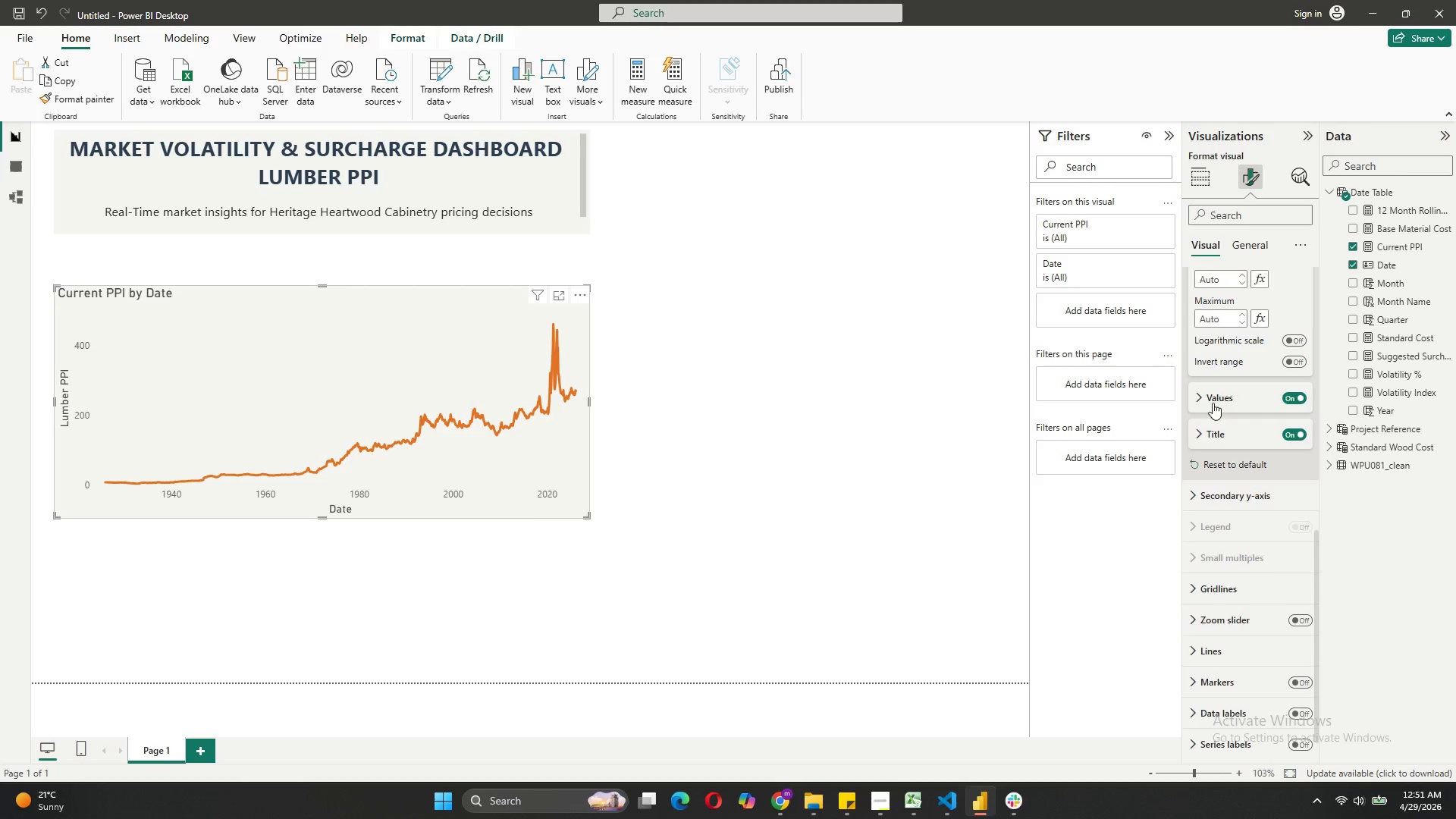 
left_click([1213, 402])
 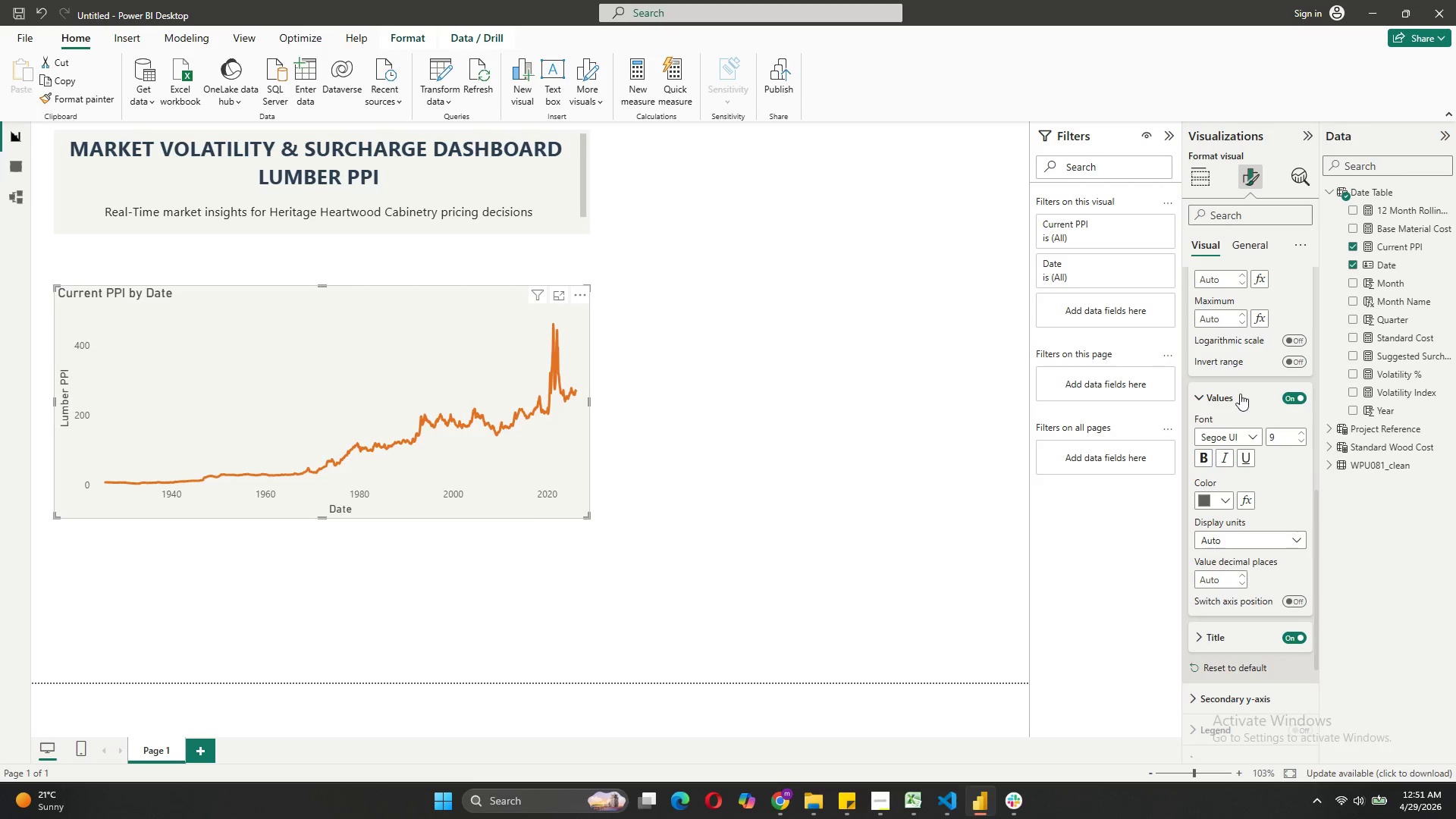 
left_click([1237, 406])
 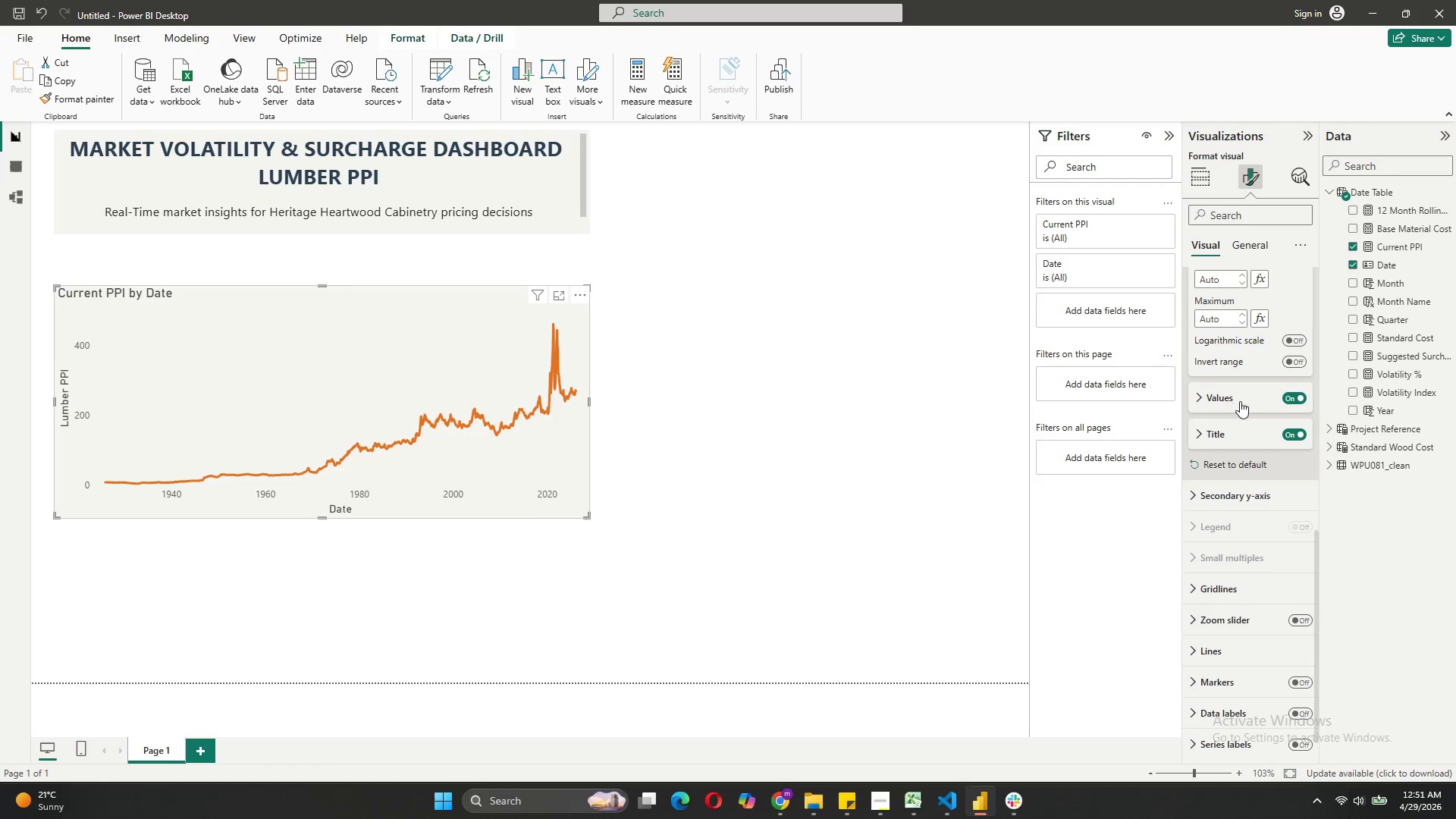 
scroll: coordinate [1240, 403], scroll_direction: up, amount: 2.0
 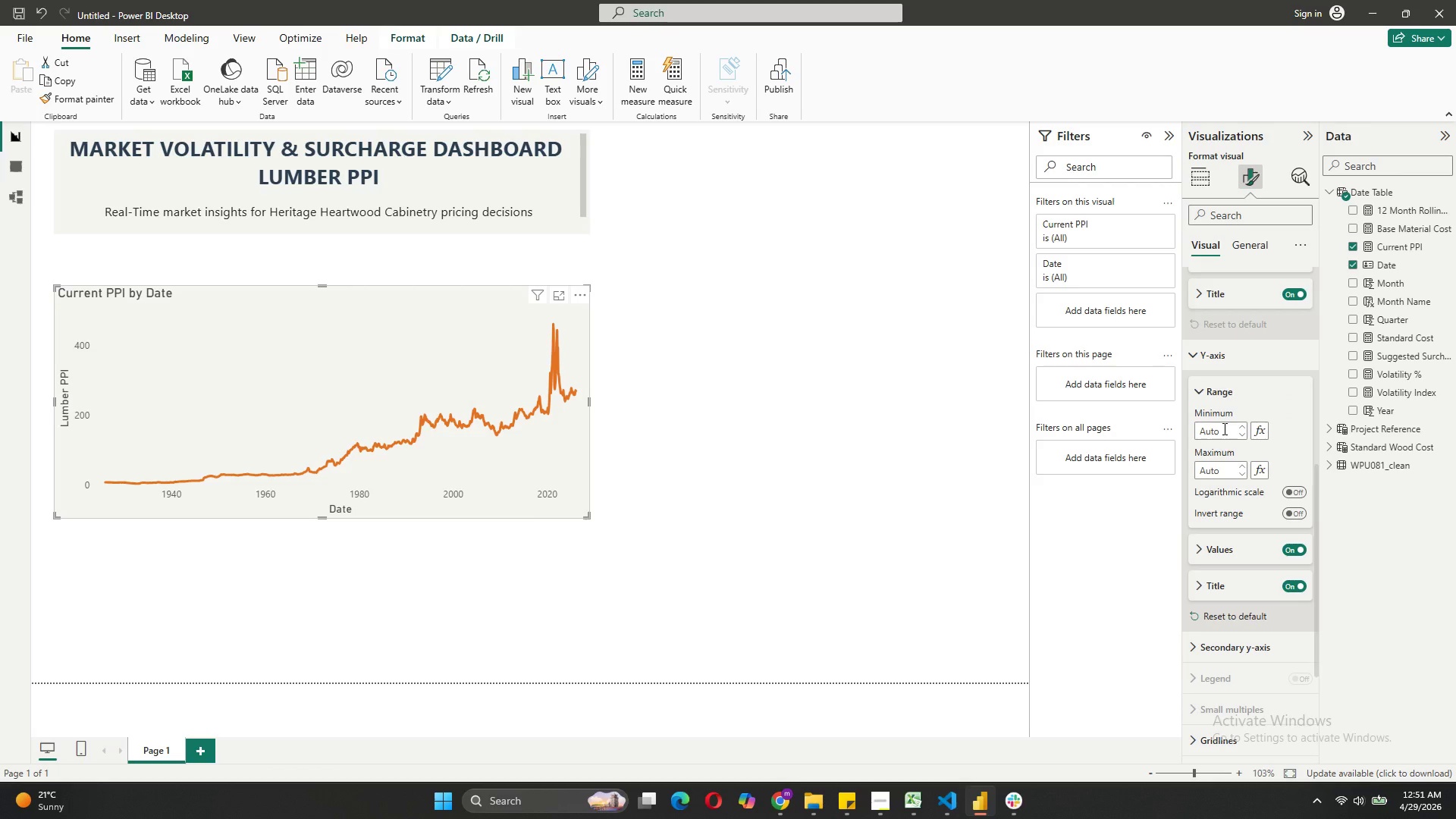 
left_click([1227, 430])
 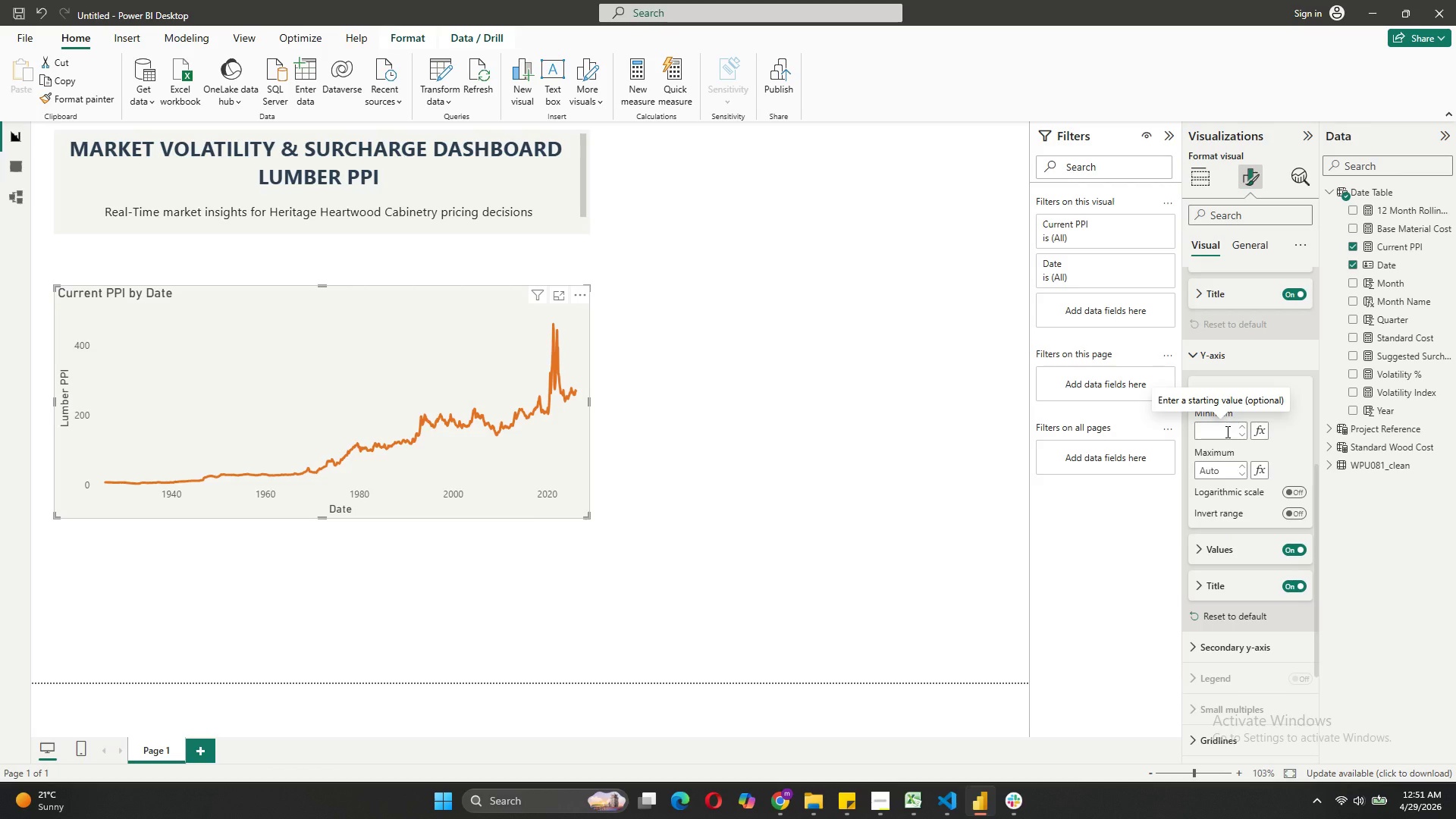 
key(0)
 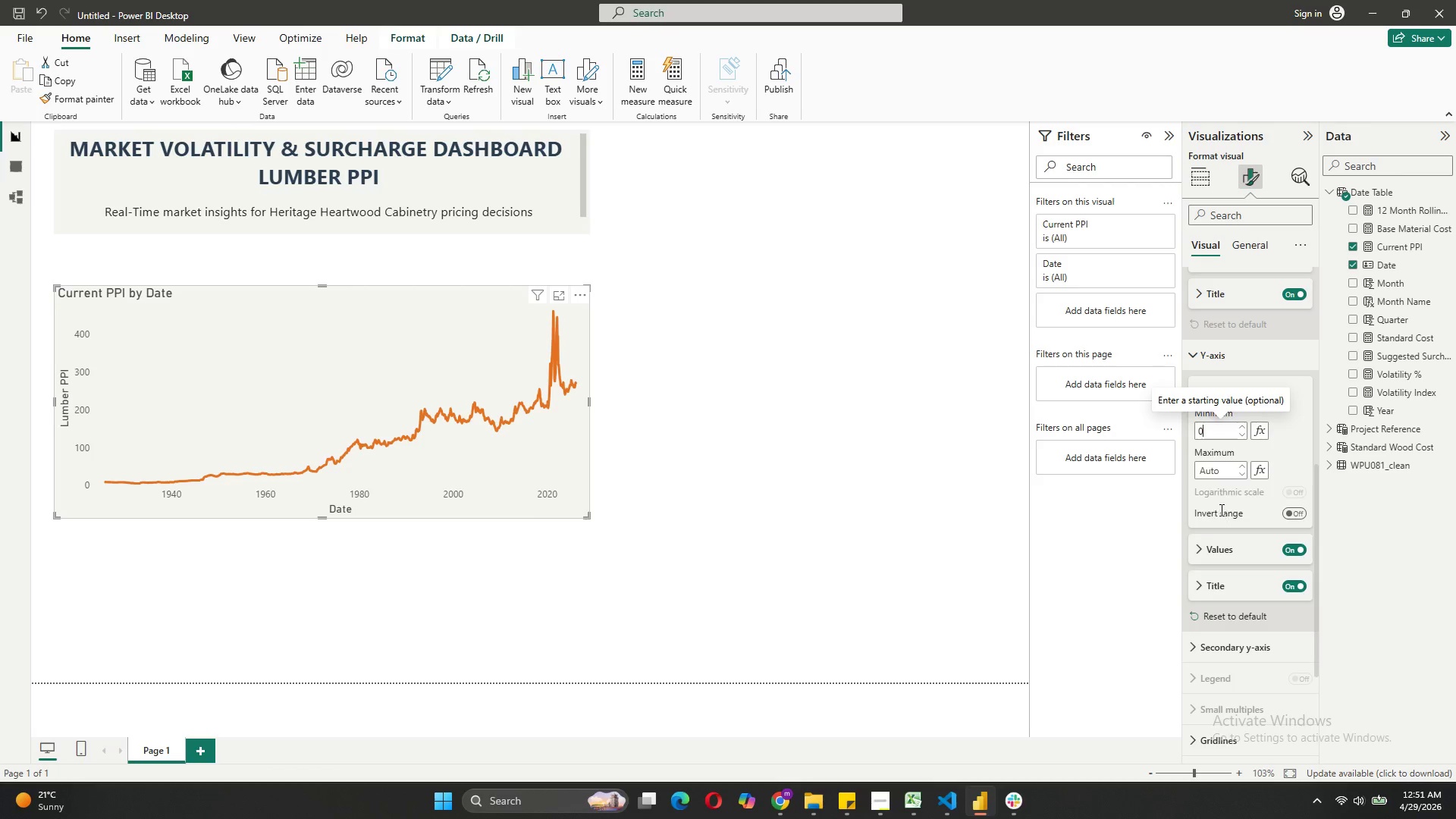 
wait(6.3)
 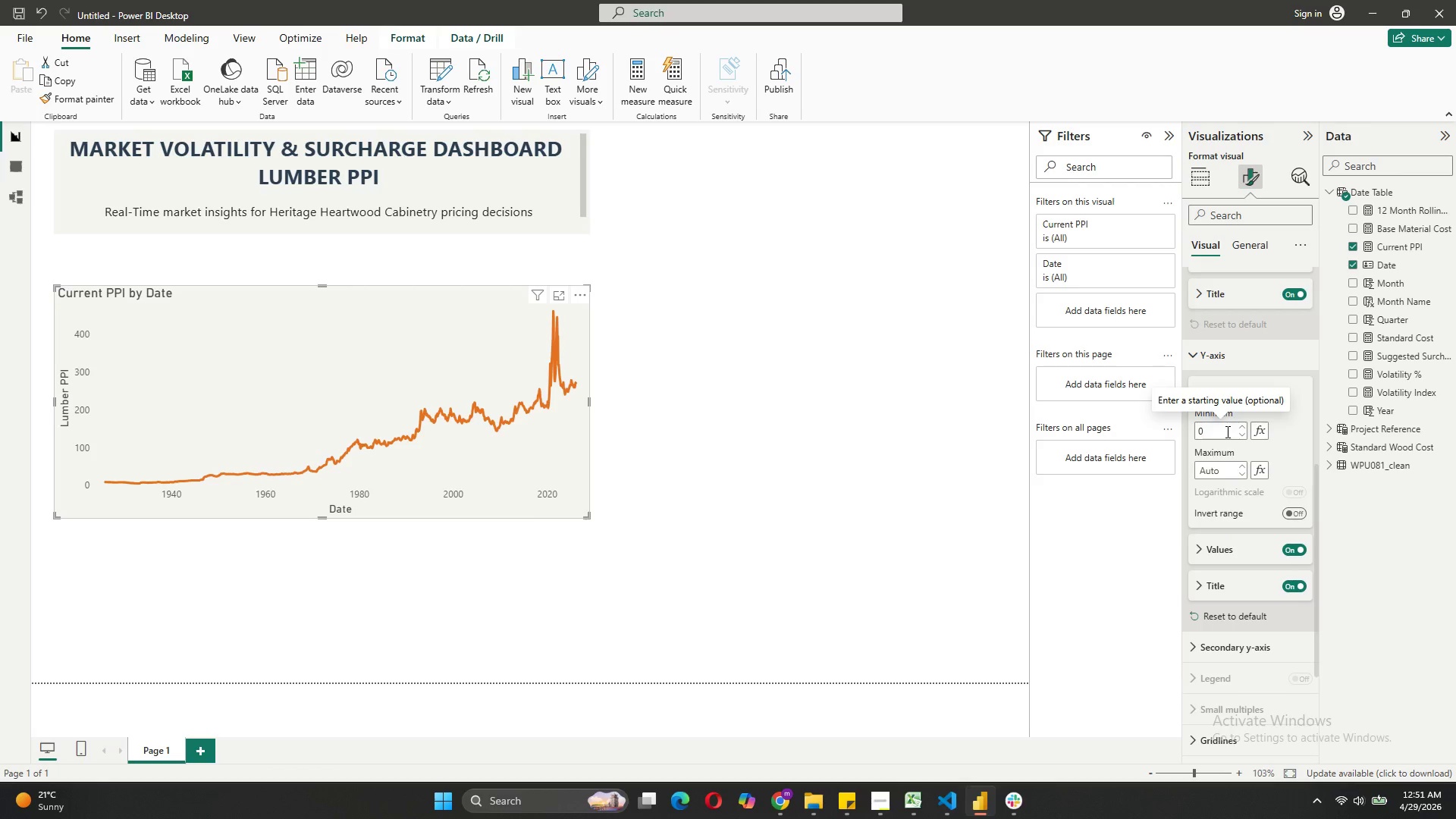 
left_click([1223, 397])
 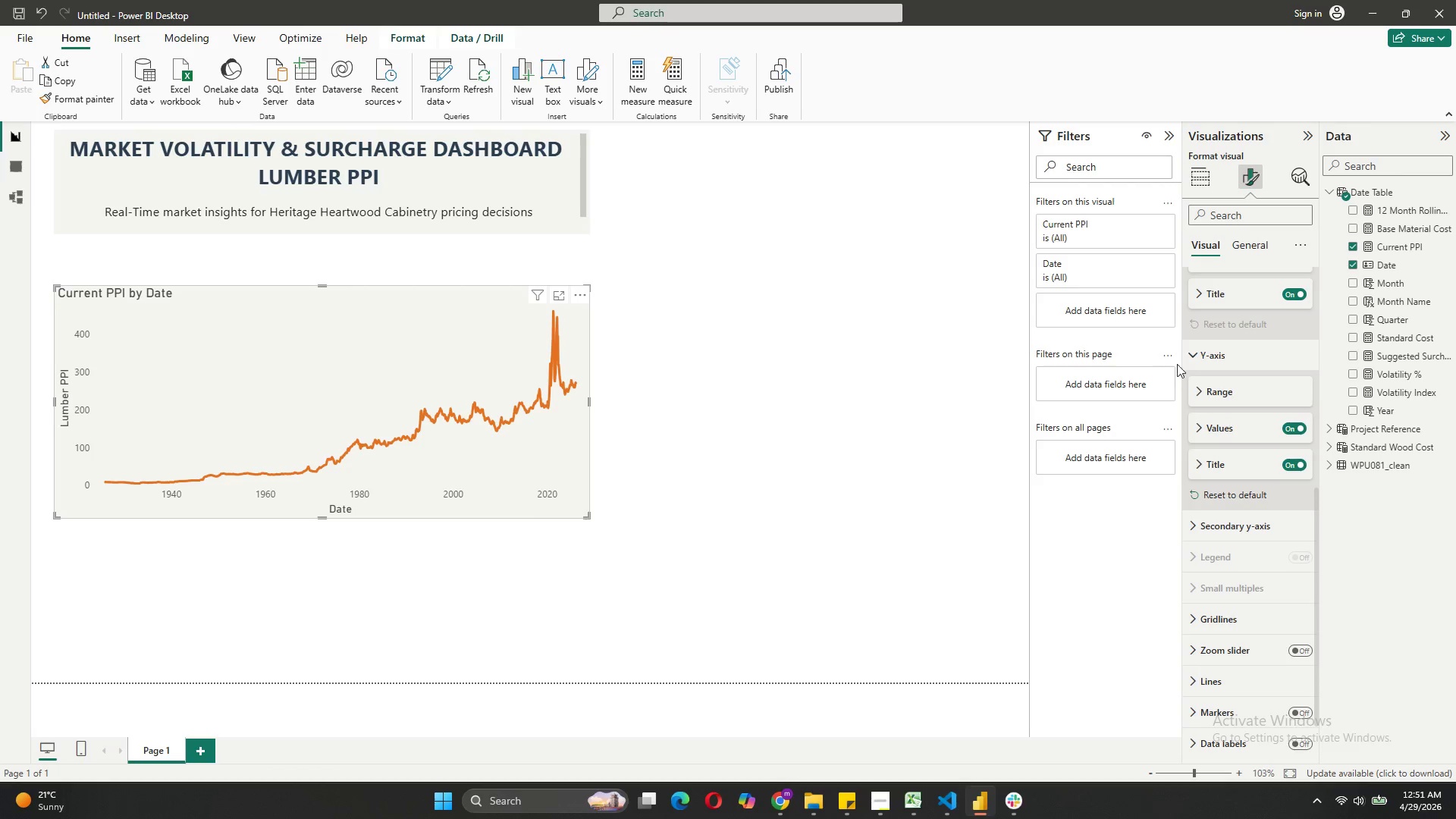 
left_click([1194, 356])
 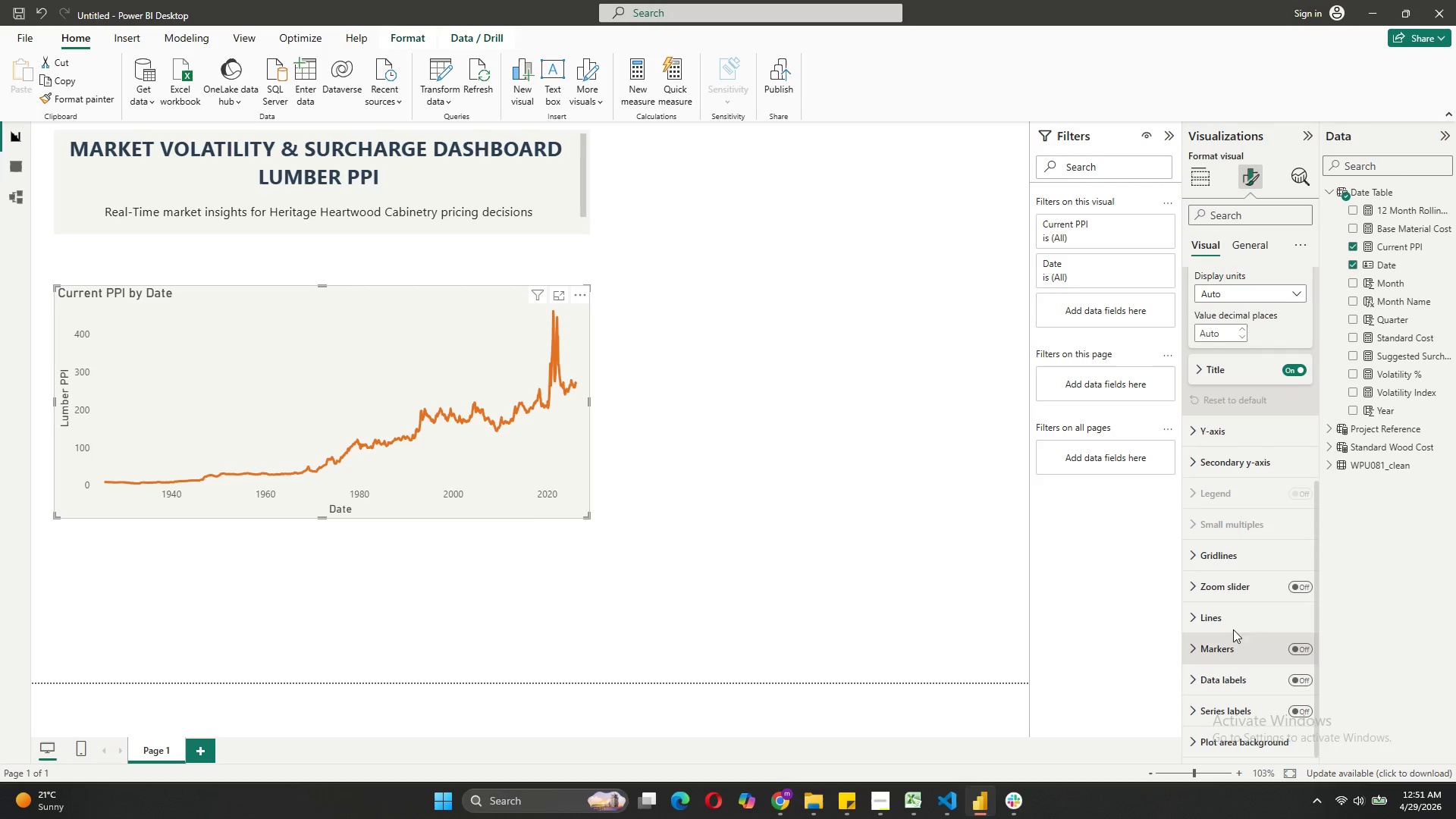 
left_click([1235, 616])
 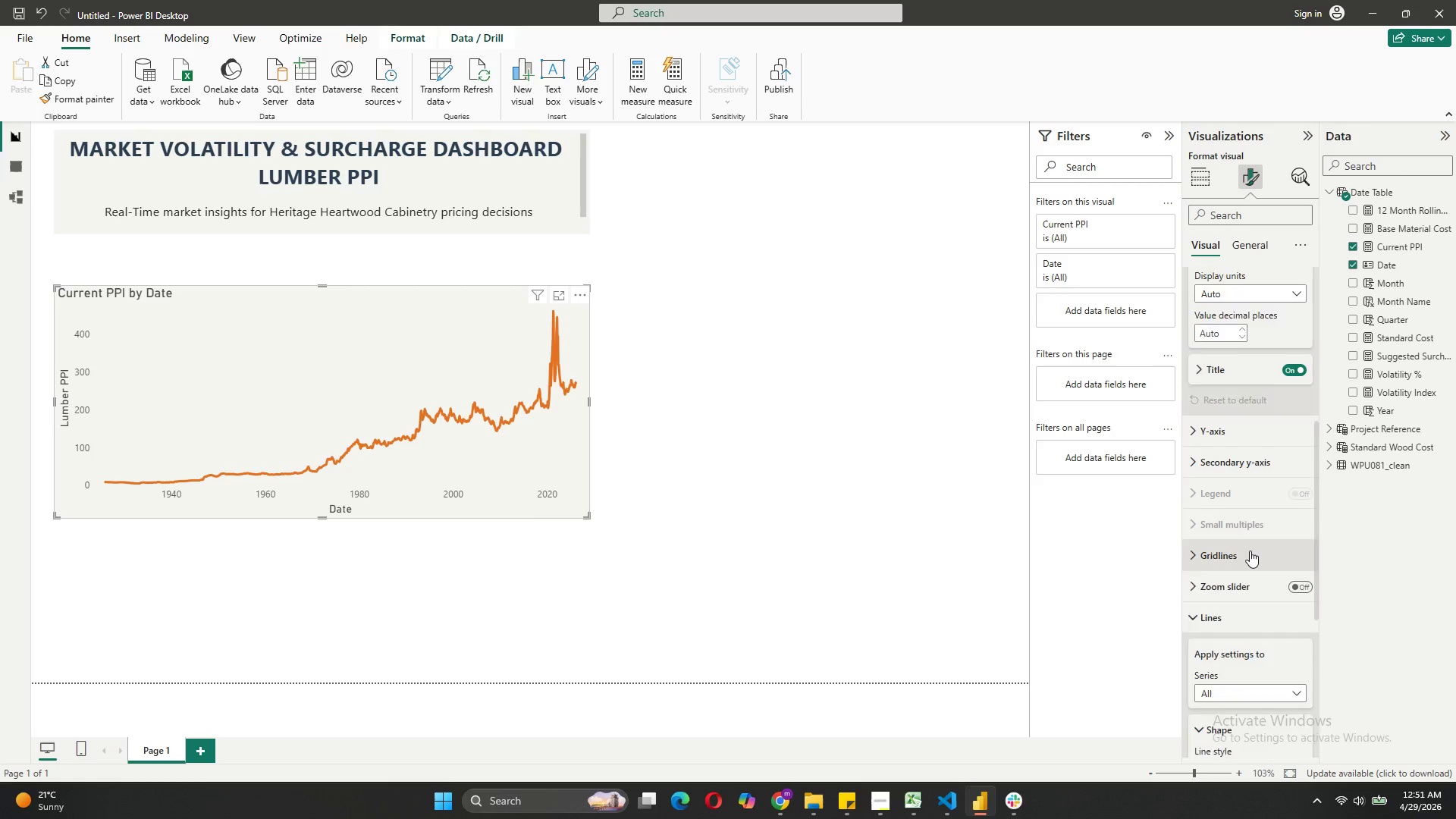 
scroll: coordinate [1257, 579], scroll_direction: down, amount: 7.0
 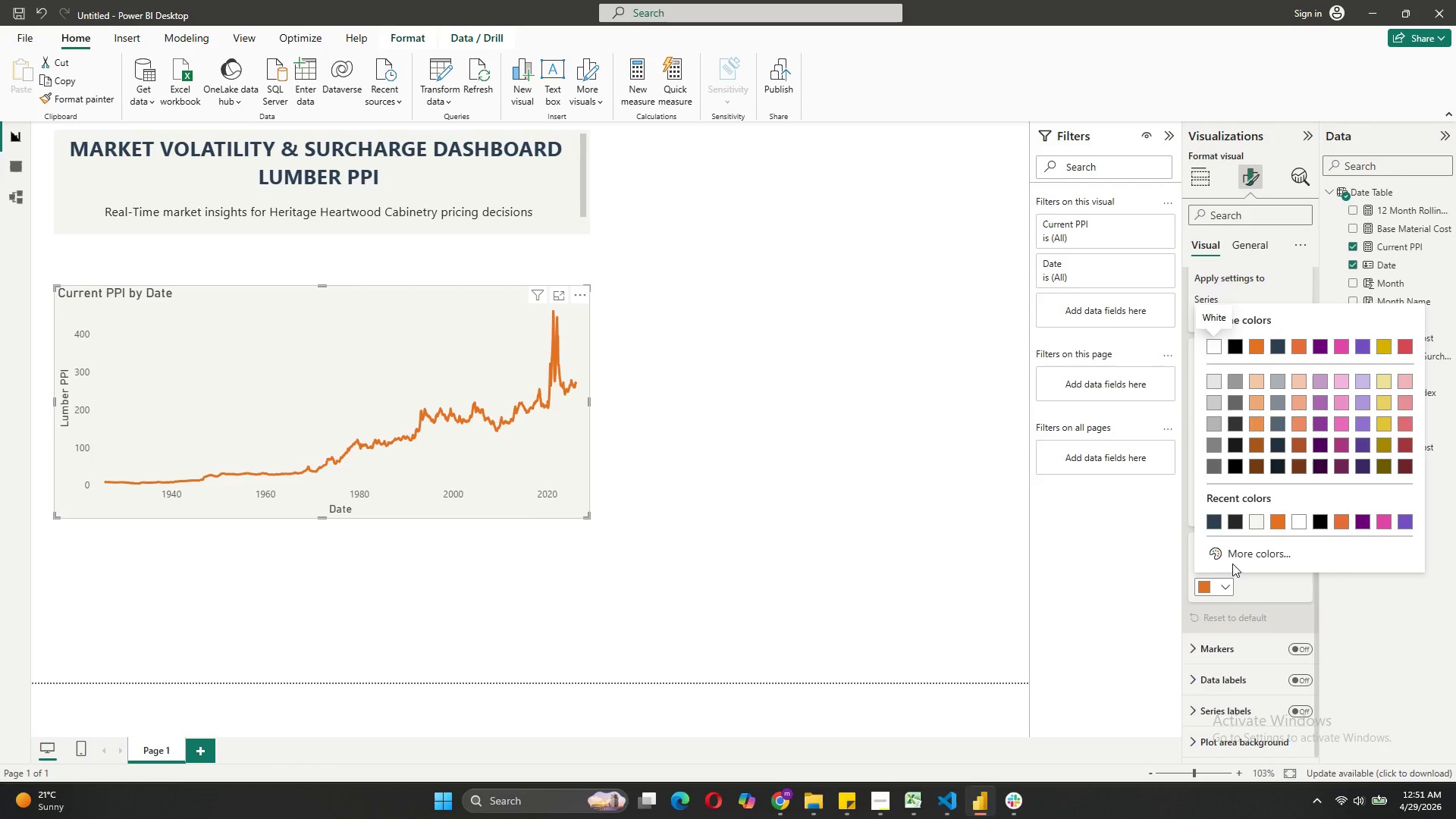 
left_click([1235, 555])
 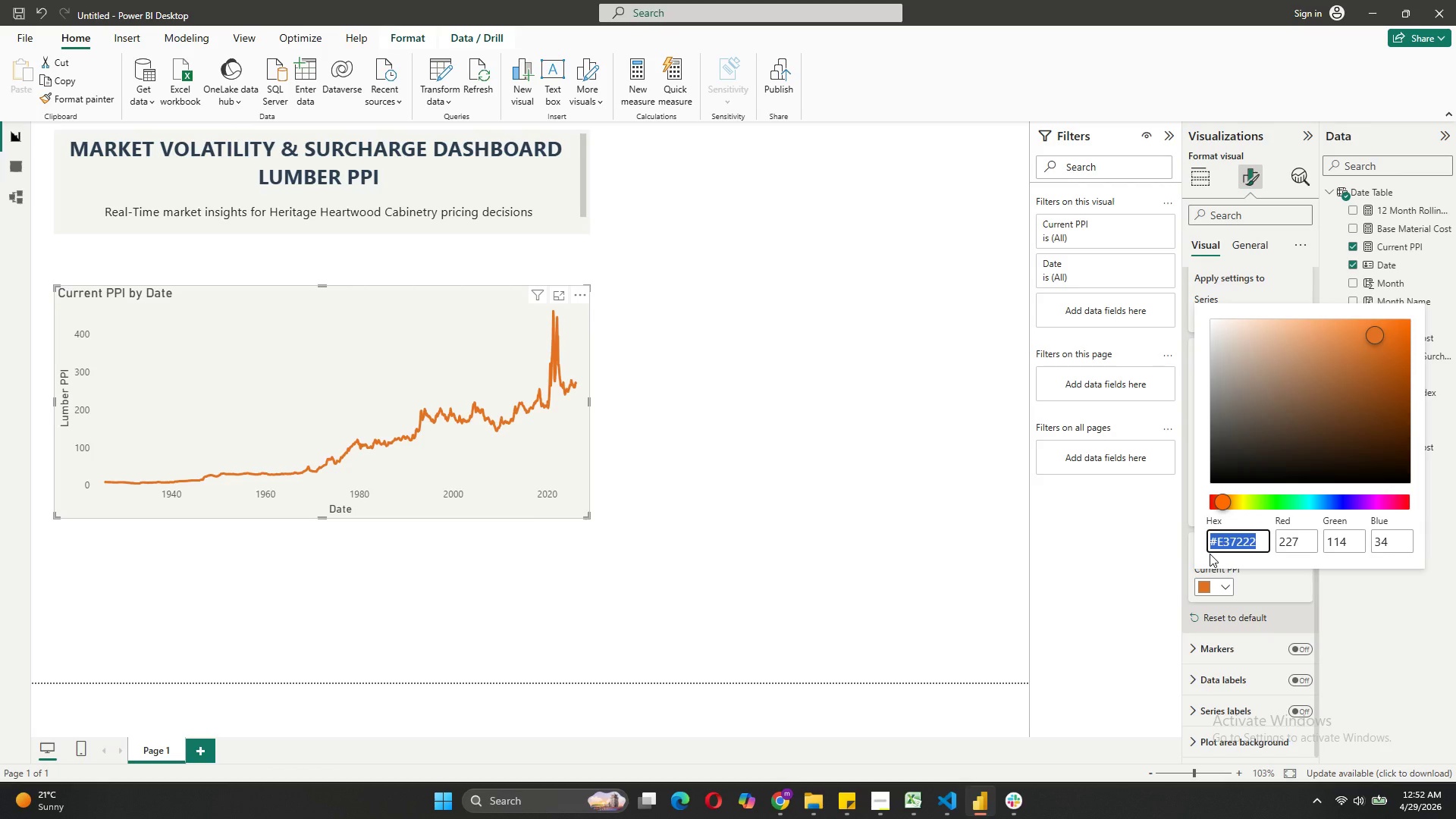 
wait(5.02)
 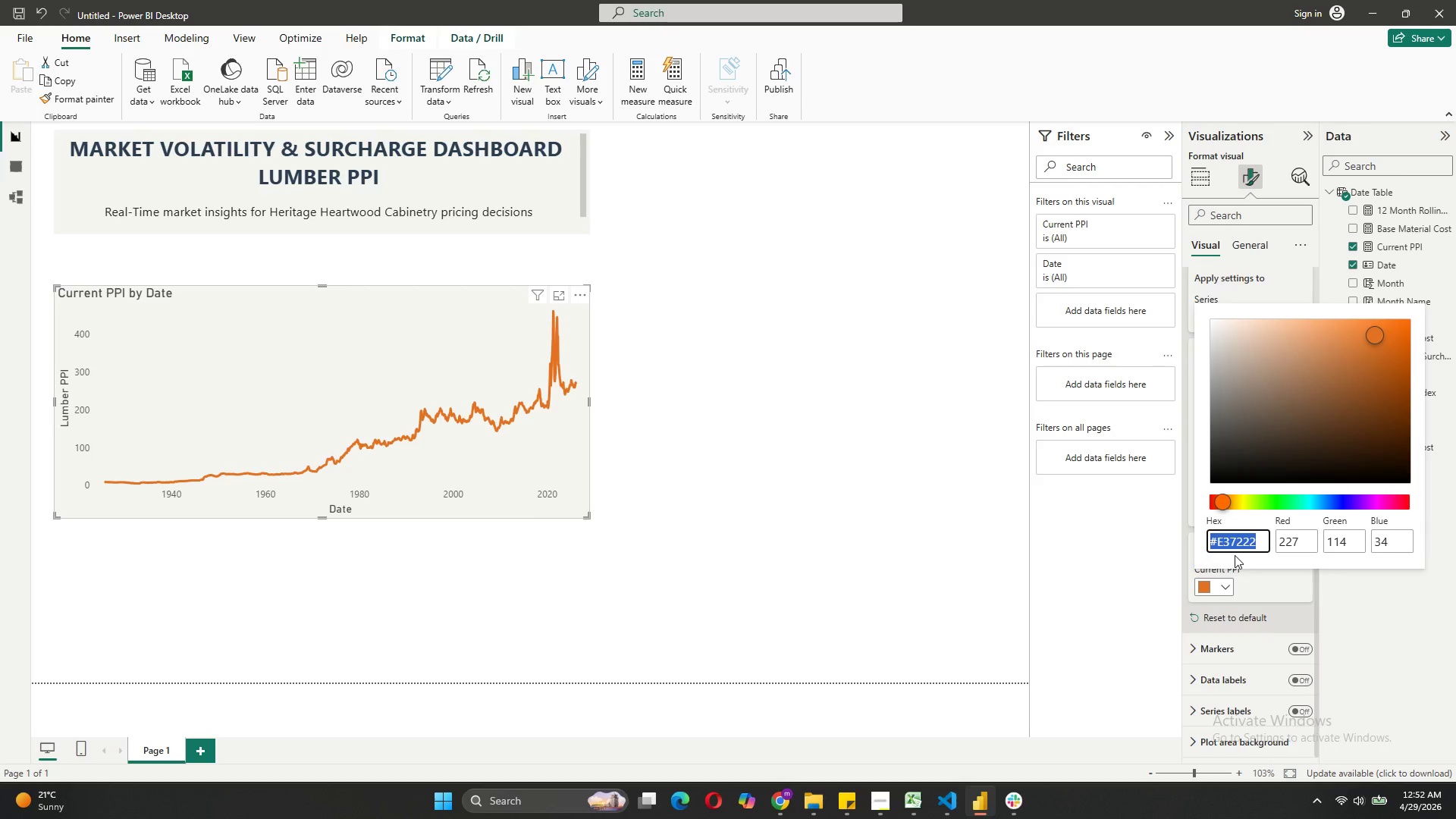 
left_click([1260, 591])
 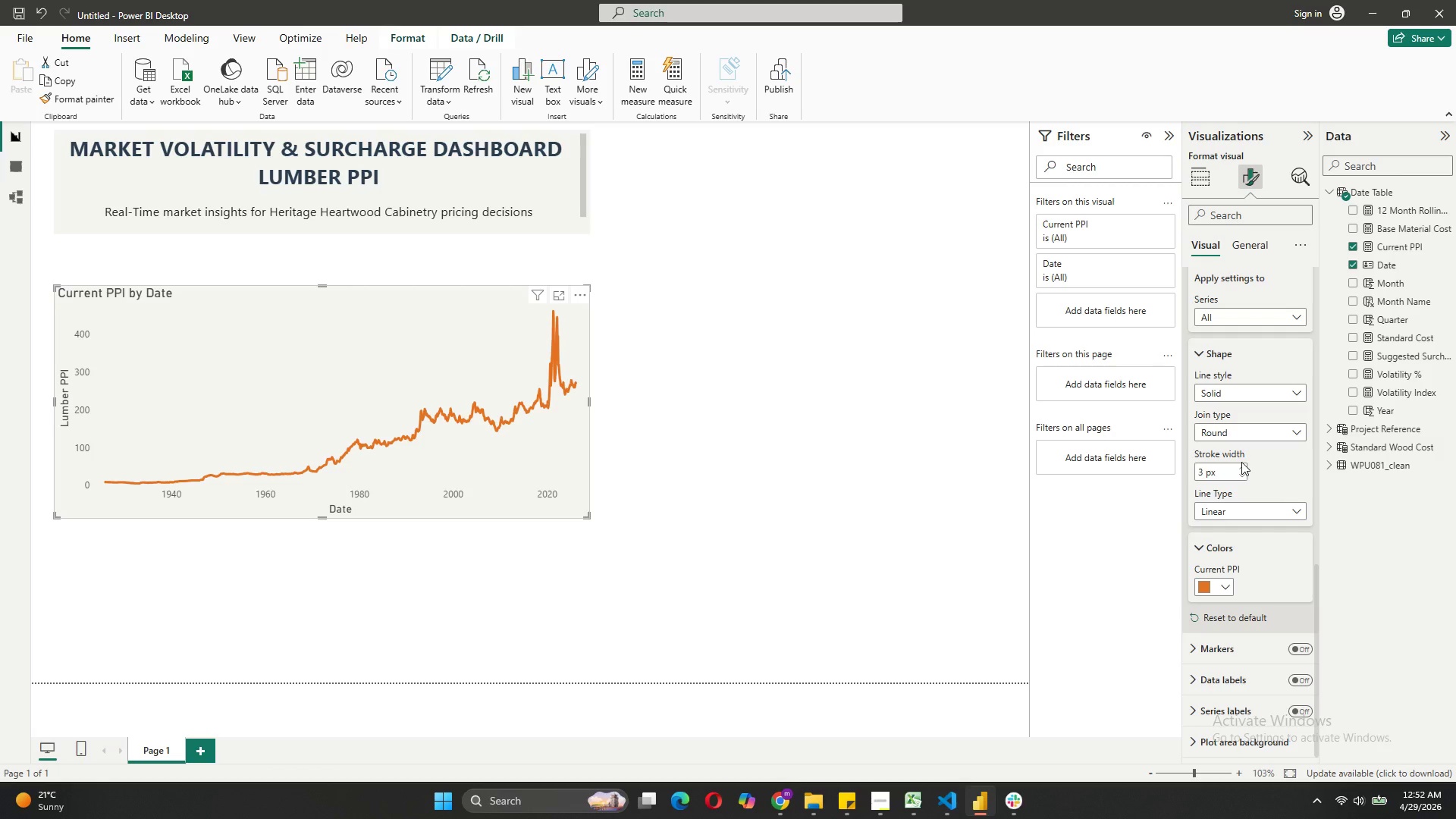 
left_click([1242, 472])
 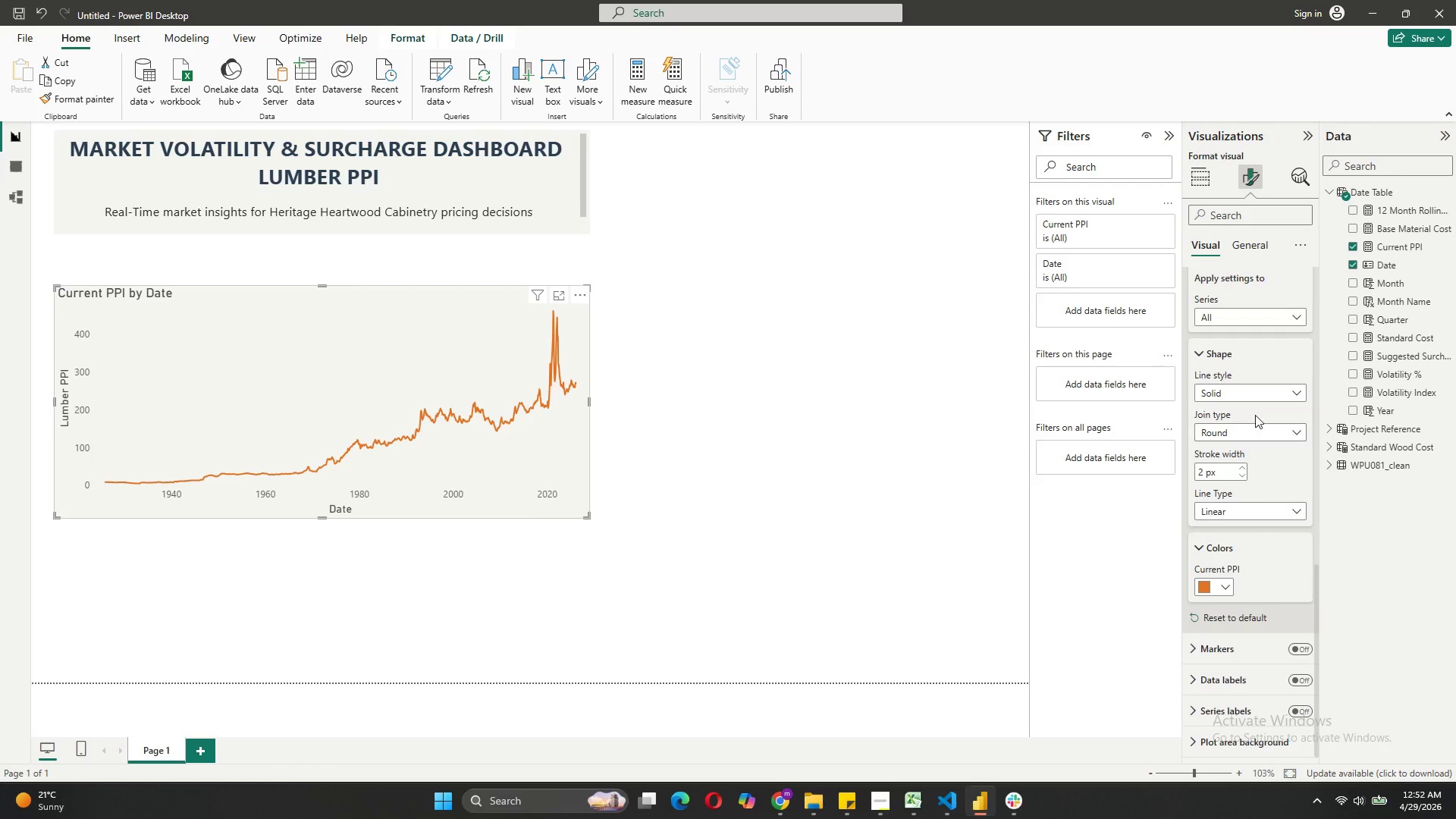 
left_click([1304, 645])
 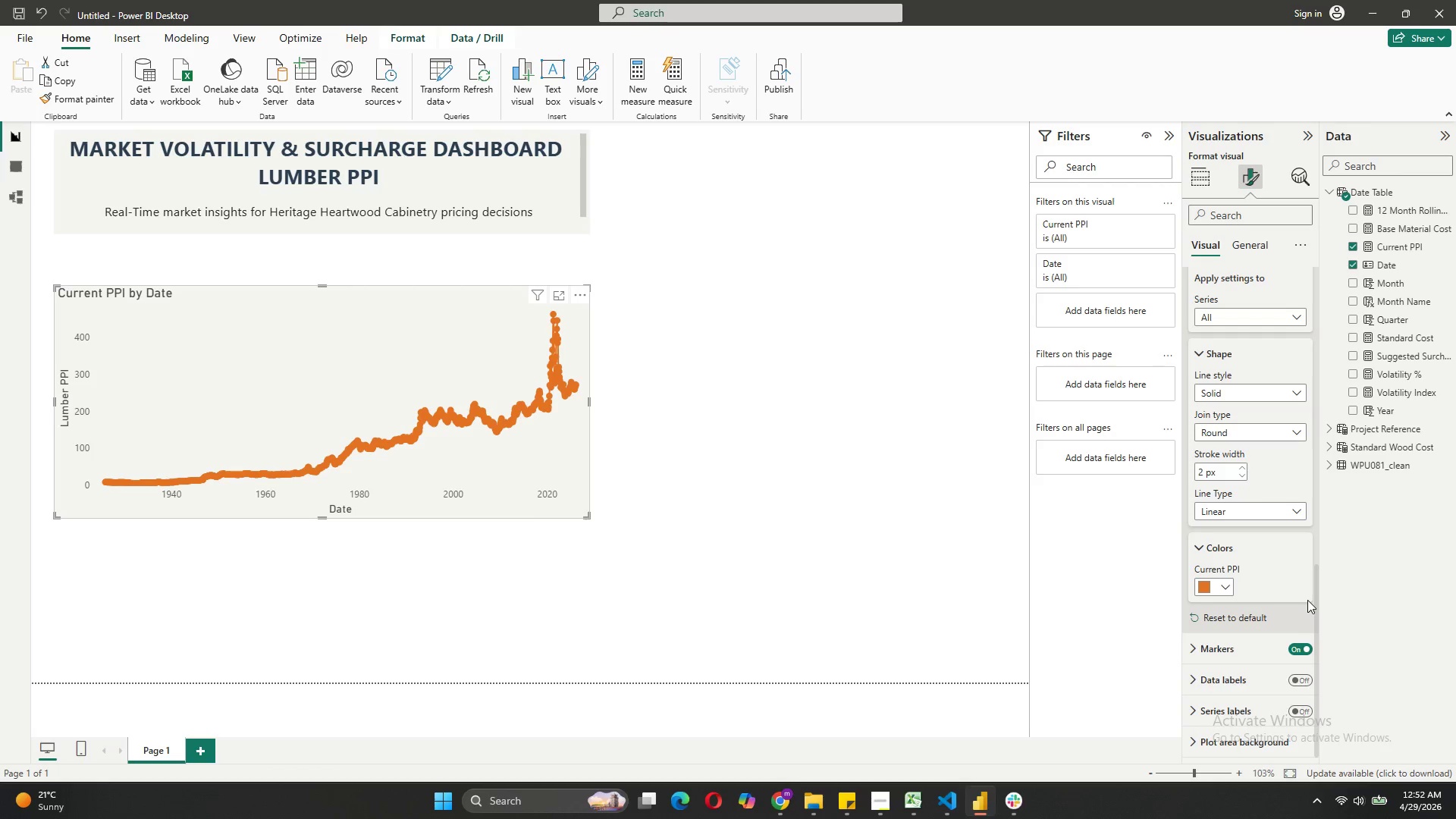 
scroll: coordinate [1307, 600], scroll_direction: down, amount: 1.0
 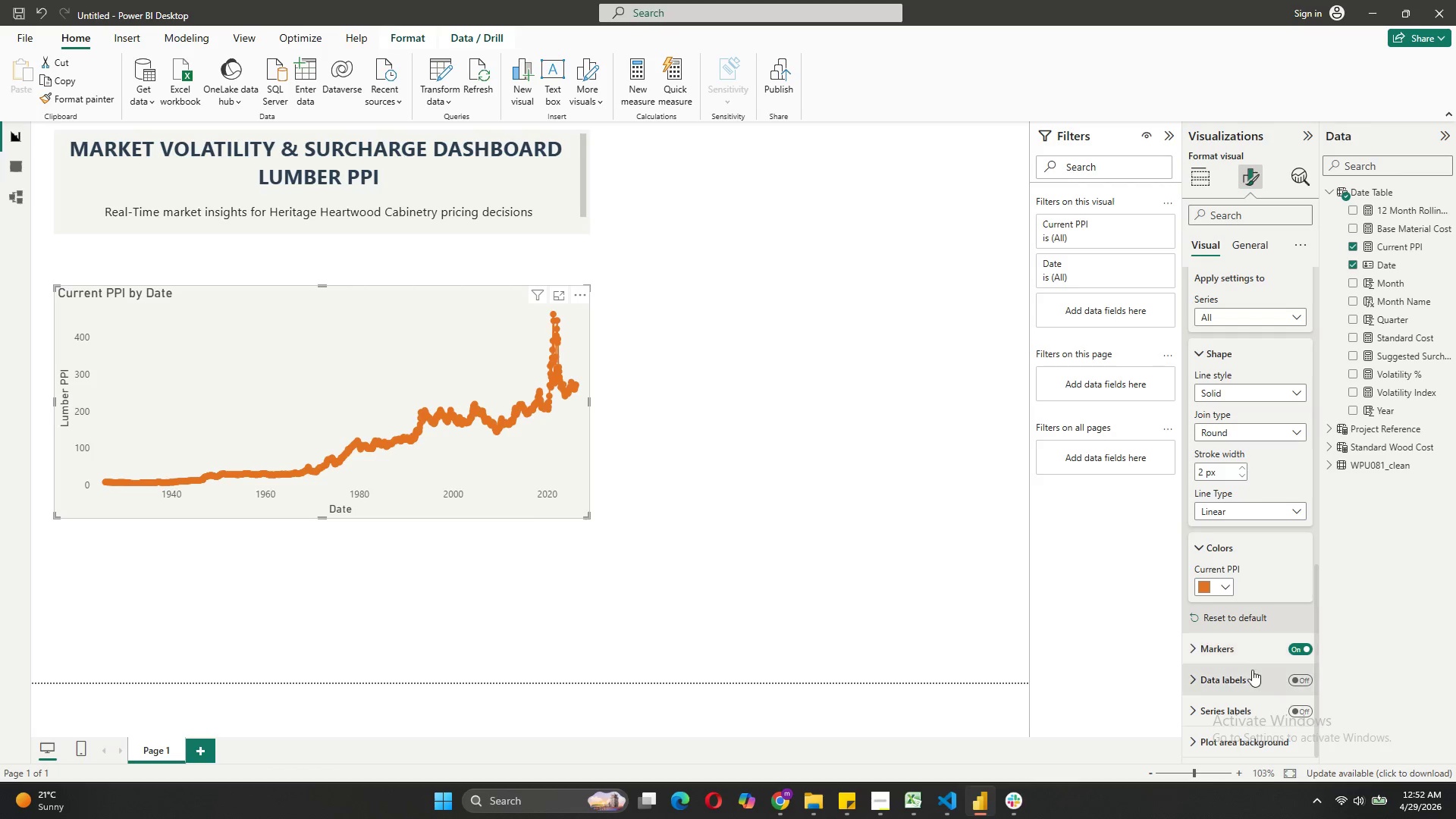 
left_click([1225, 655])
 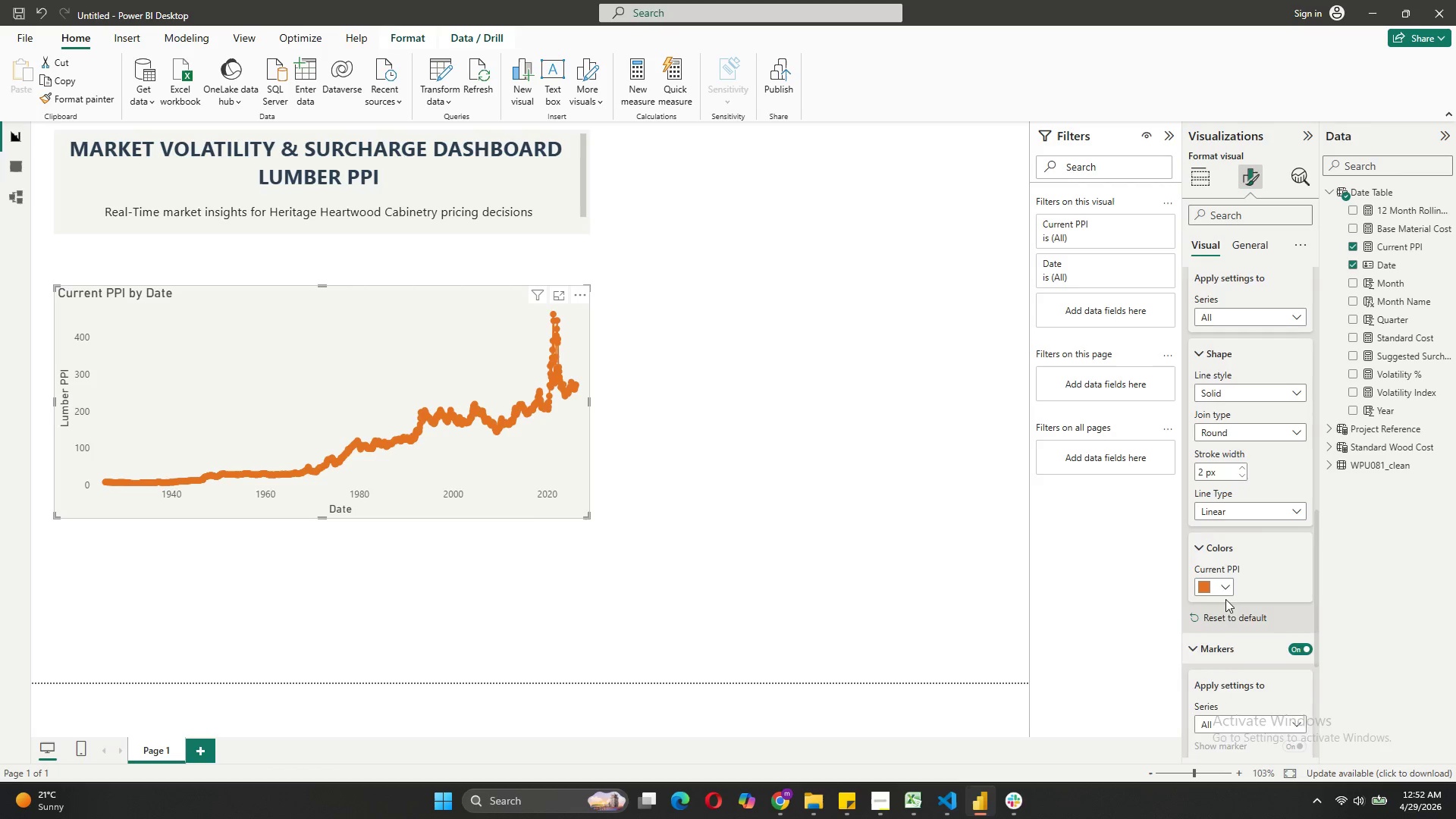 
scroll: coordinate [1225, 599], scroll_direction: down, amount: 4.0
 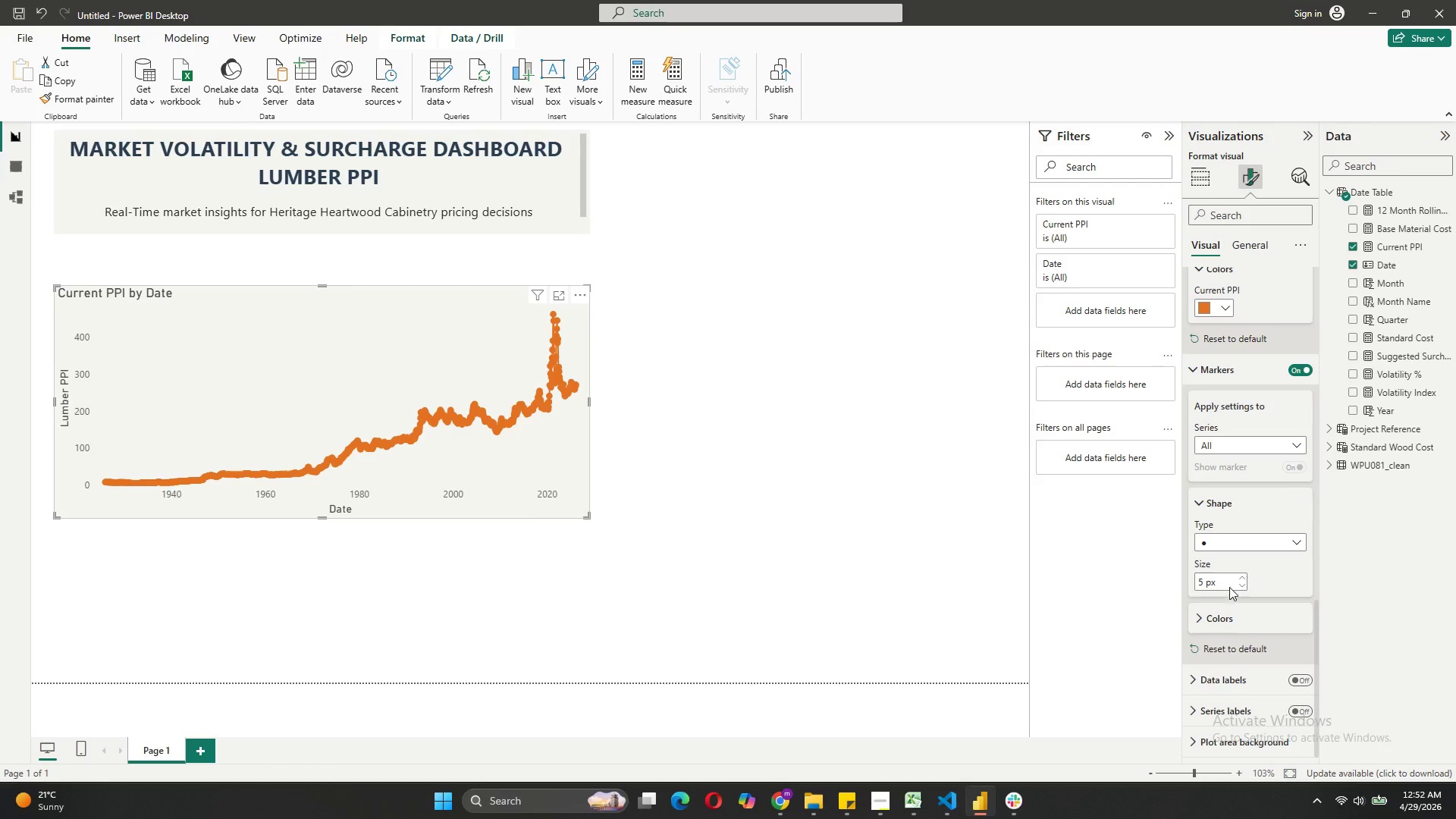 
left_click([1251, 540])
 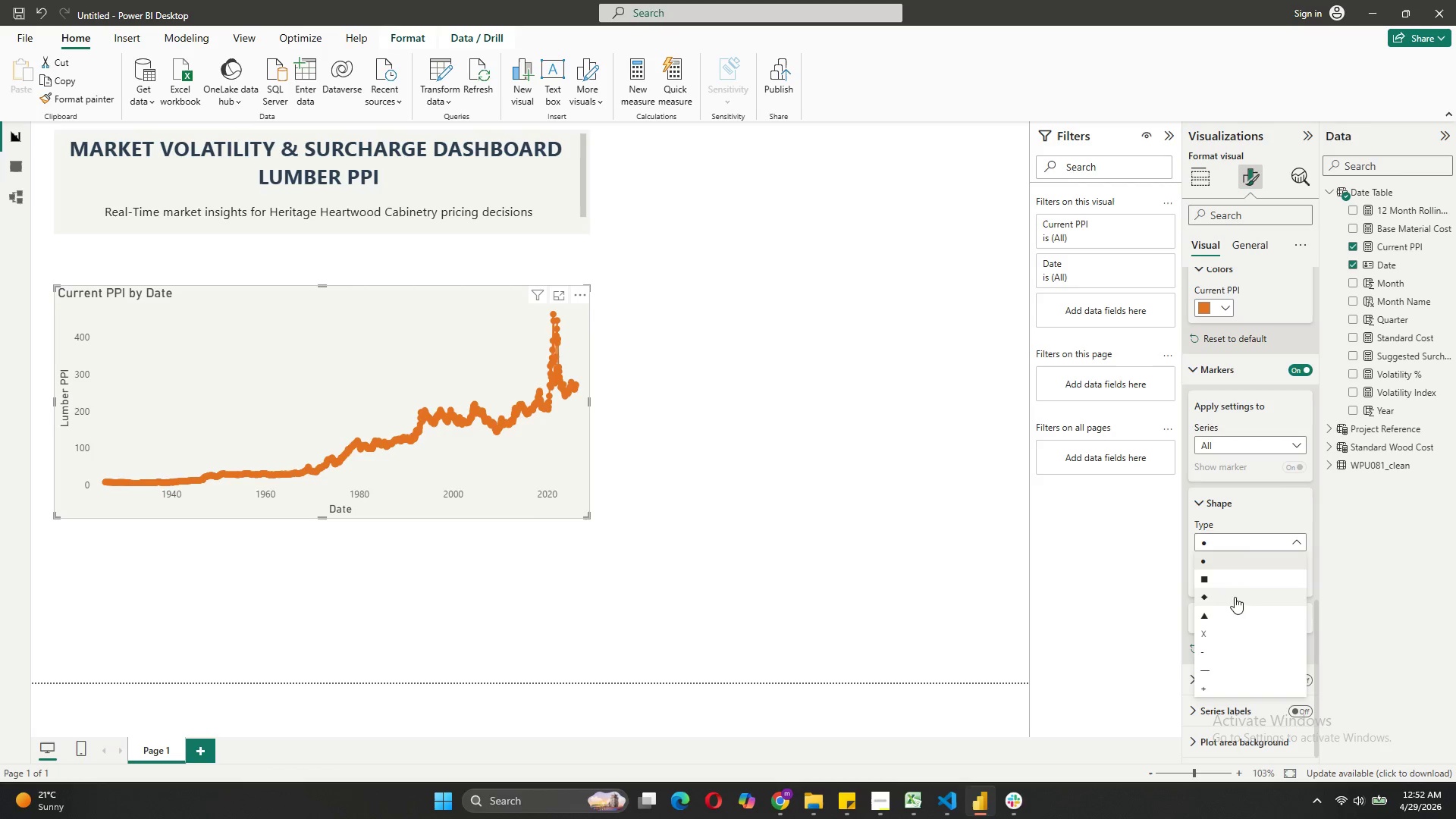 
left_click([1236, 560])
 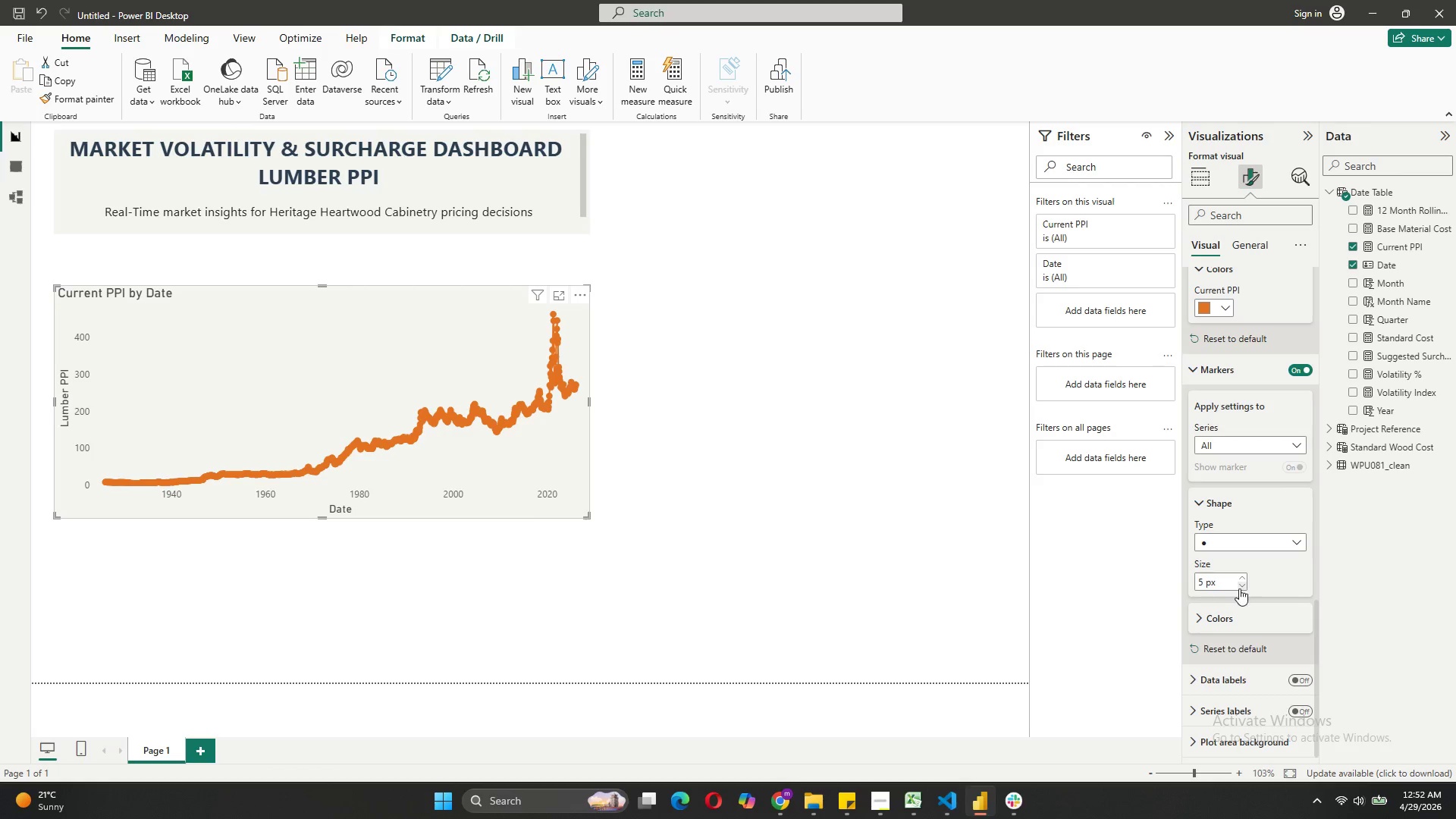 
left_click([1243, 588])
 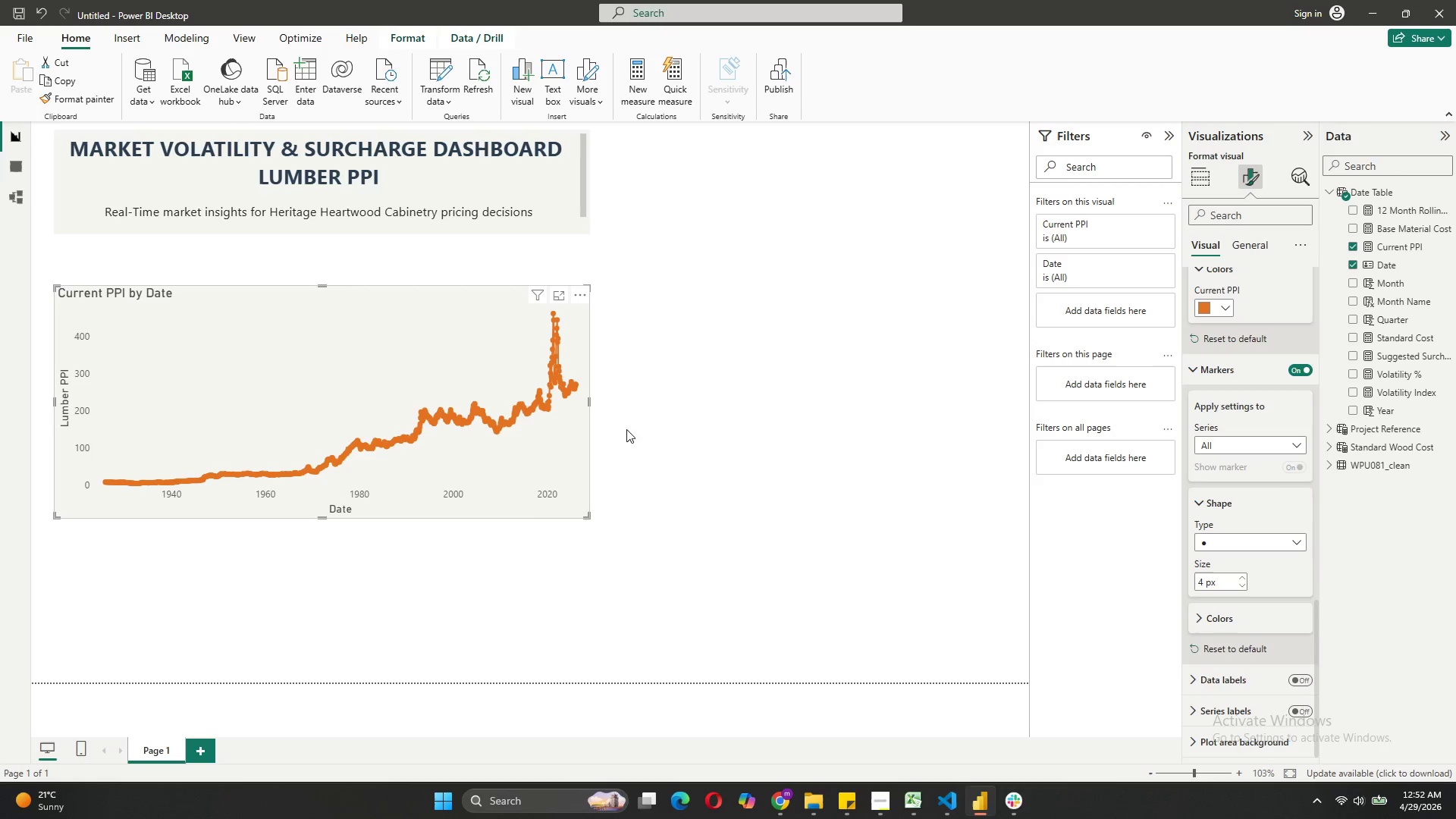 
left_click_drag(start_coordinate=[588, 403], to_coordinate=[589, 455])
 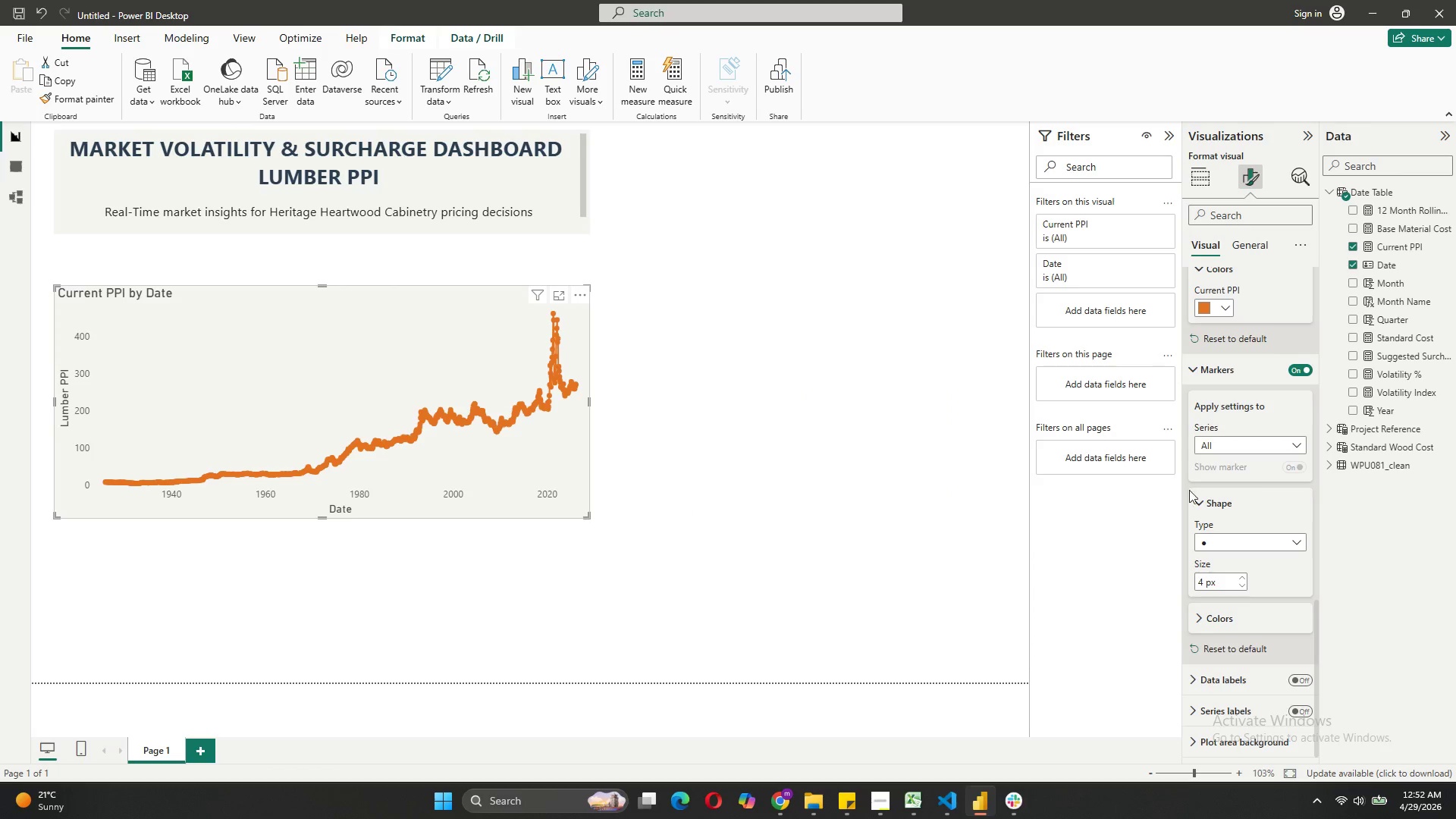 
left_click([1257, 236])
 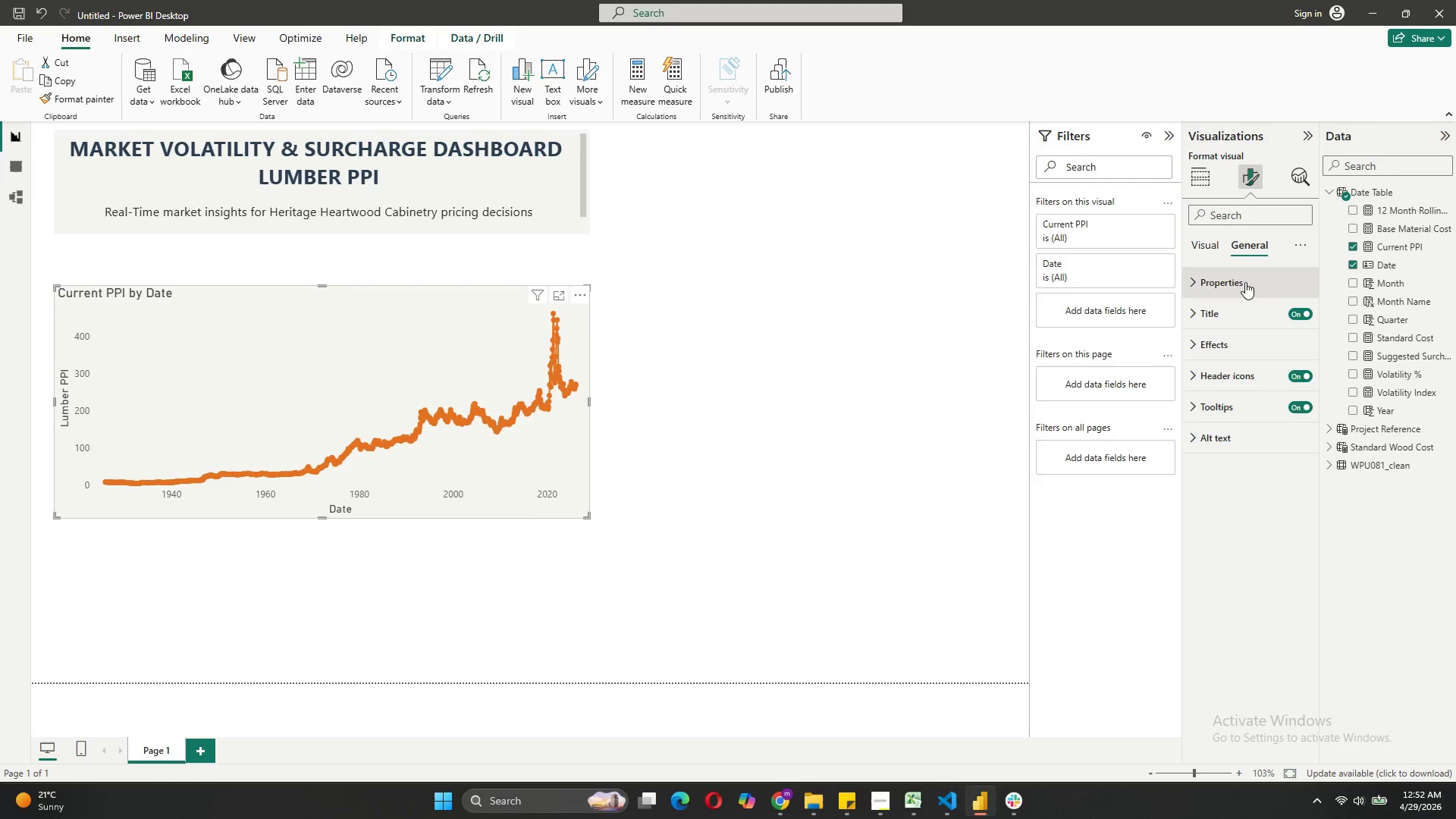 
left_click([1245, 309])
 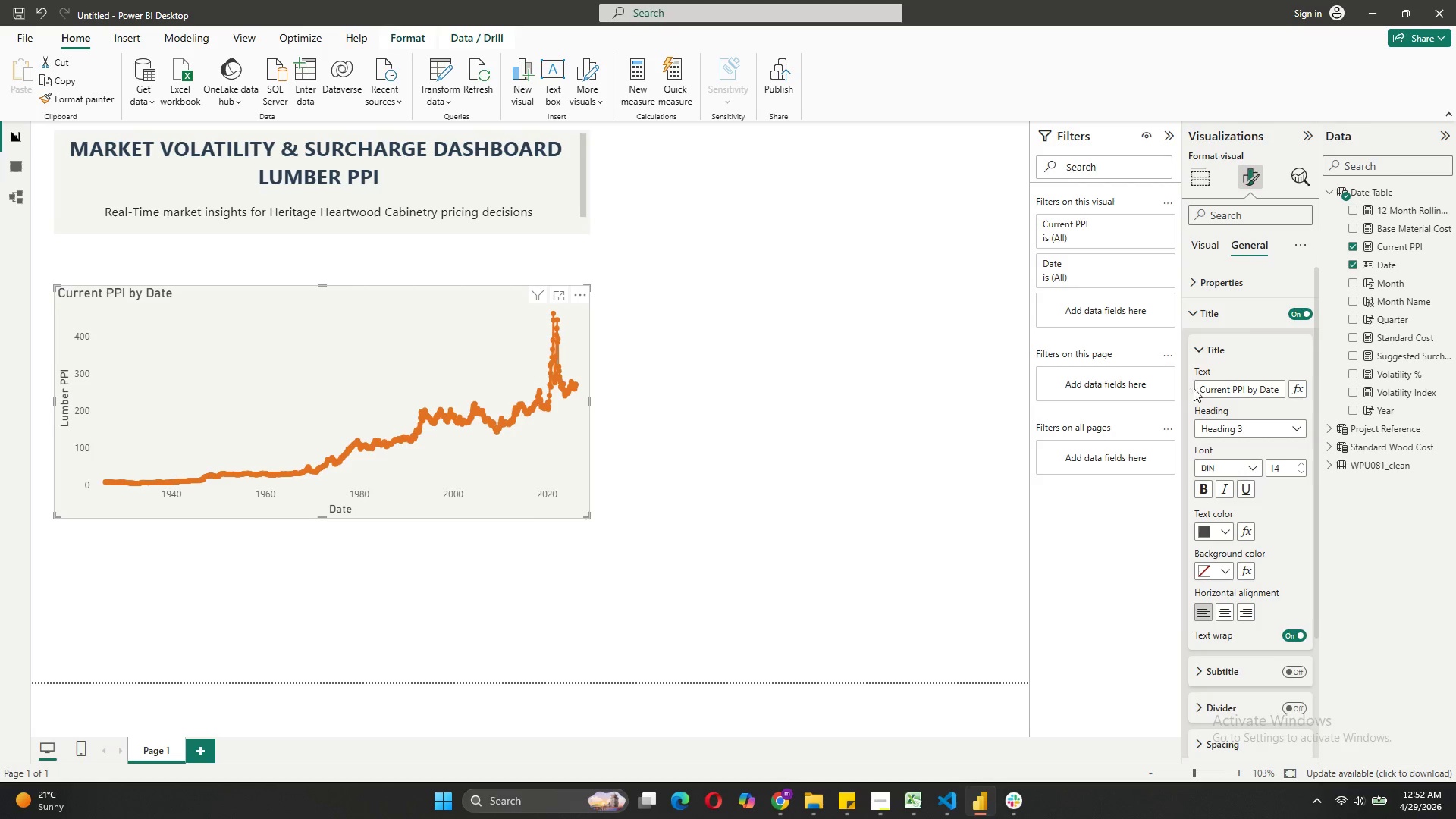 
left_click_drag(start_coordinate=[1196, 388], to_coordinate=[1283, 384])
 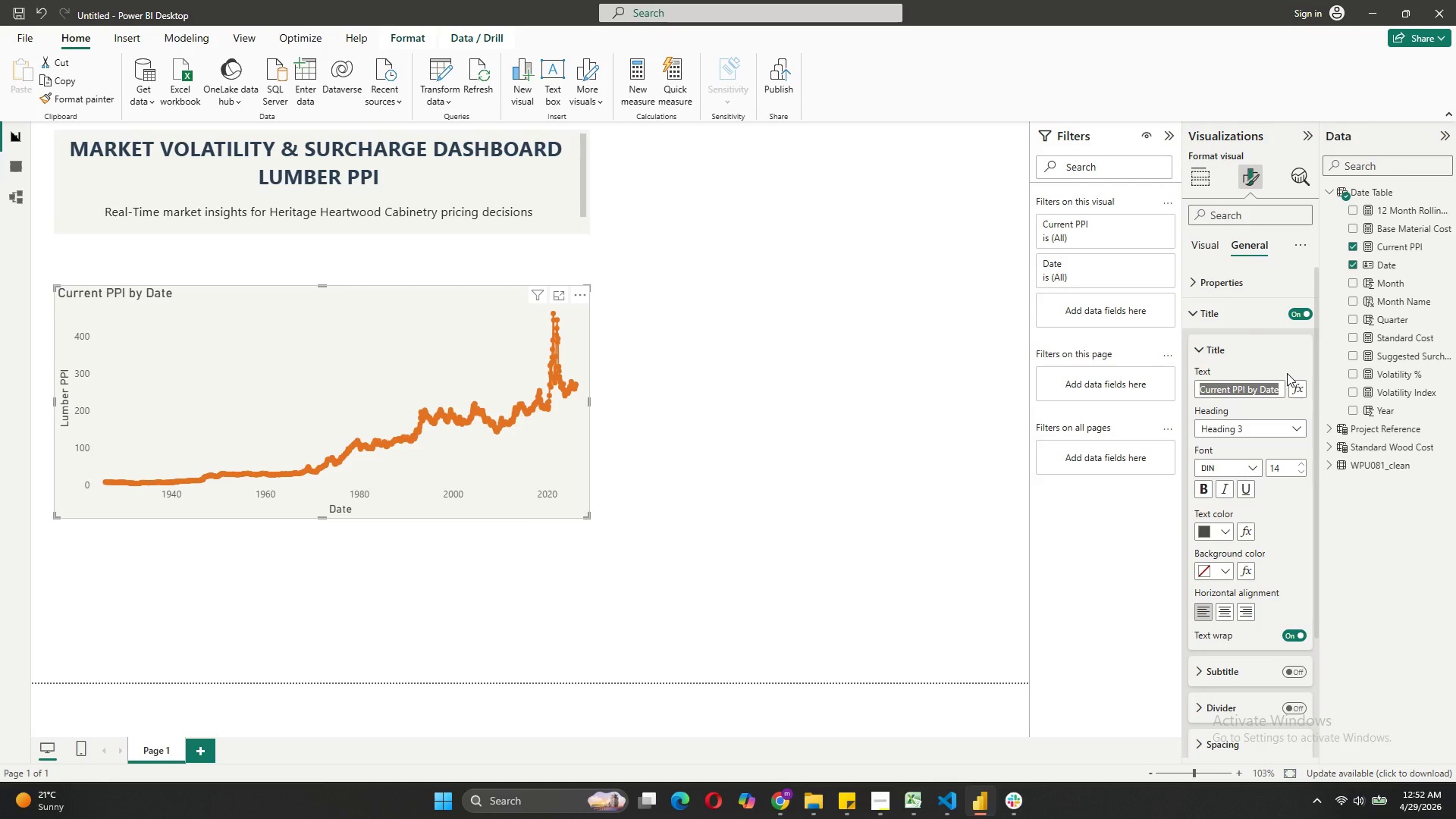 
type(5-yEAR)
key(Backspace)
key(Backspace)
key(Backspace)
key(Backspace)
type(Year Lumber PPI Trend)
 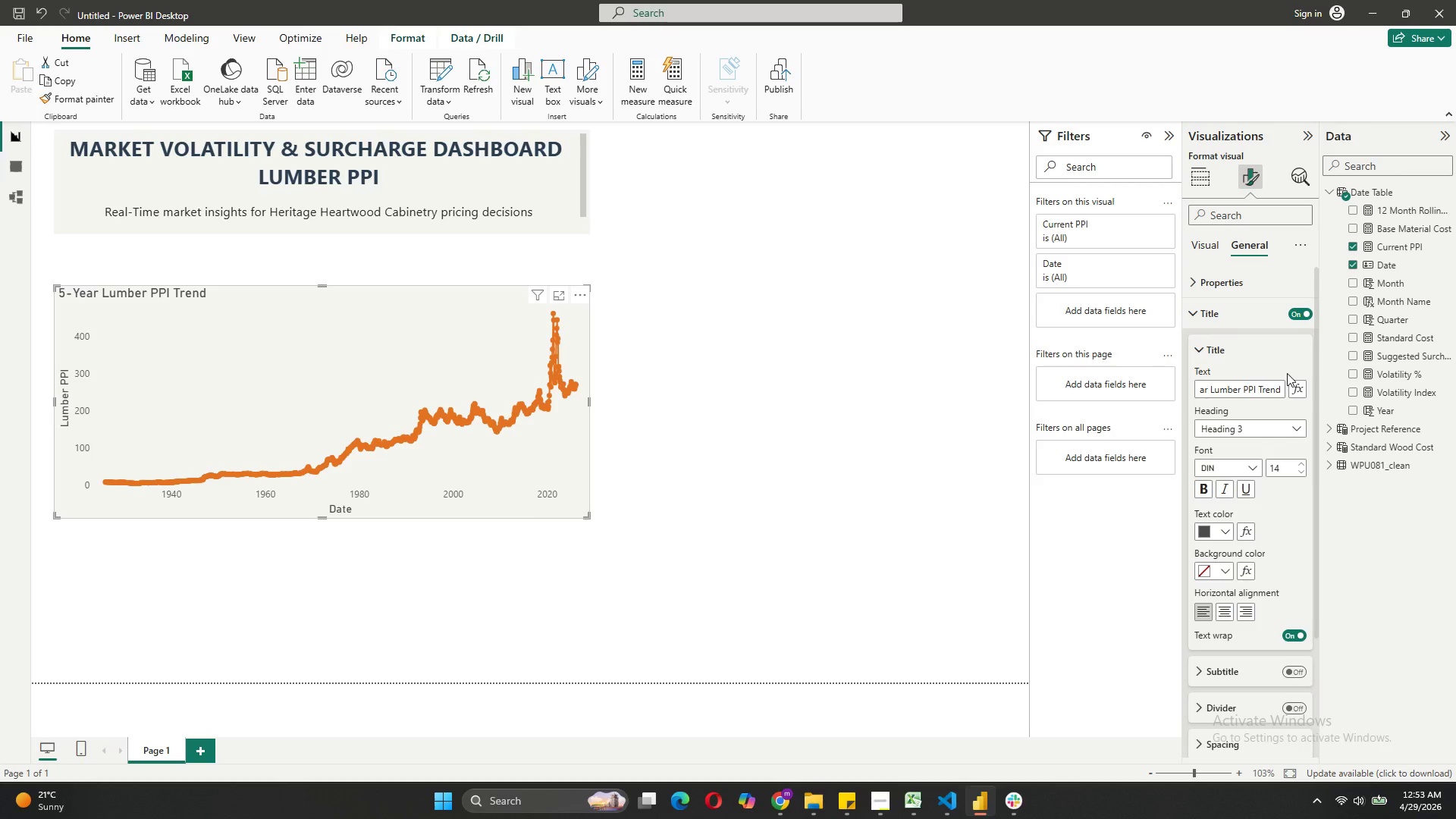 
key(Enter)
 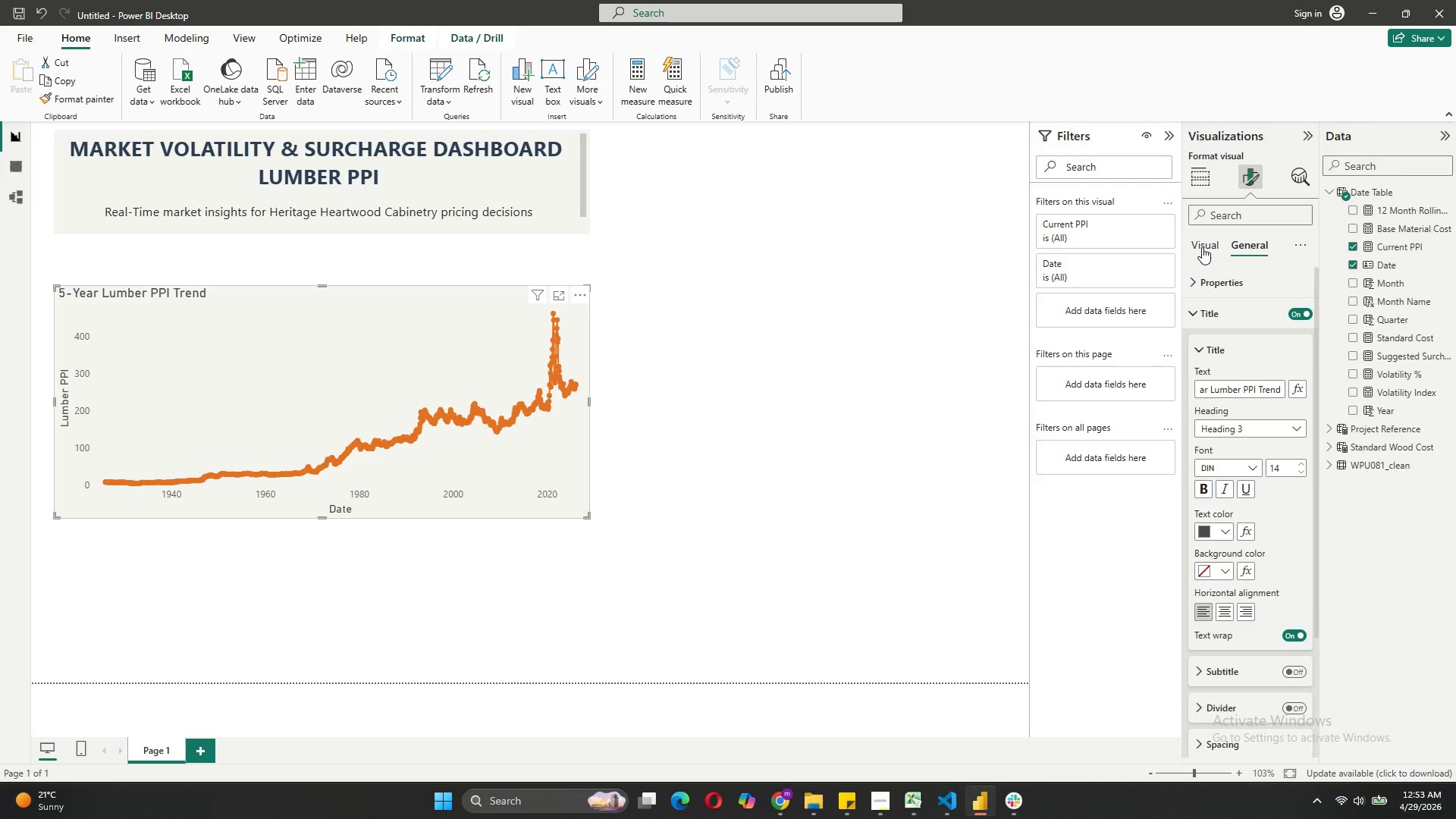 
left_click([1202, 247])
 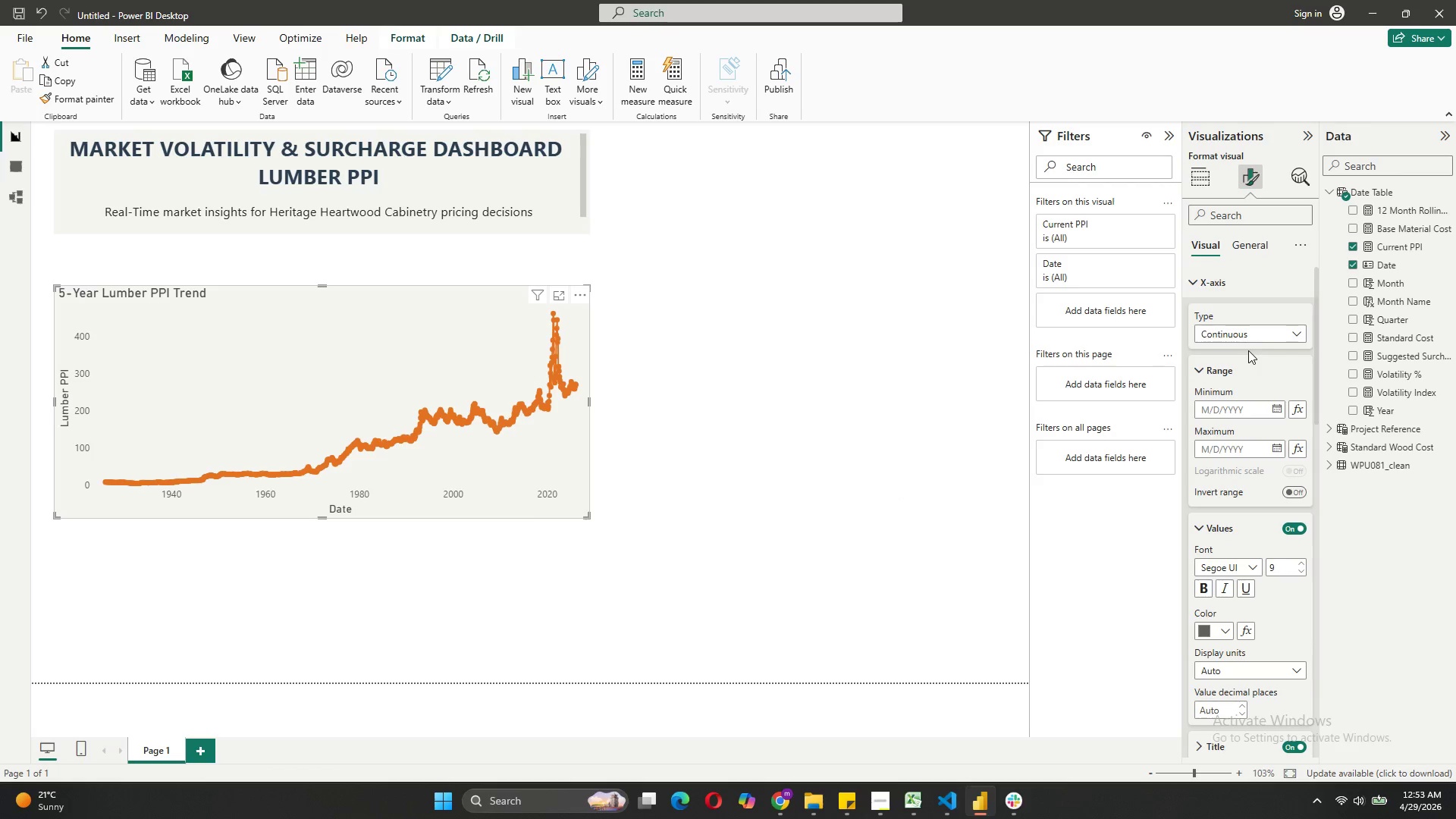 
left_click([1257, 411])
 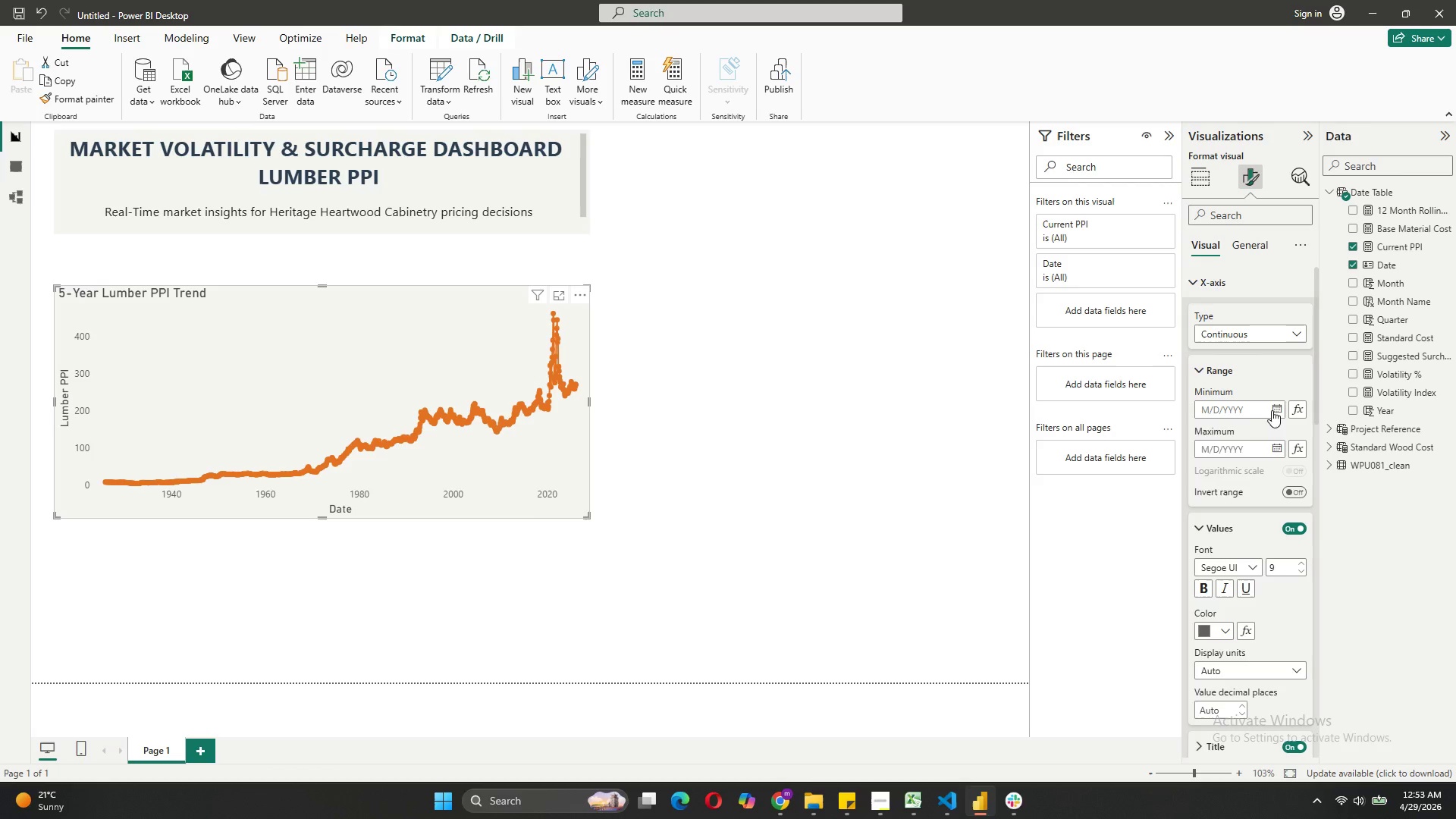 
left_click([1274, 410])
 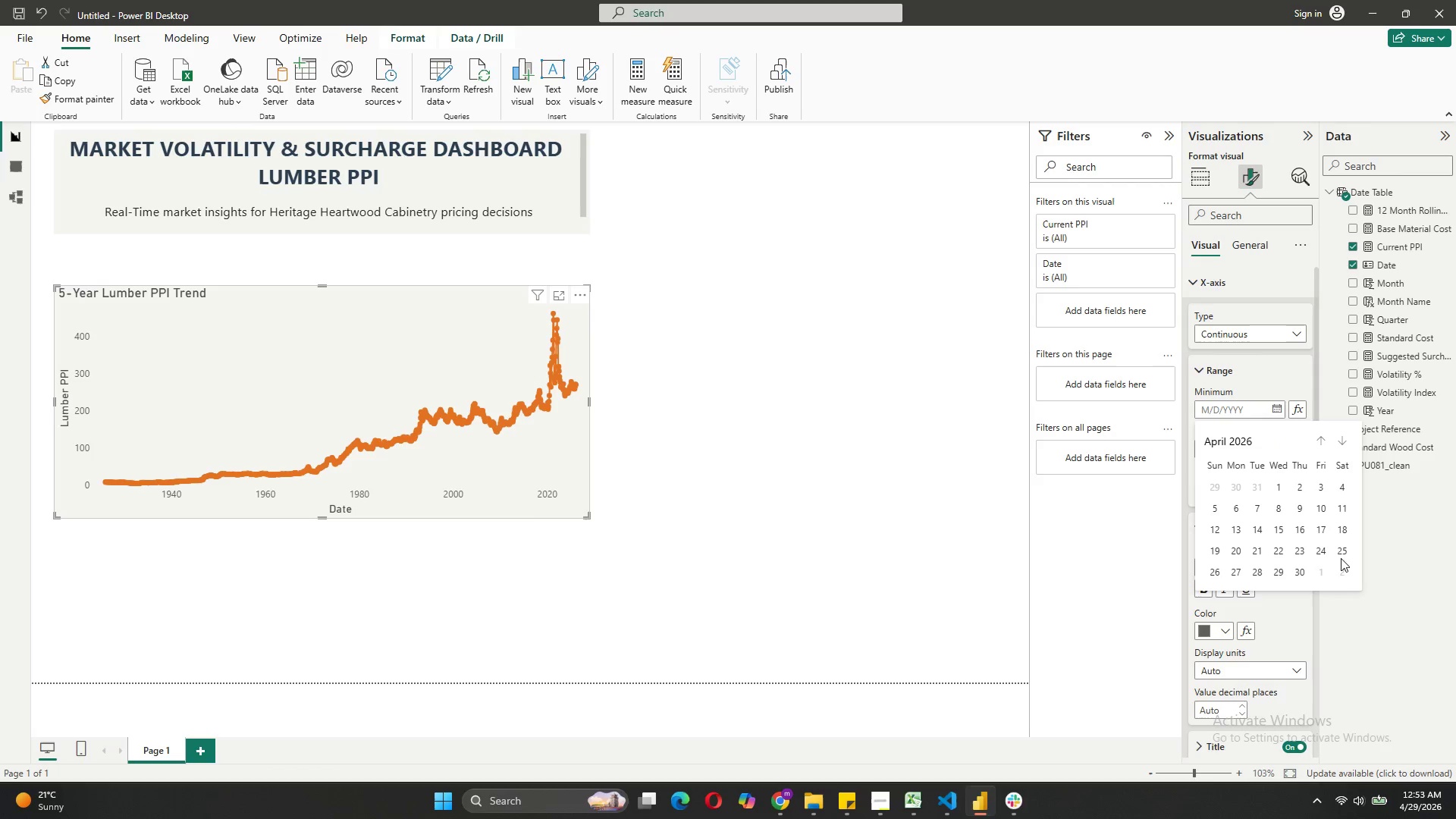 
wait(6.14)
 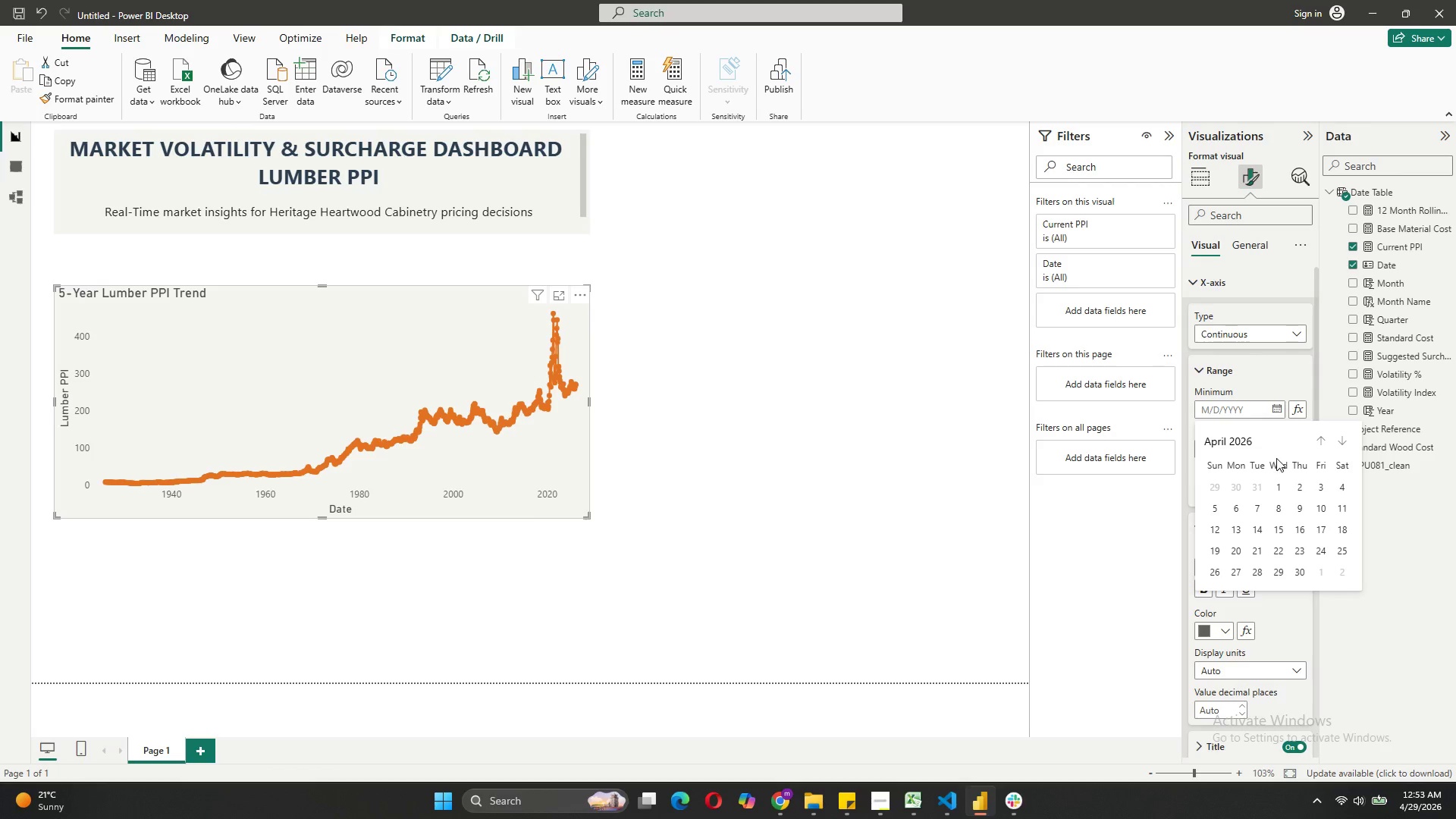 
left_click([1238, 441])
 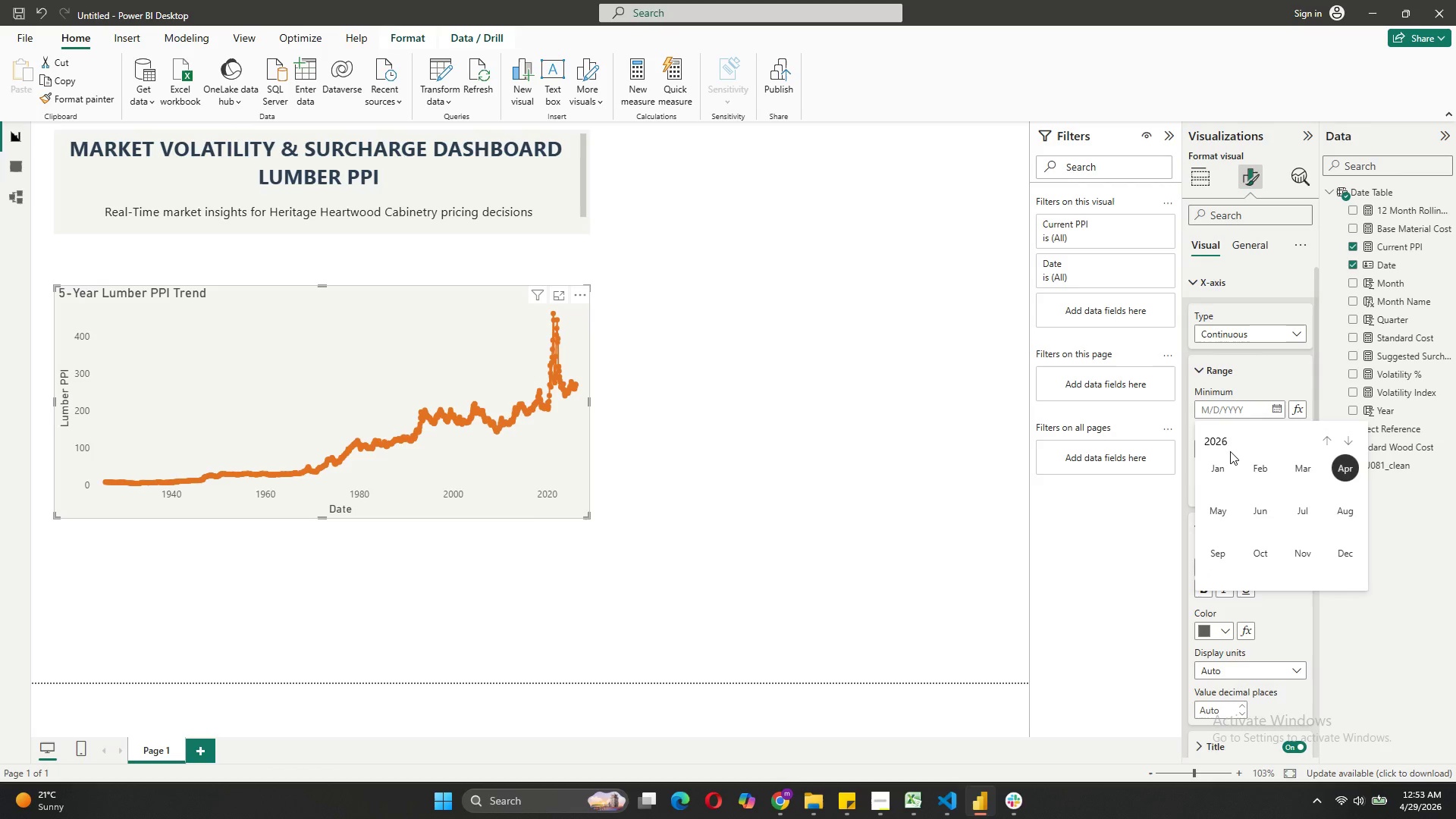 
left_click([1222, 444])
 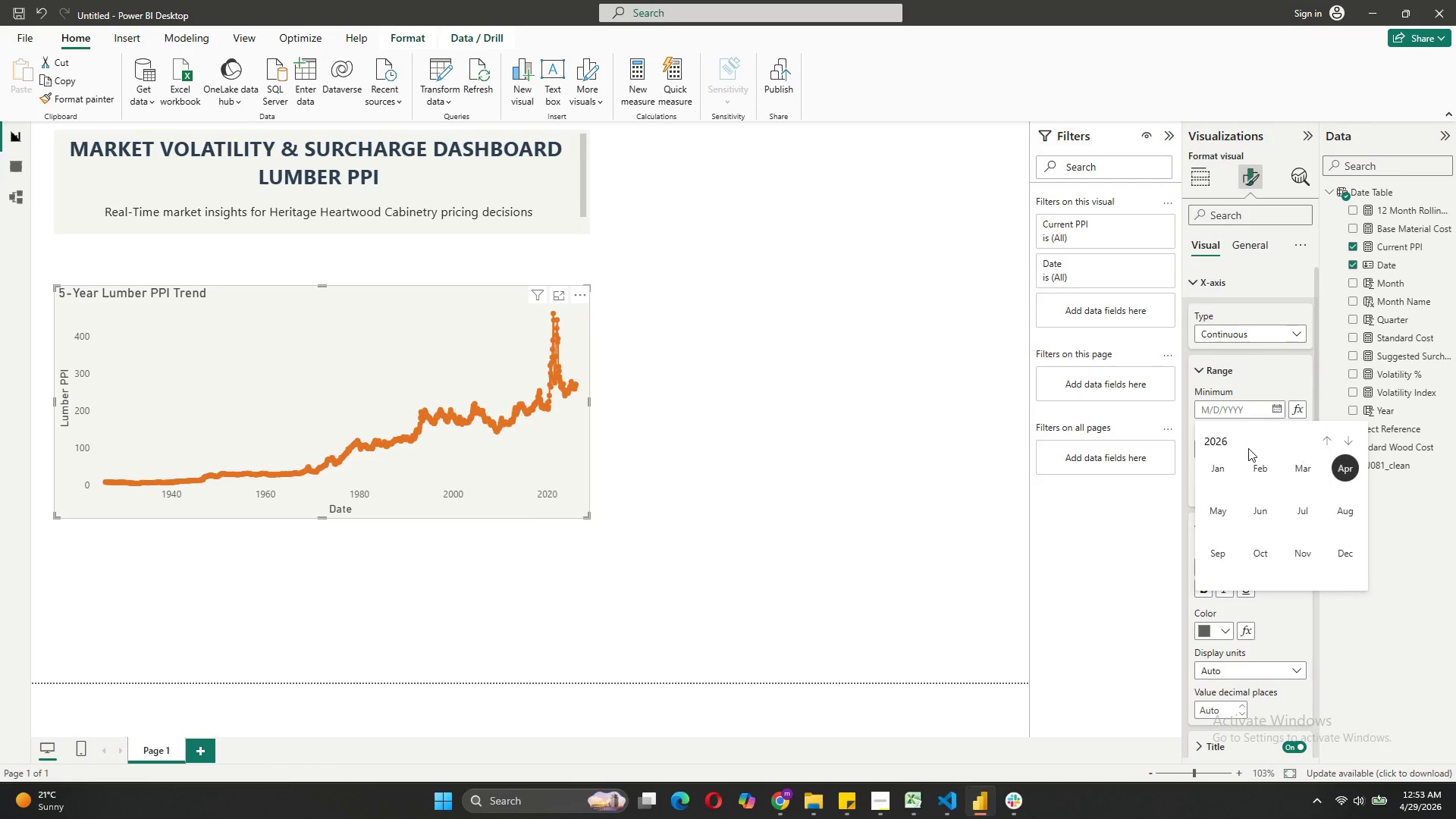 
left_click([1213, 447])
 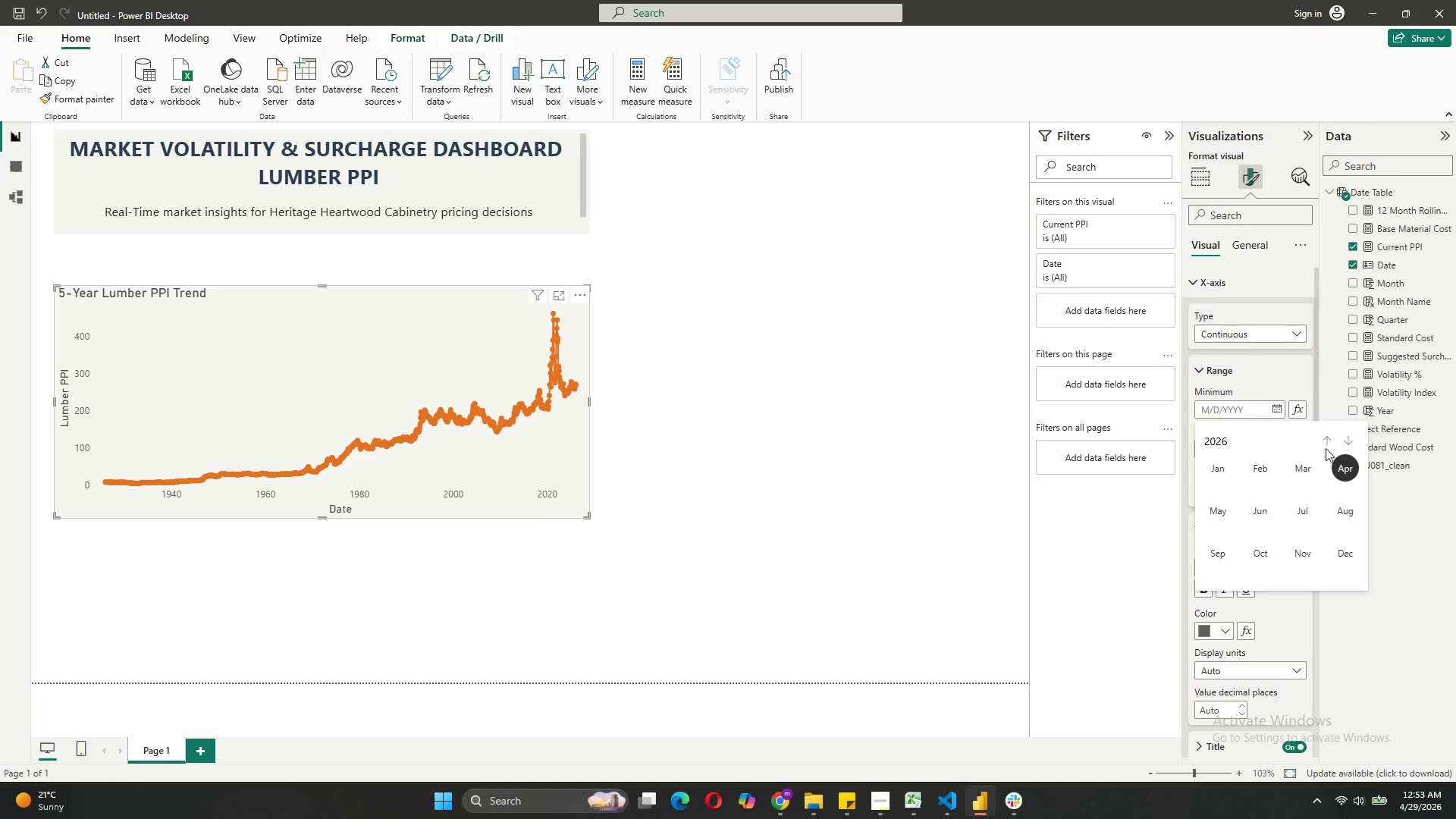 
left_click([1327, 443])
 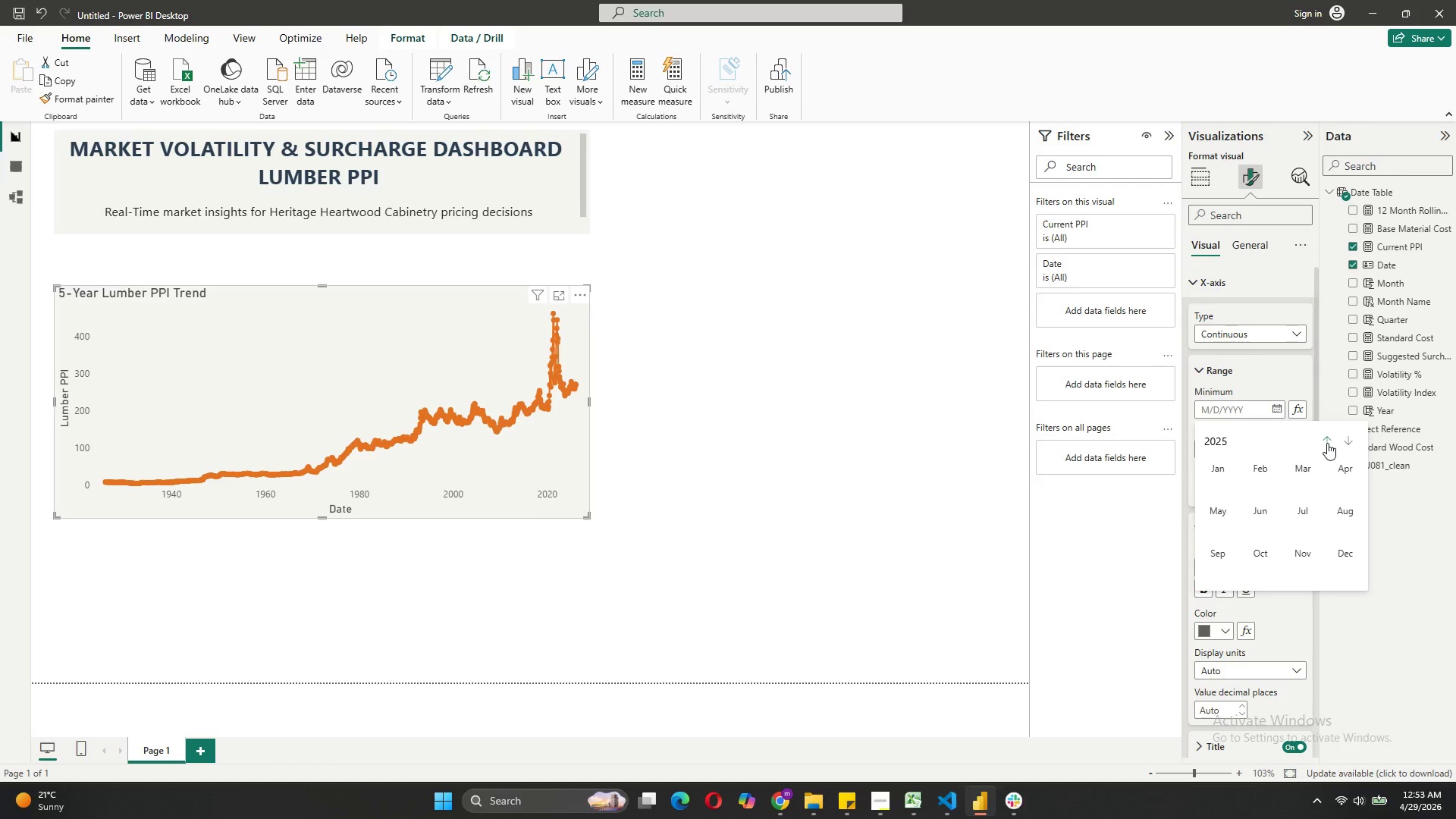 
double_click([1327, 443])
 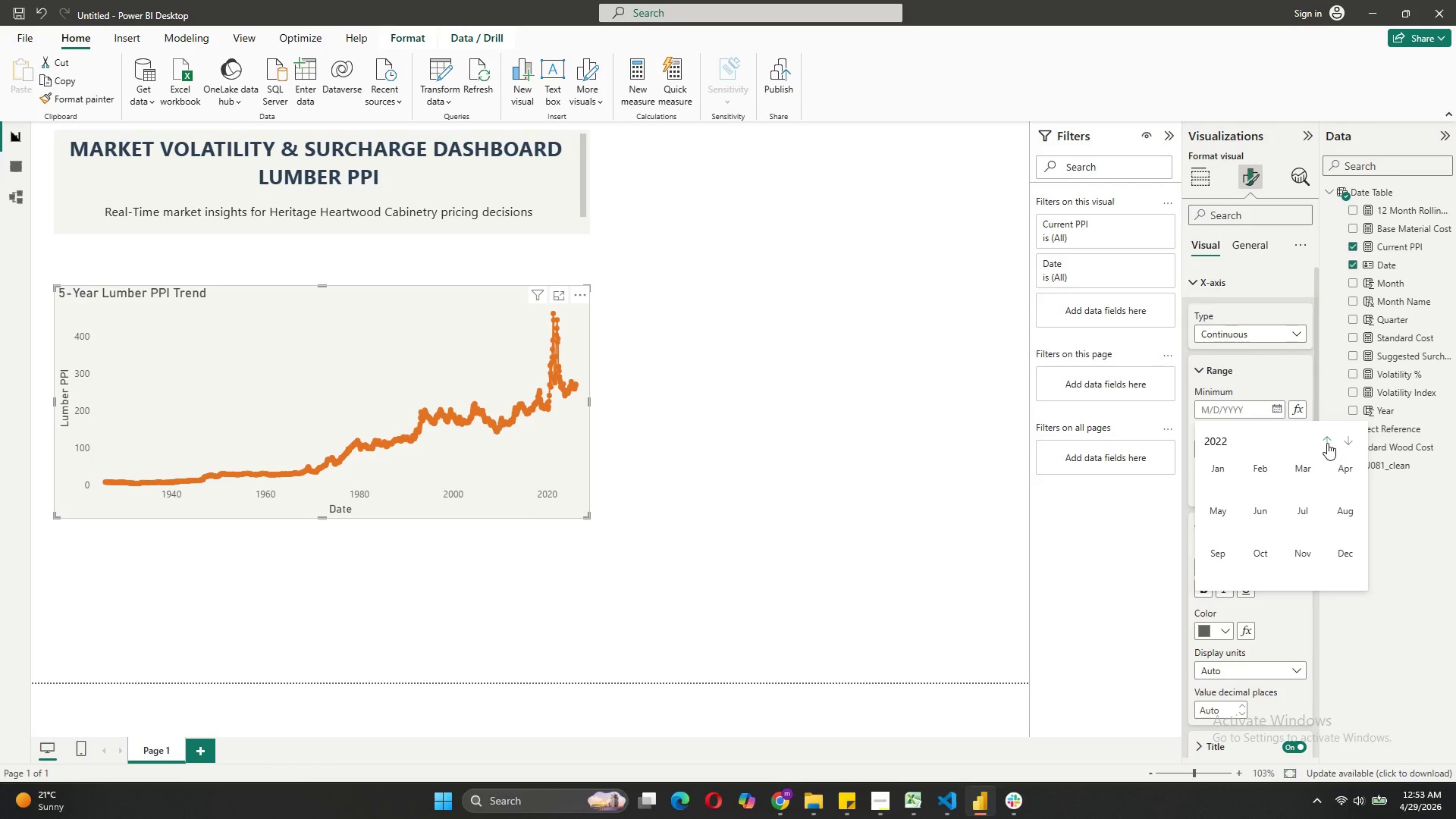 
double_click([1327, 443])
 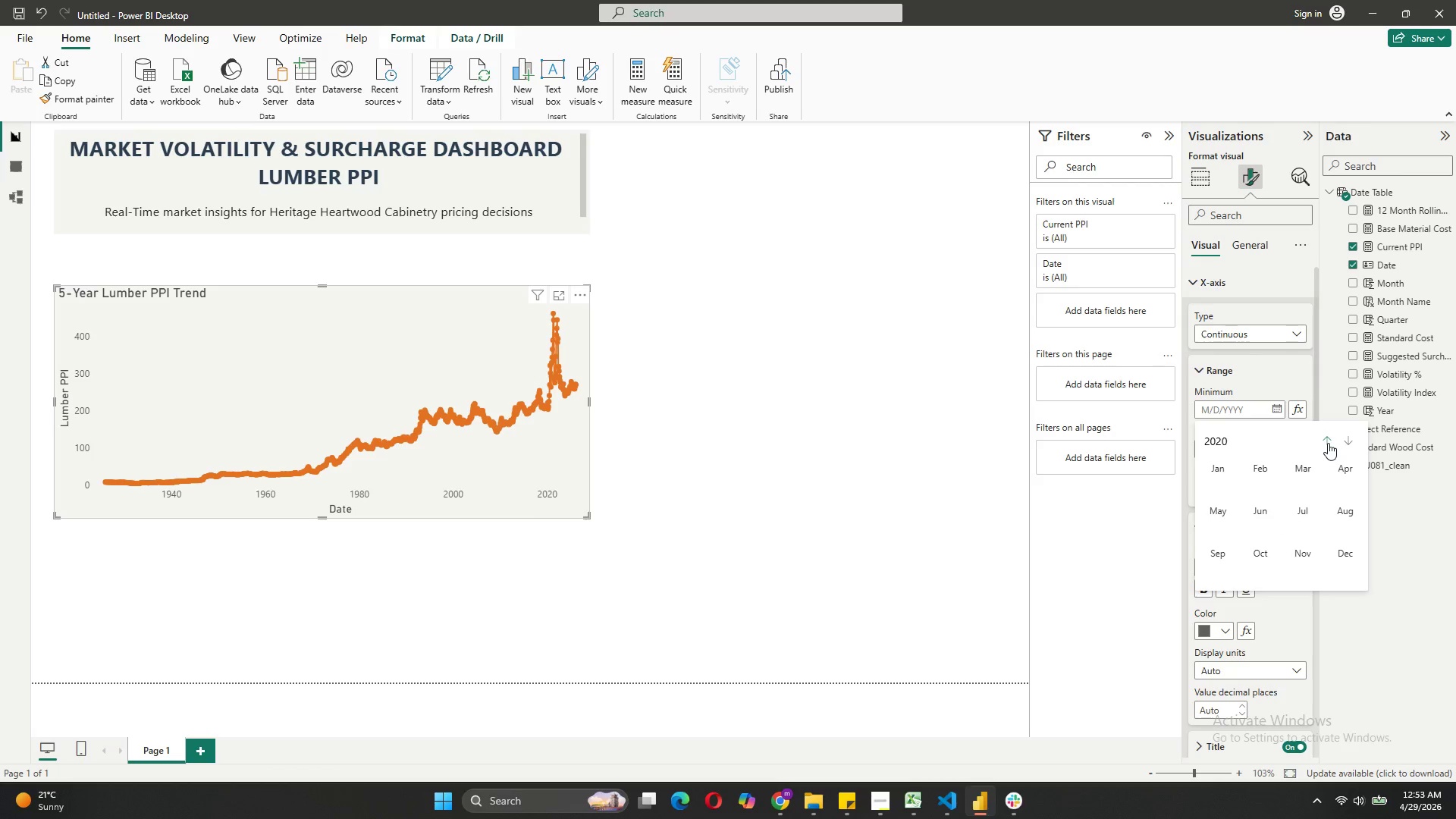 
triple_click([1328, 443])
 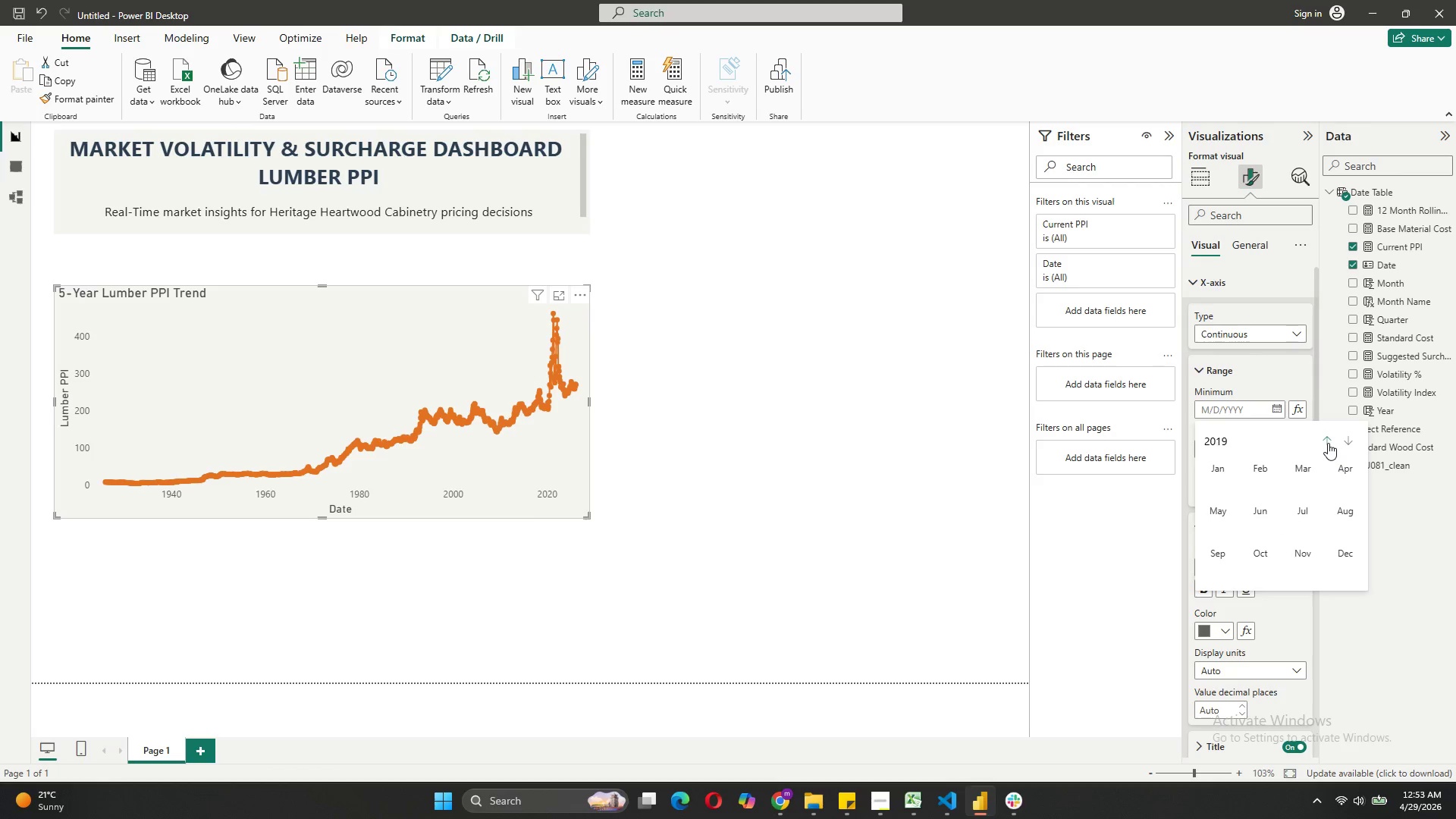 
triple_click([1328, 443])
 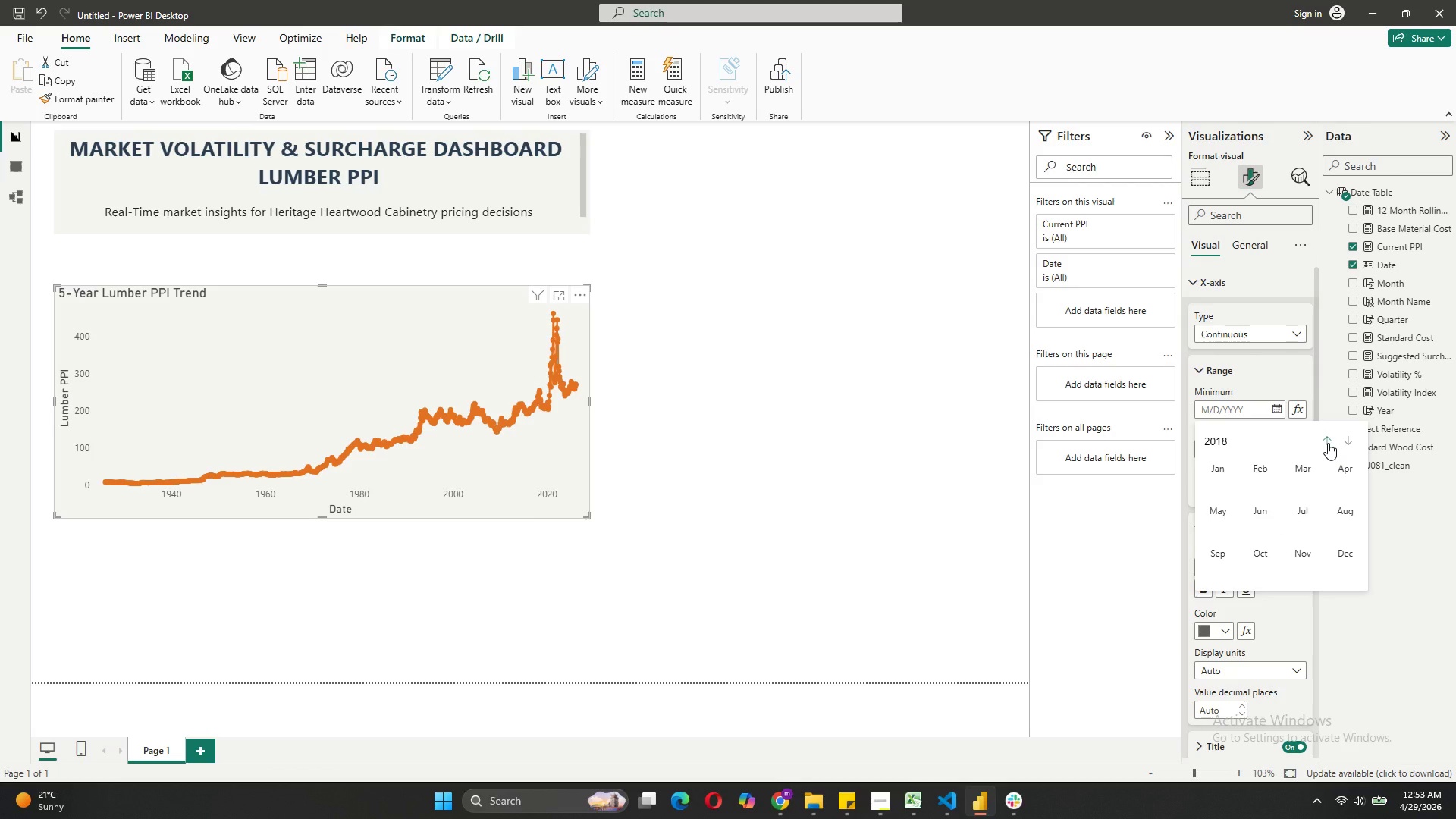 
triple_click([1328, 443])
 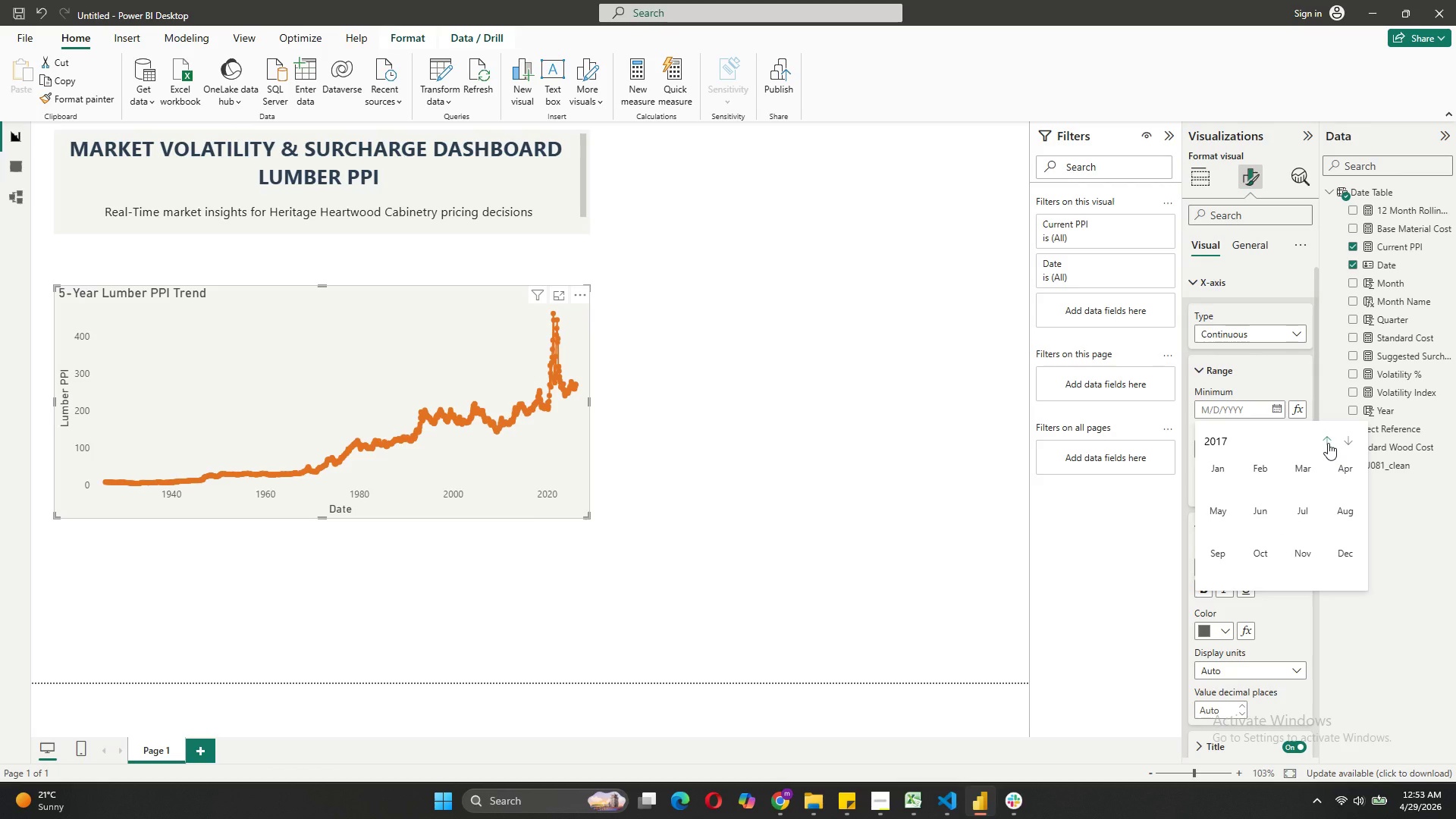 
left_click([1328, 443])
 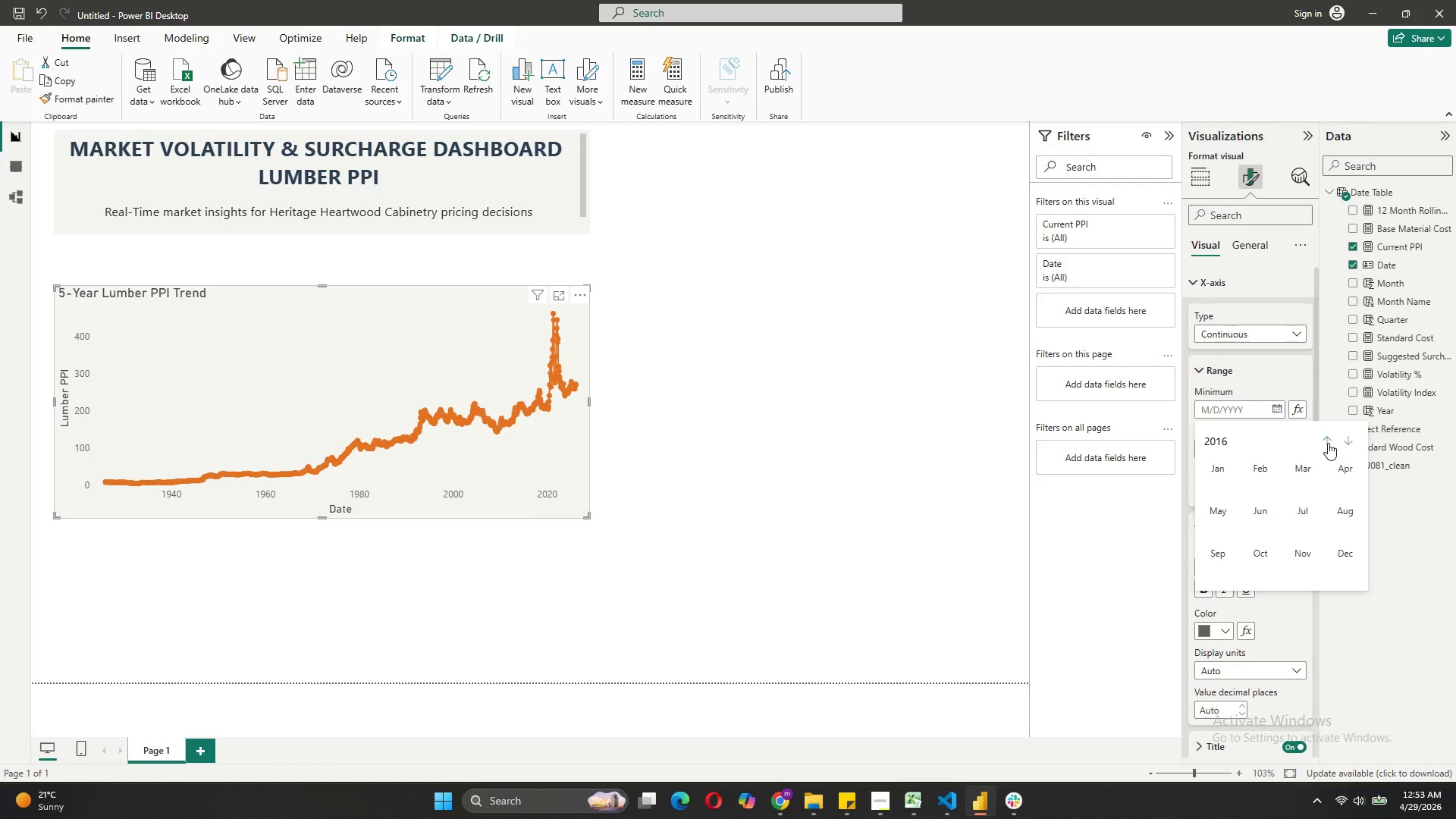 
left_click([1328, 443])
 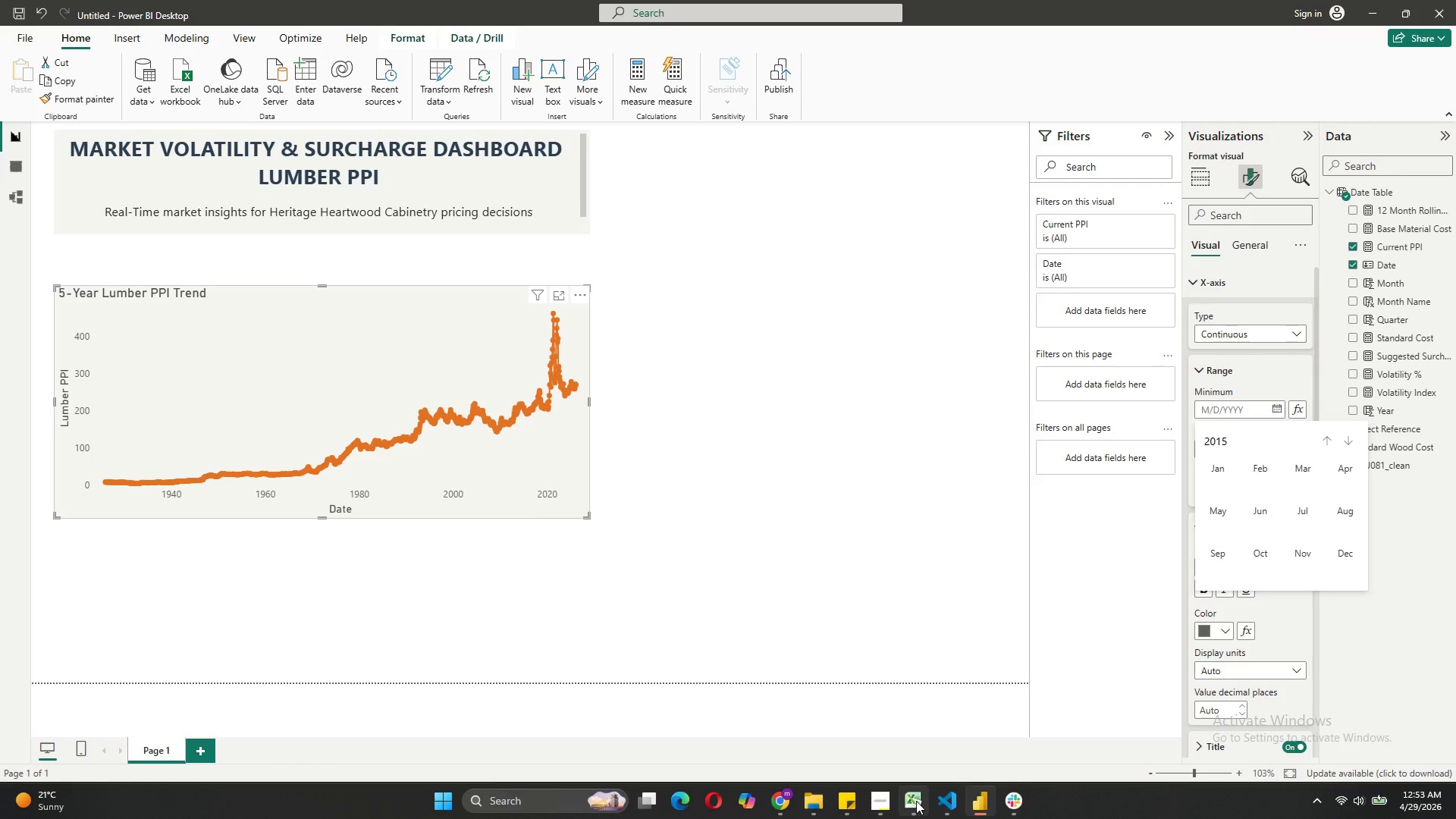 
left_click([931, 739])
 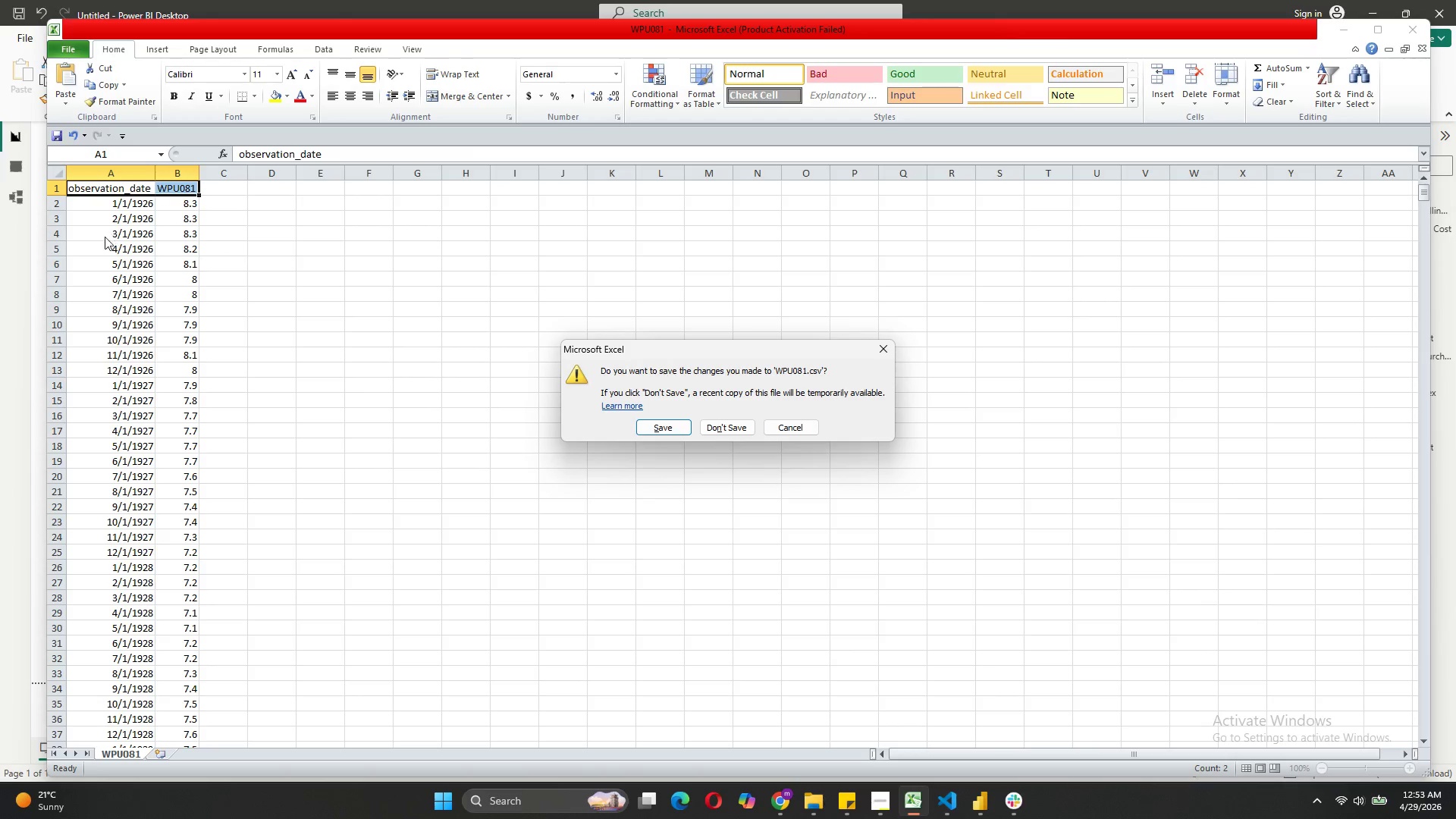 
scroll: coordinate [104, 239], scroll_direction: down, amount: 8.0
 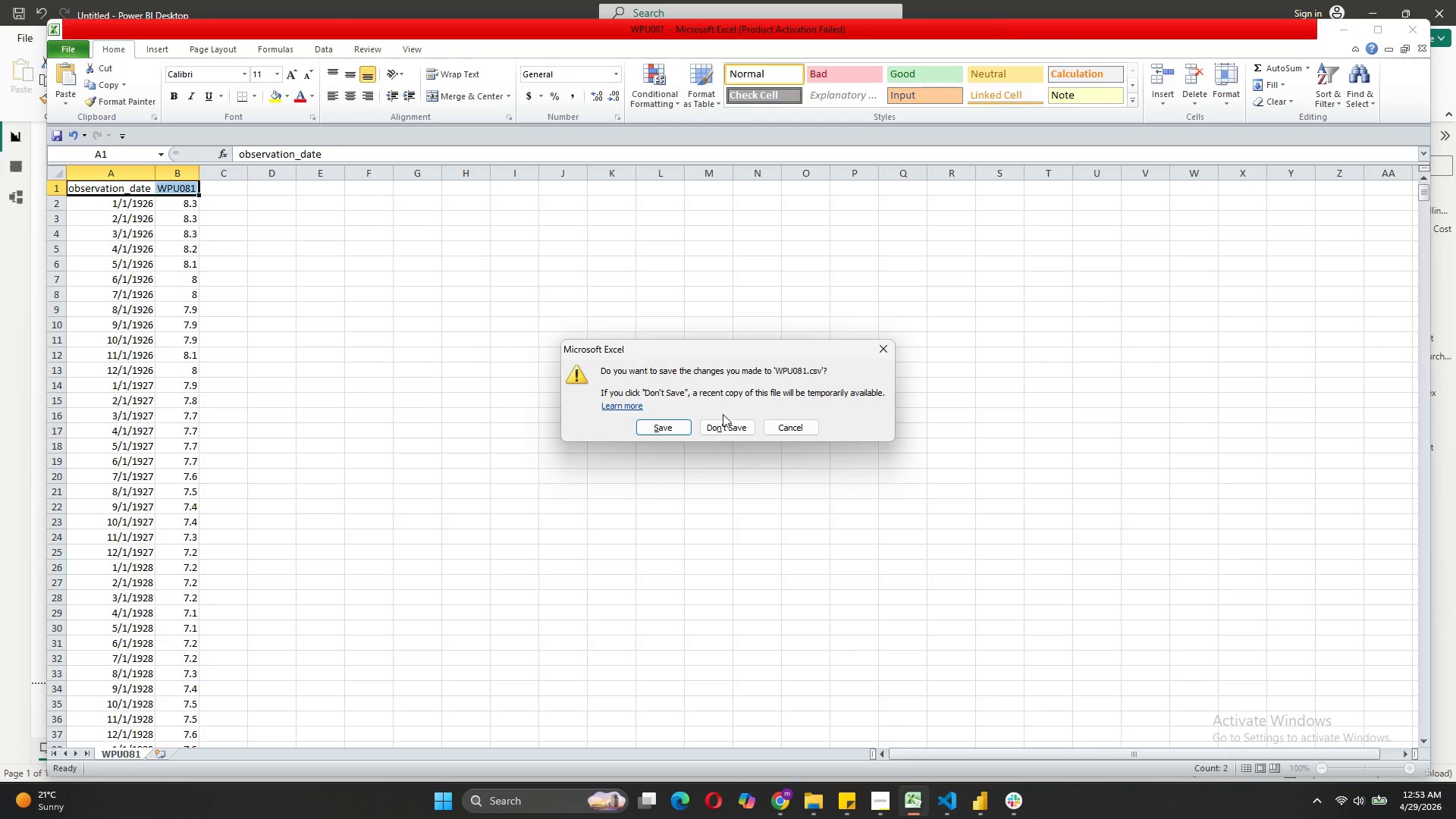 
left_click([796, 430])
 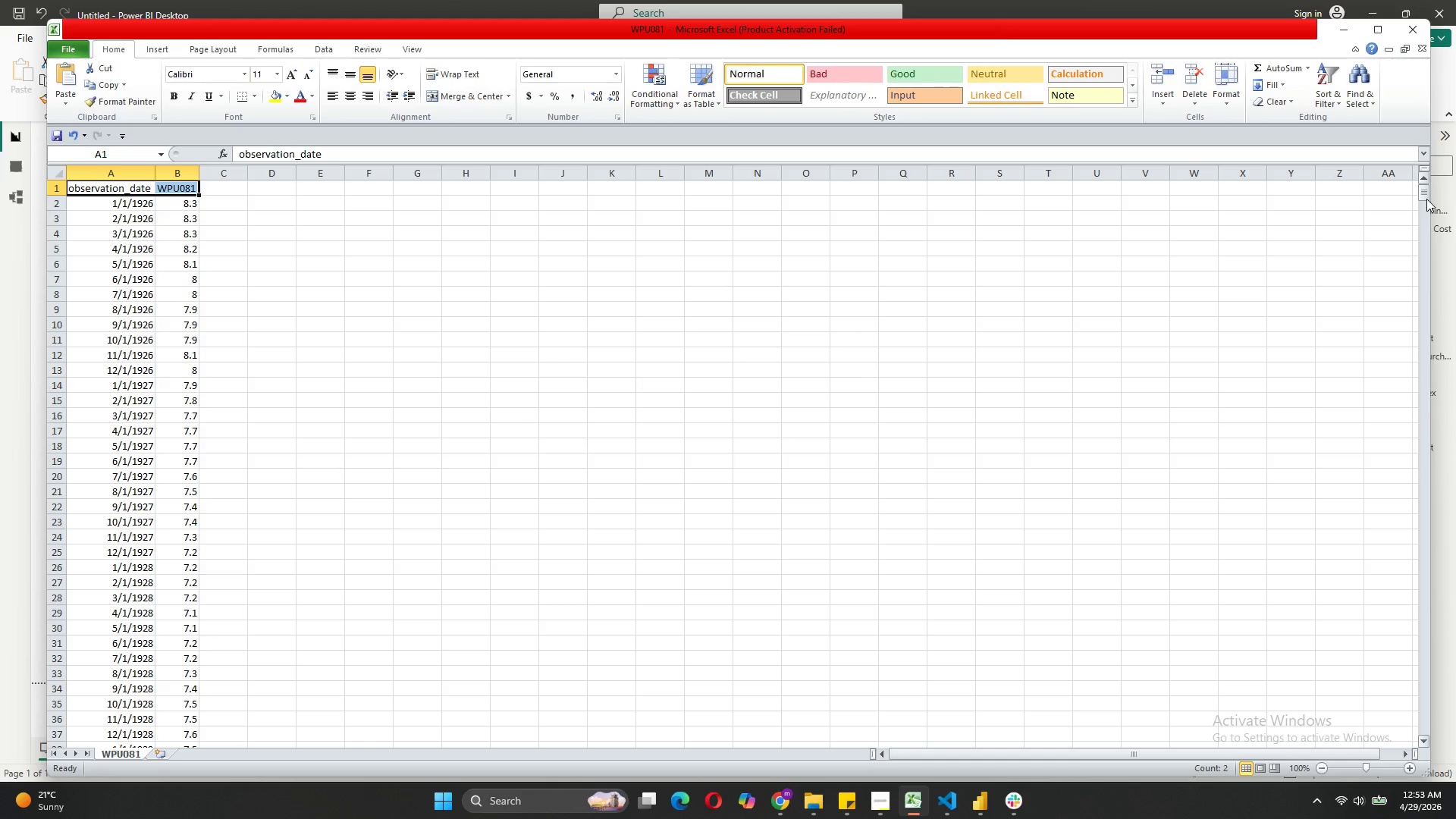 
left_click_drag(start_coordinate=[1428, 196], to_coordinate=[1455, 818])
 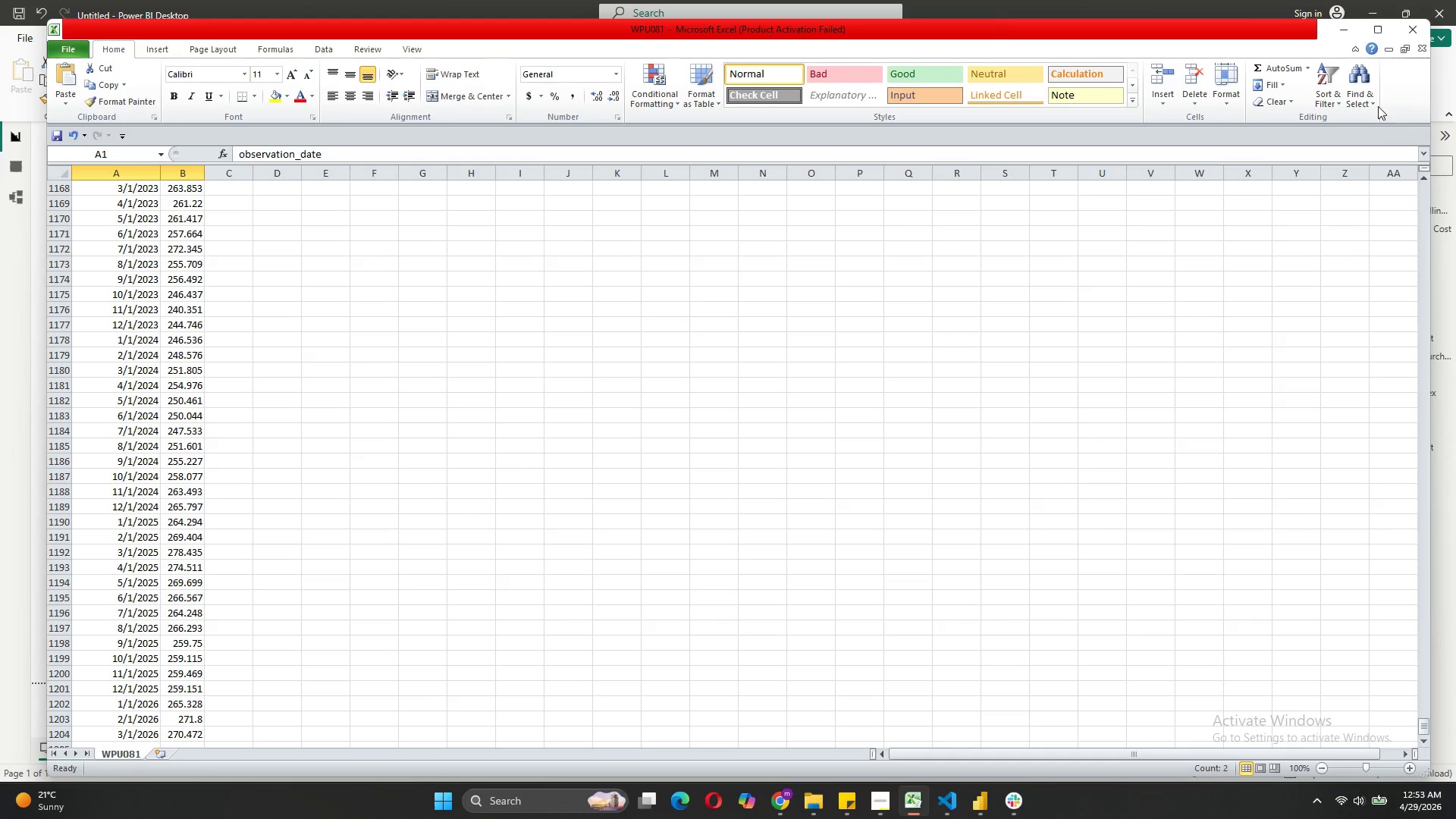 
left_click([1339, 27])
 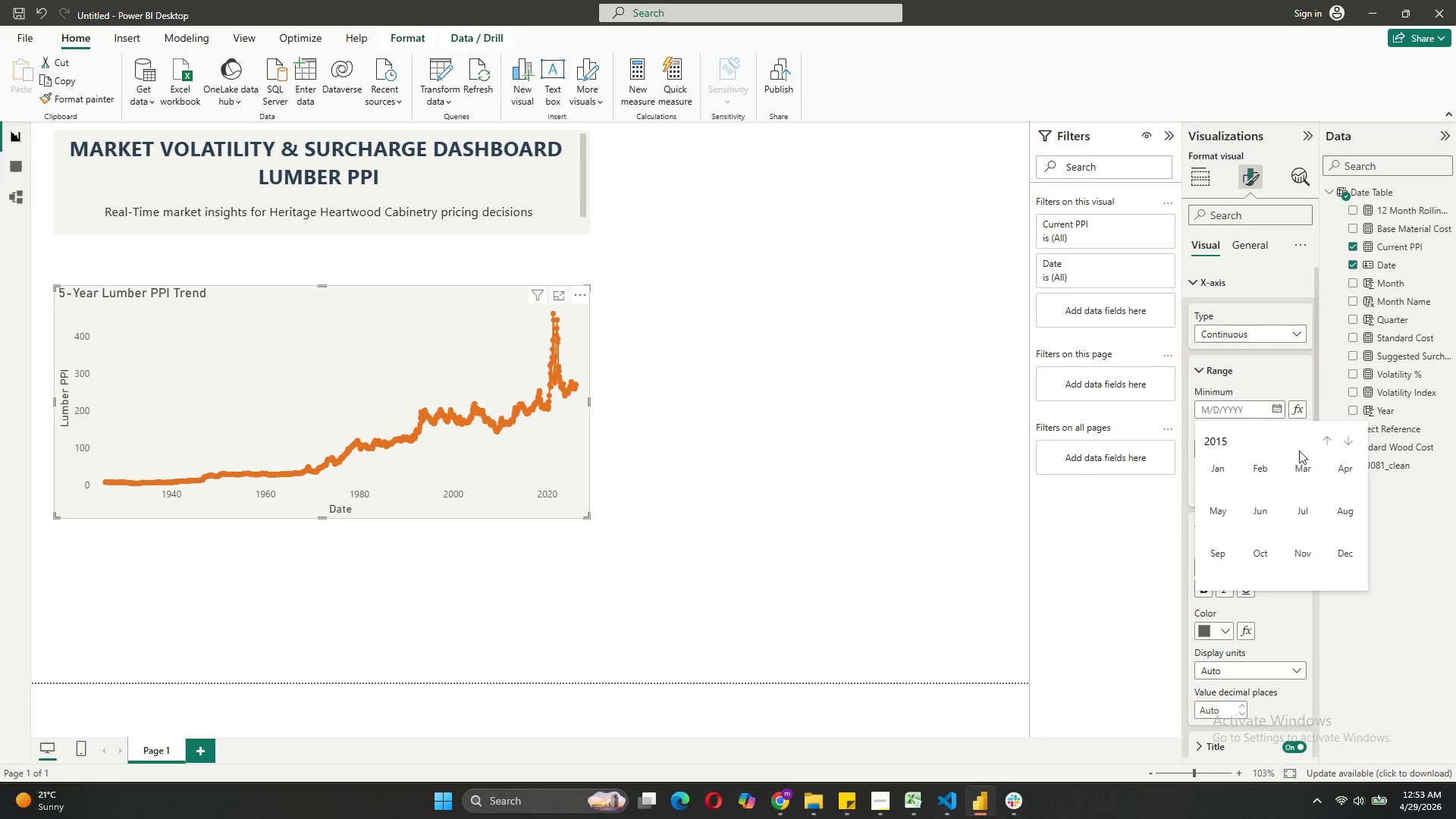 
double_click([1348, 436])
 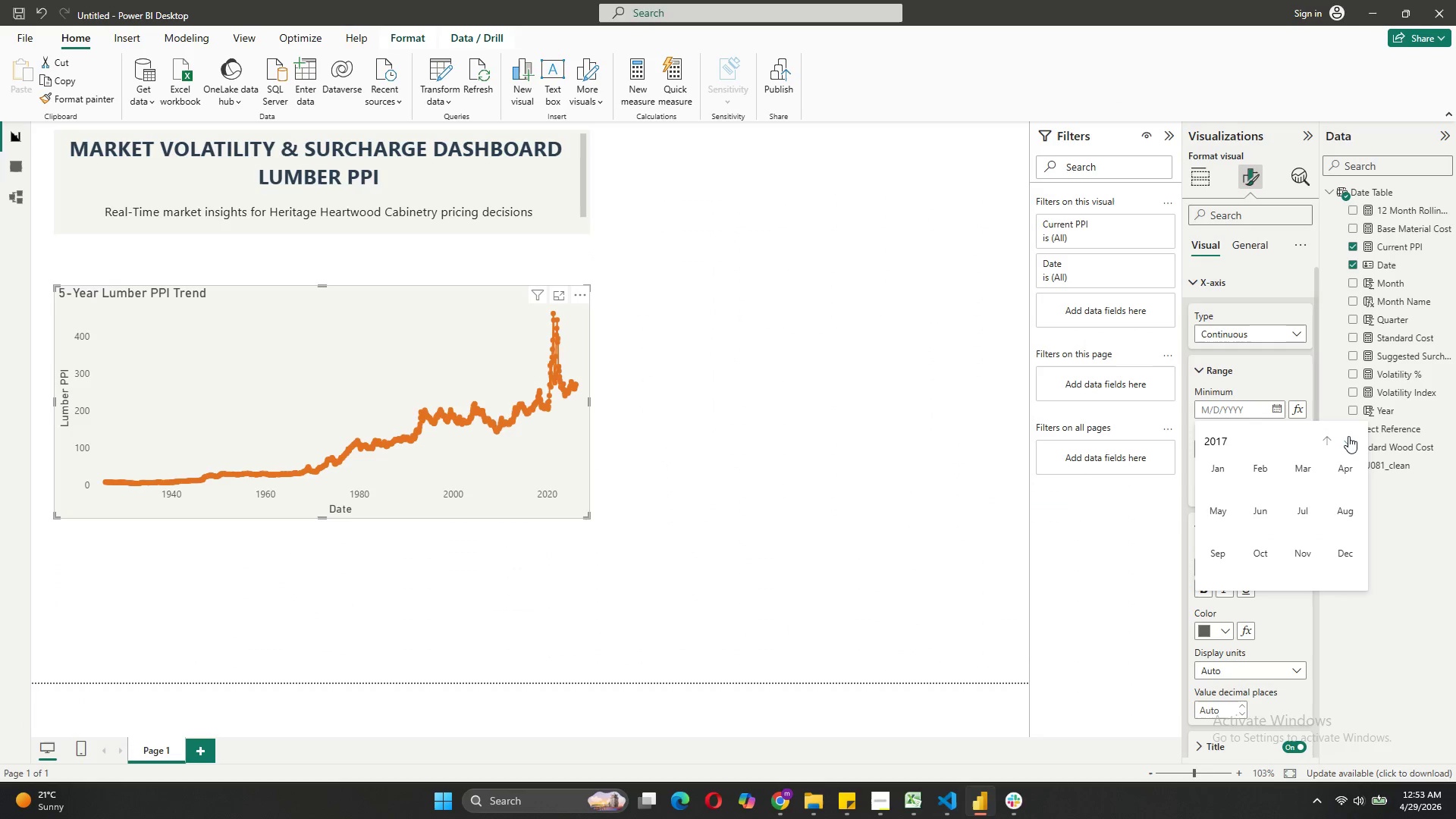 
triple_click([1348, 436])
 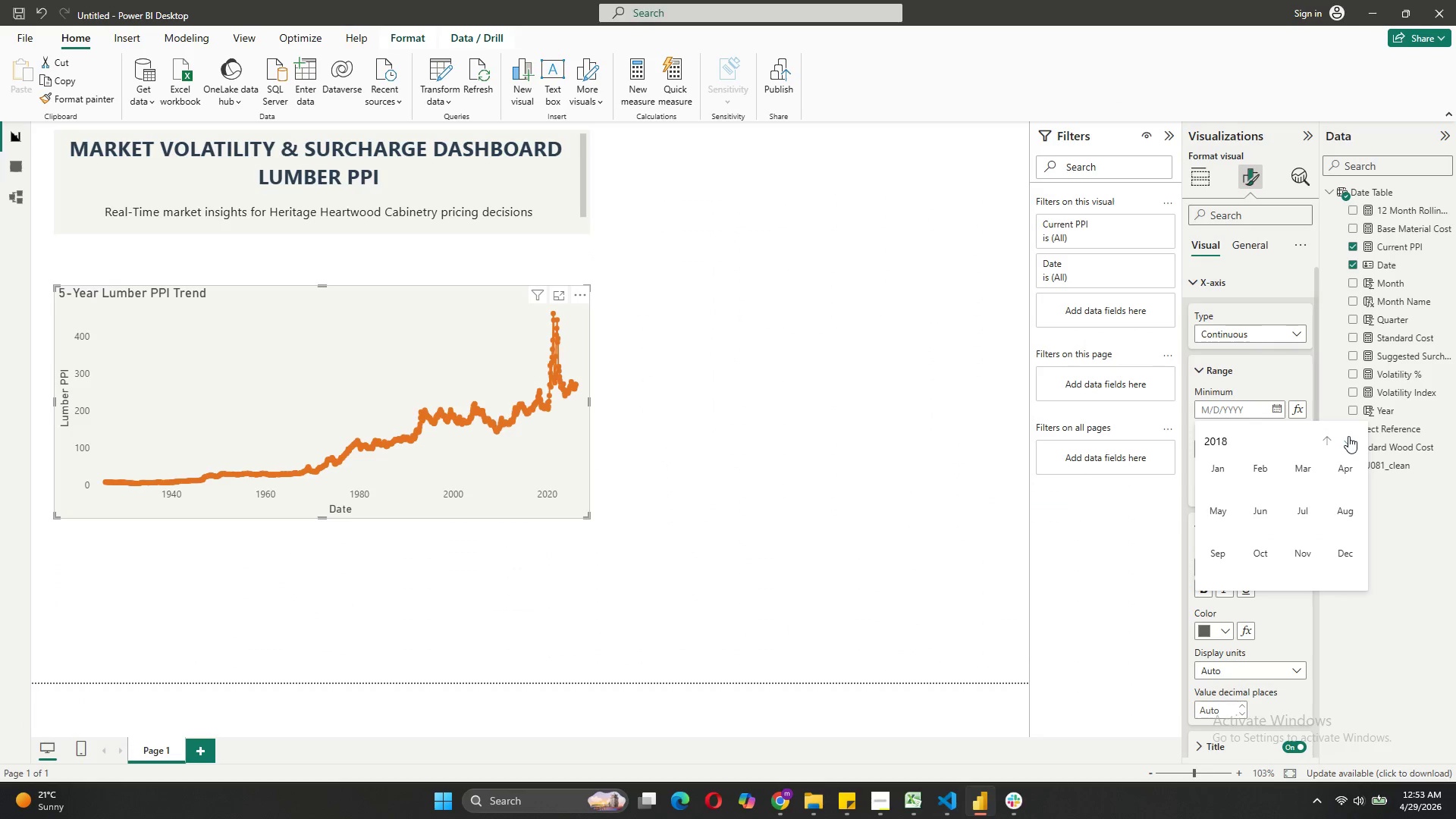 
triple_click([1348, 436])
 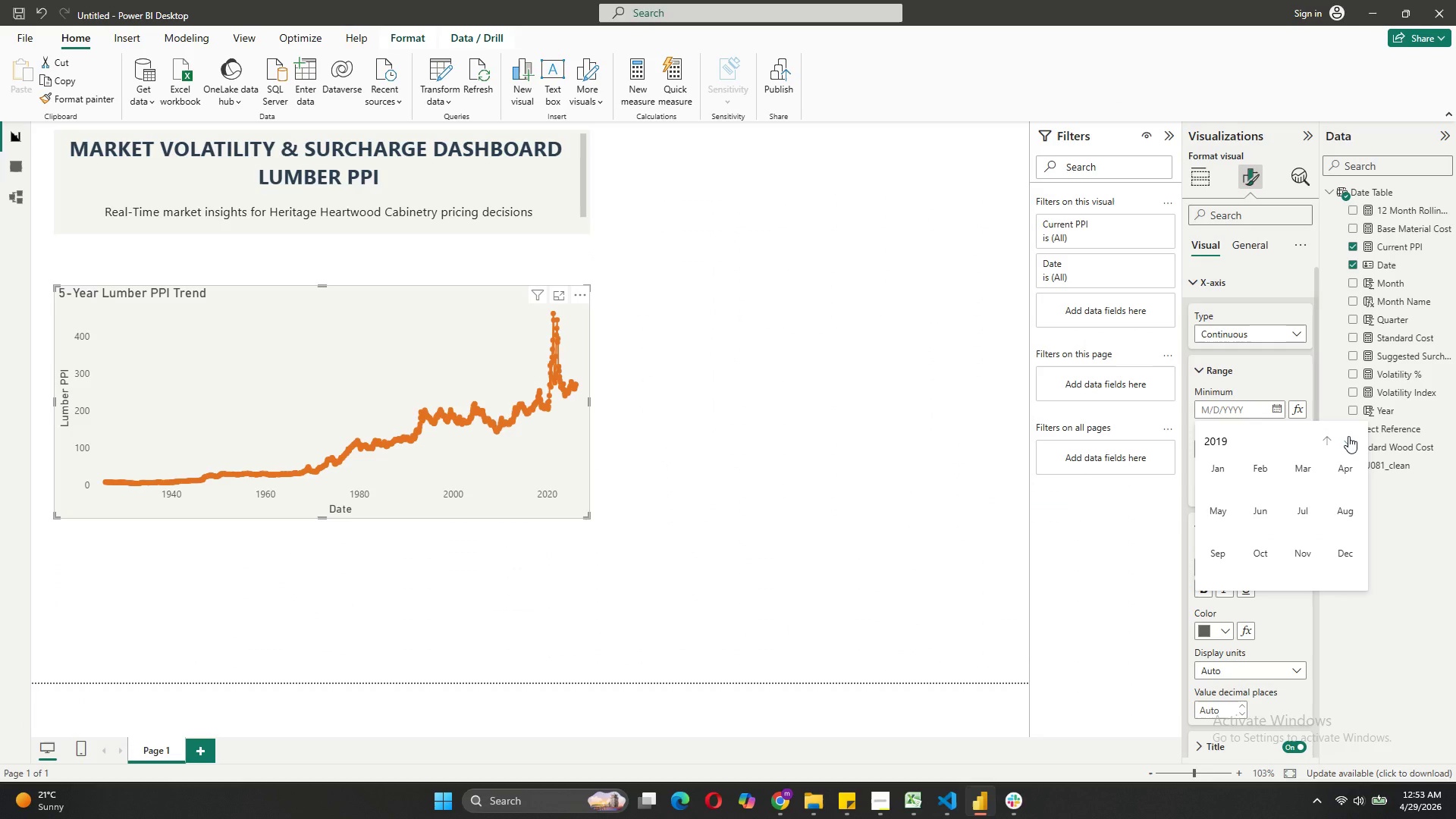 
left_click([1348, 436])
 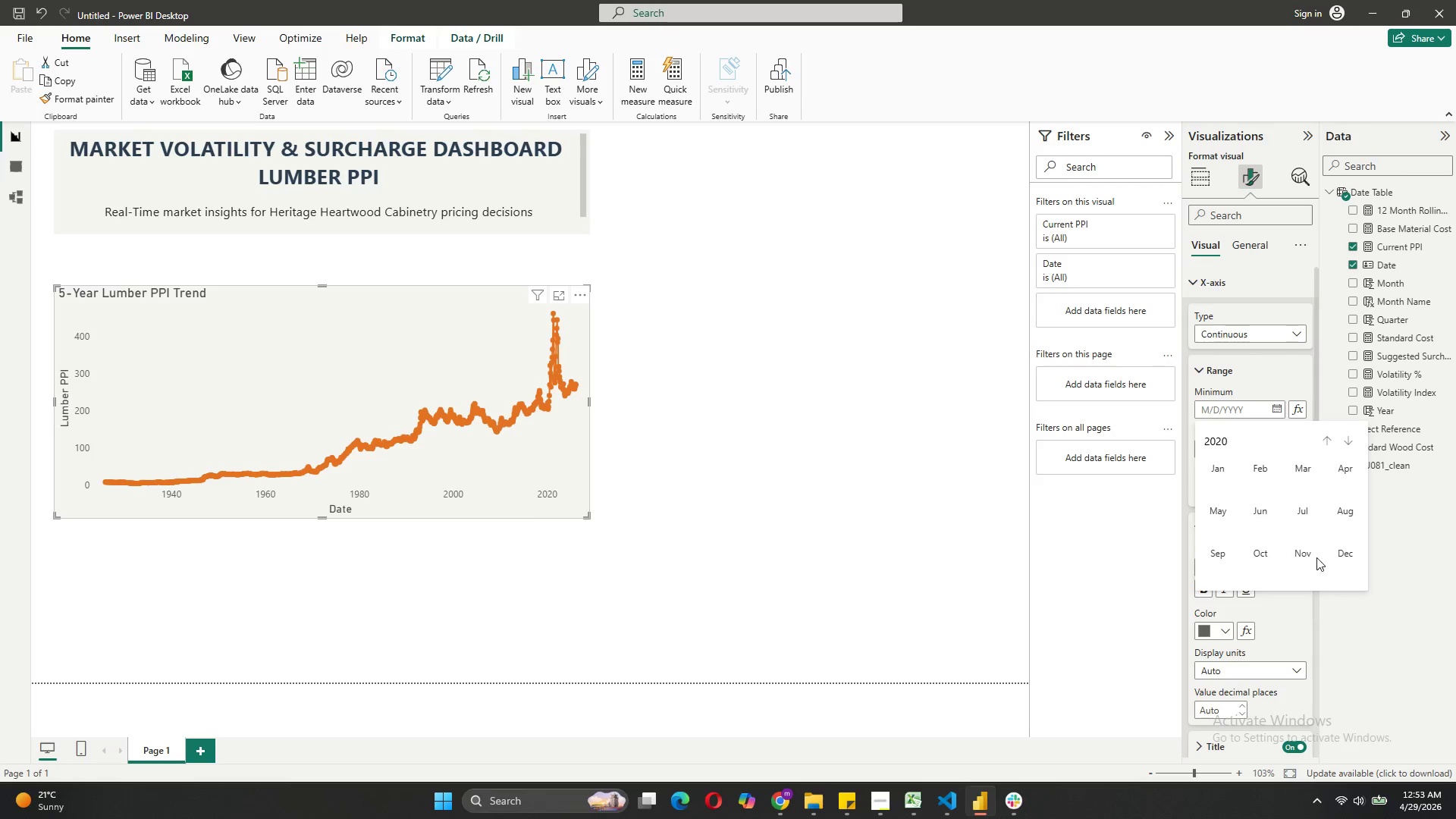 
wait(5.75)
 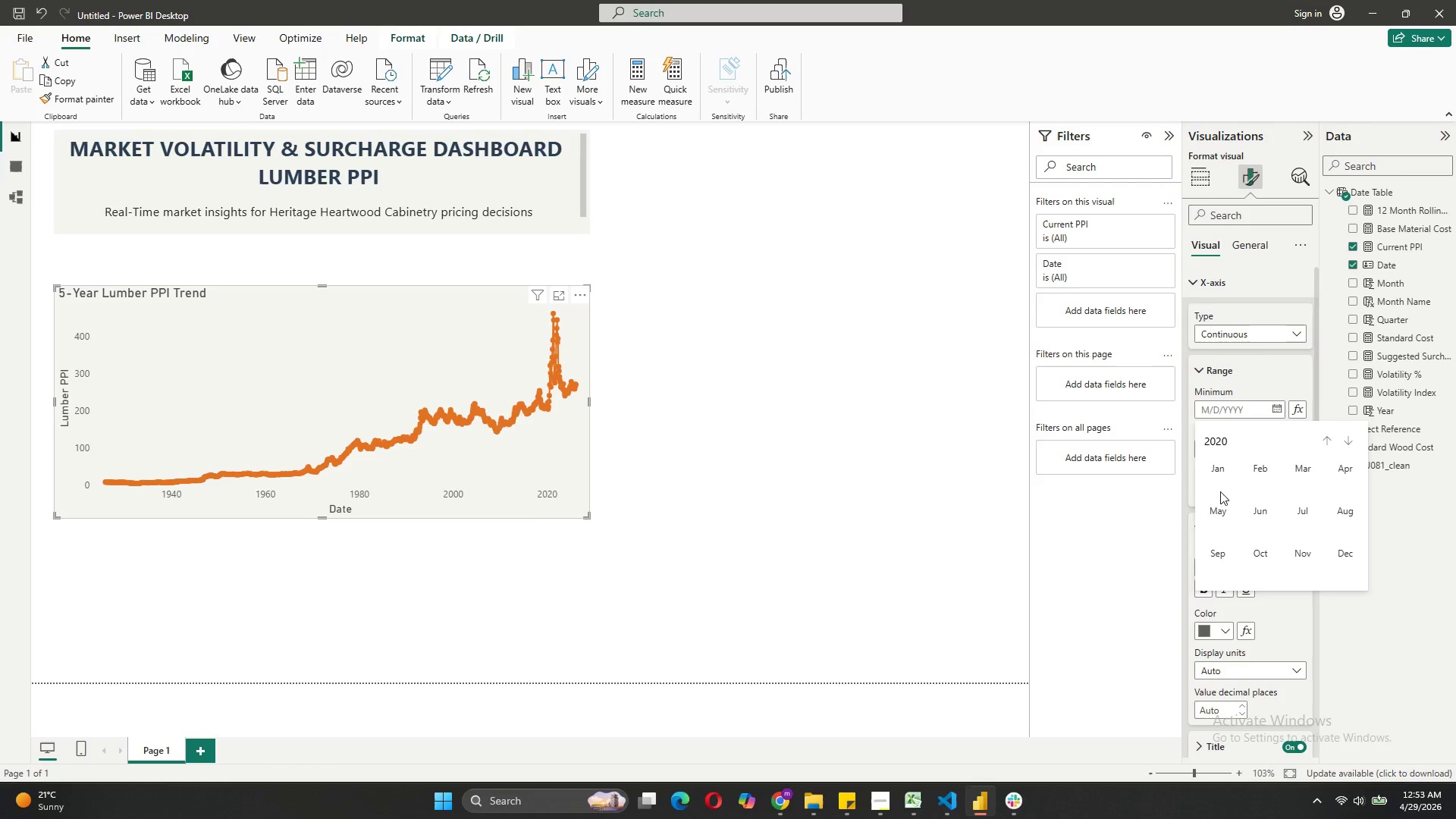 
left_click([1302, 516])
 